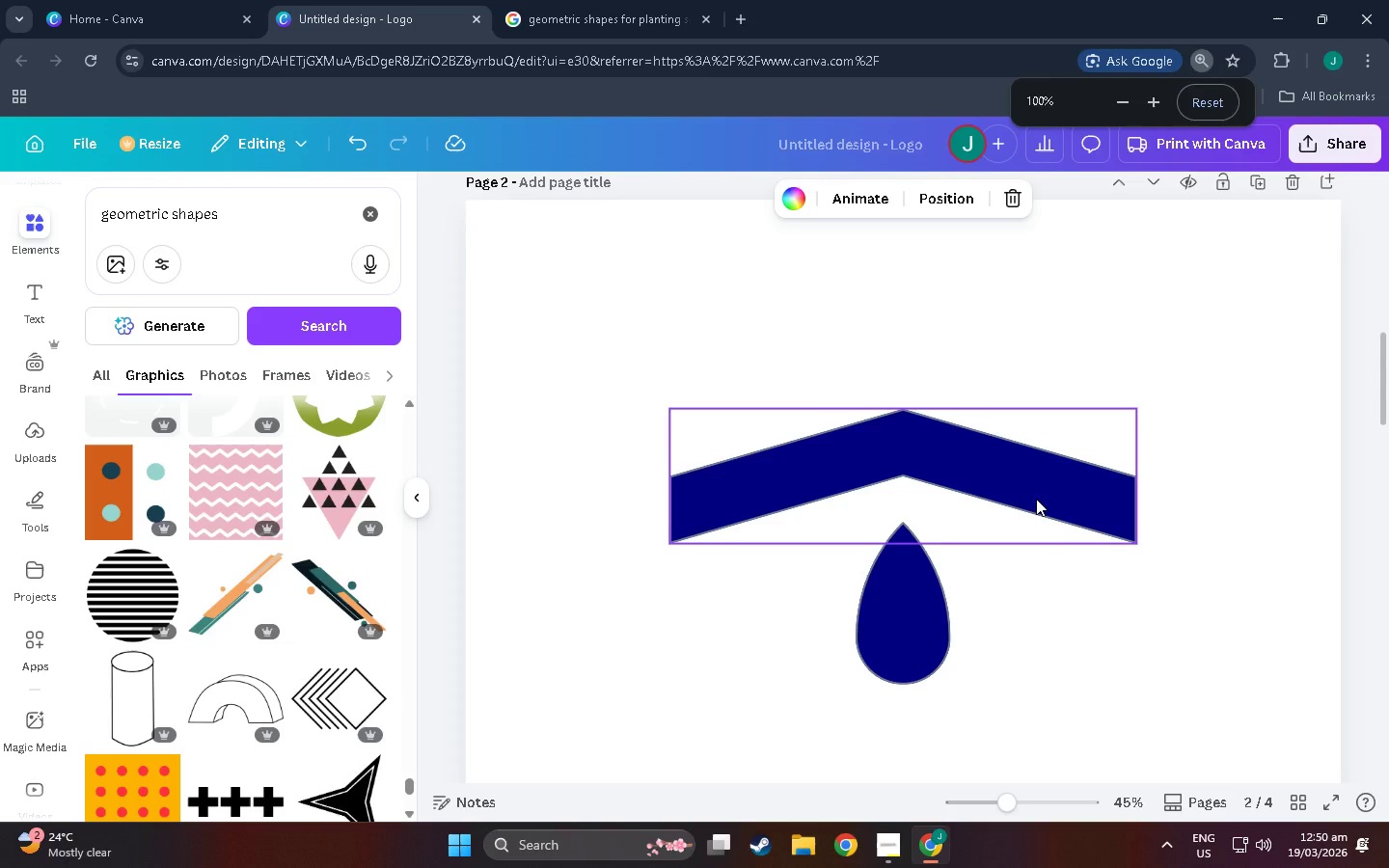 
scroll: coordinate [1037, 486], scroll_direction: down, amount: 4.0
 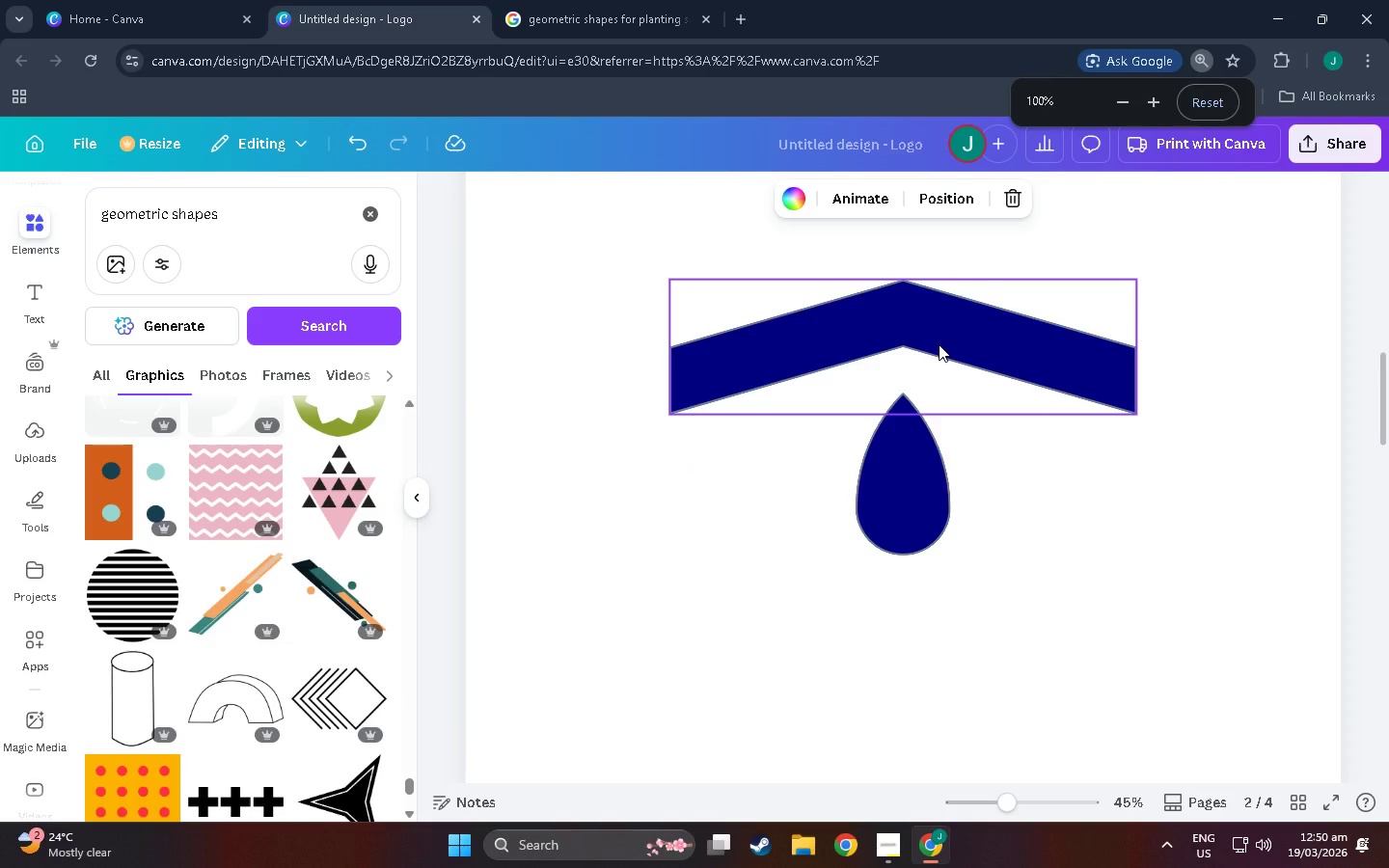 
wait(11.95)
 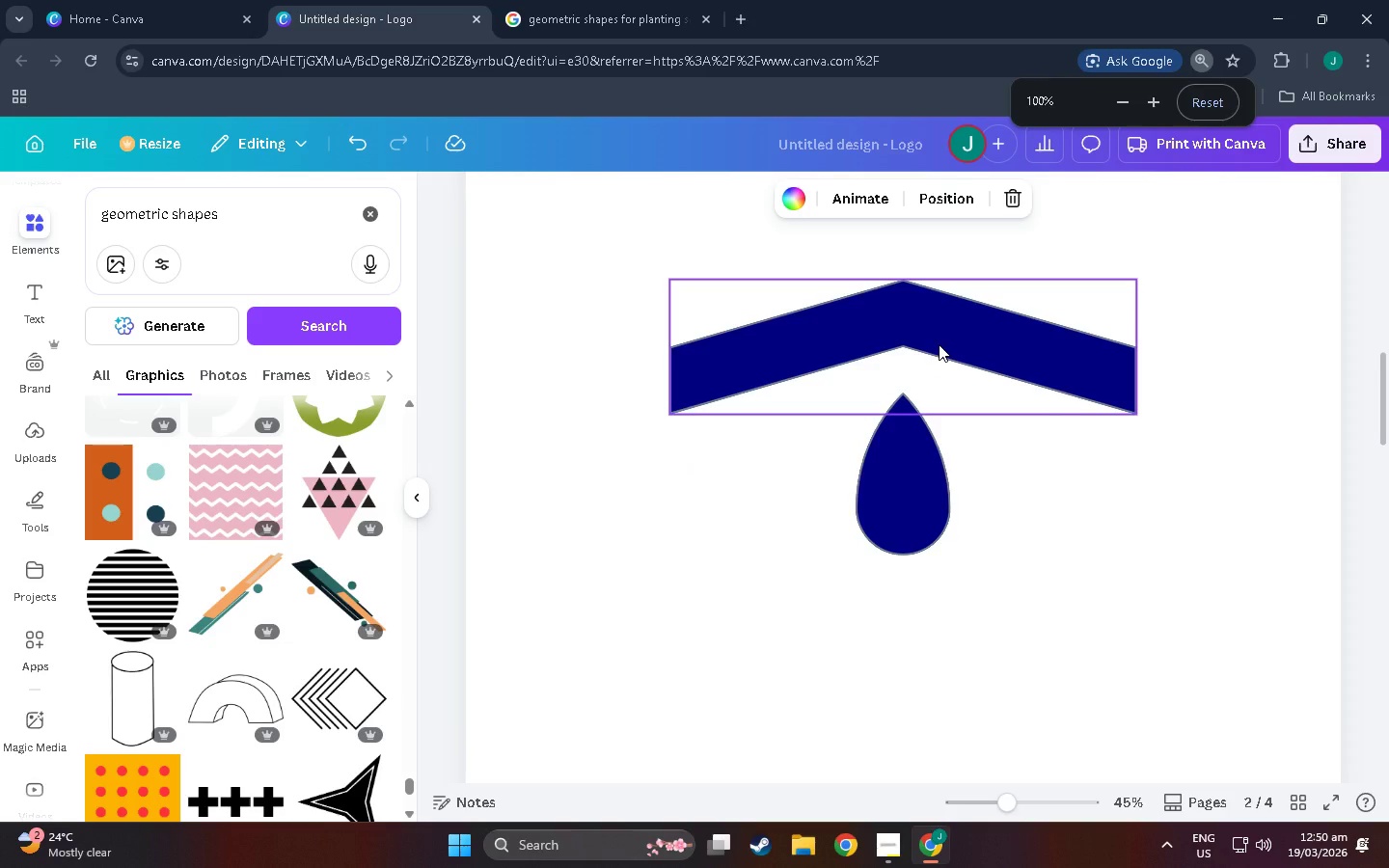 
scroll: coordinate [944, 340], scroll_direction: down, amount: 2.0
 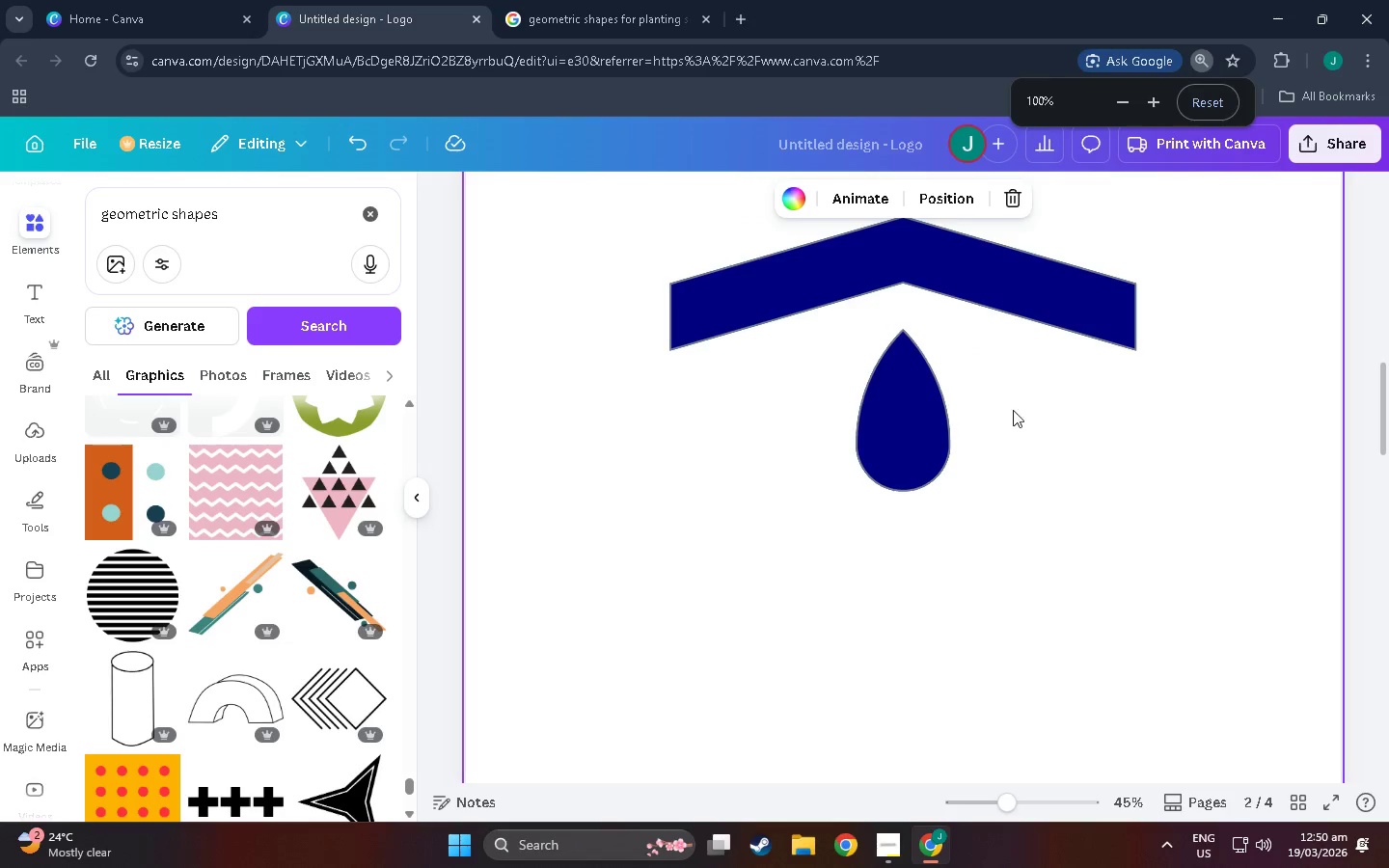 
scroll: coordinate [992, 421], scroll_direction: up, amount: 2.0
 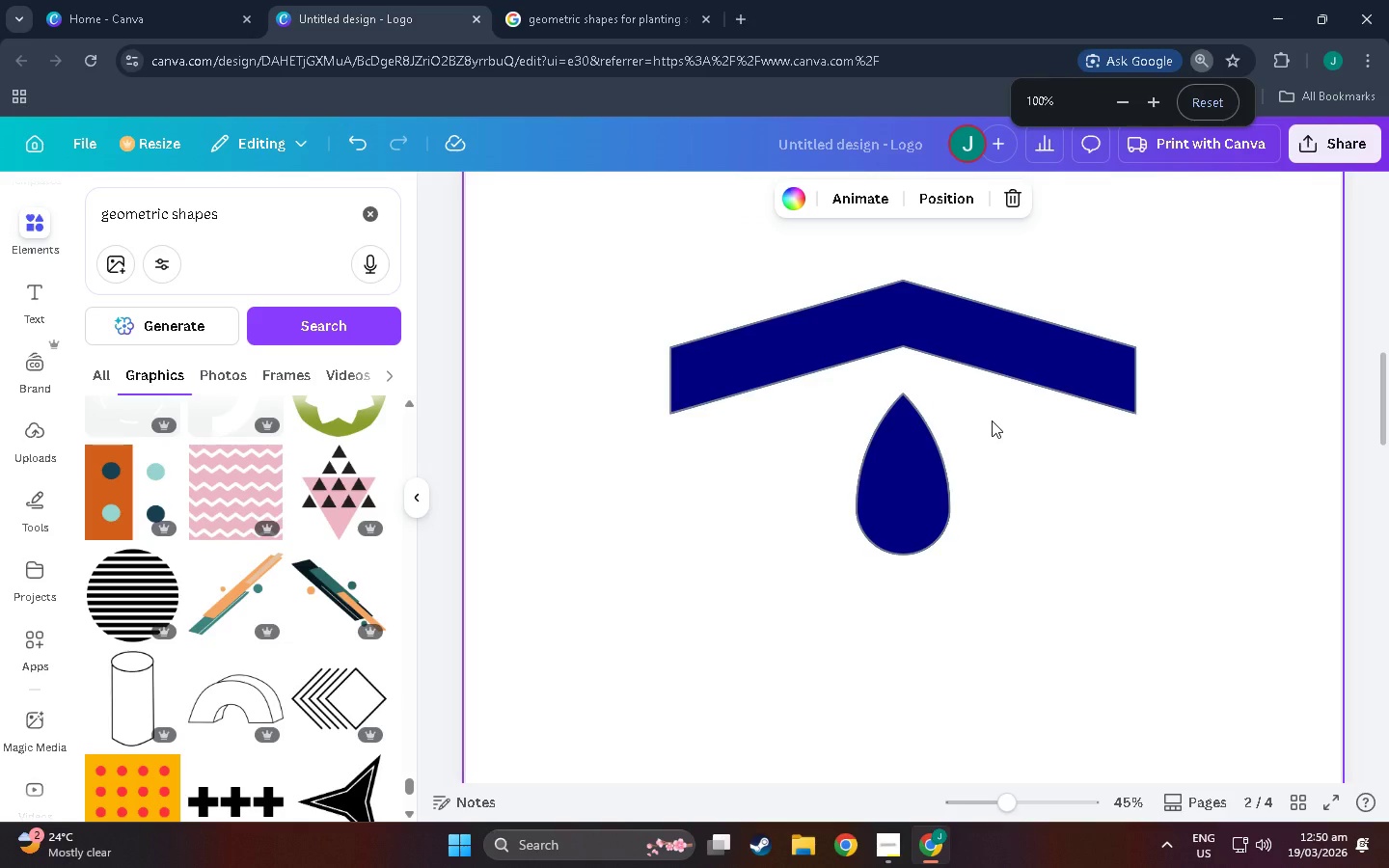 
scroll: coordinate [992, 420], scroll_direction: down, amount: 10.0
 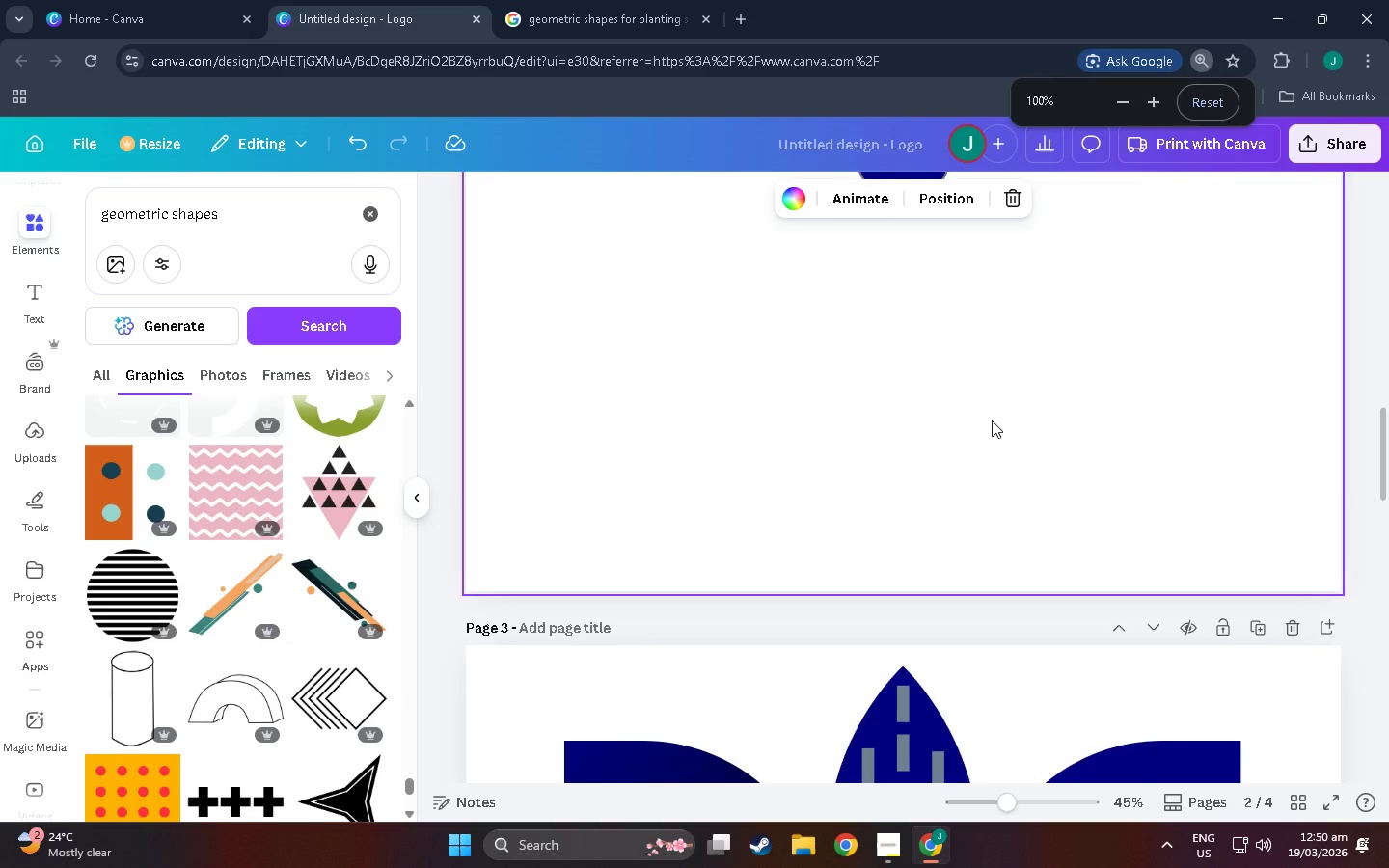 
scroll: coordinate [992, 420], scroll_direction: down, amount: 3.0
 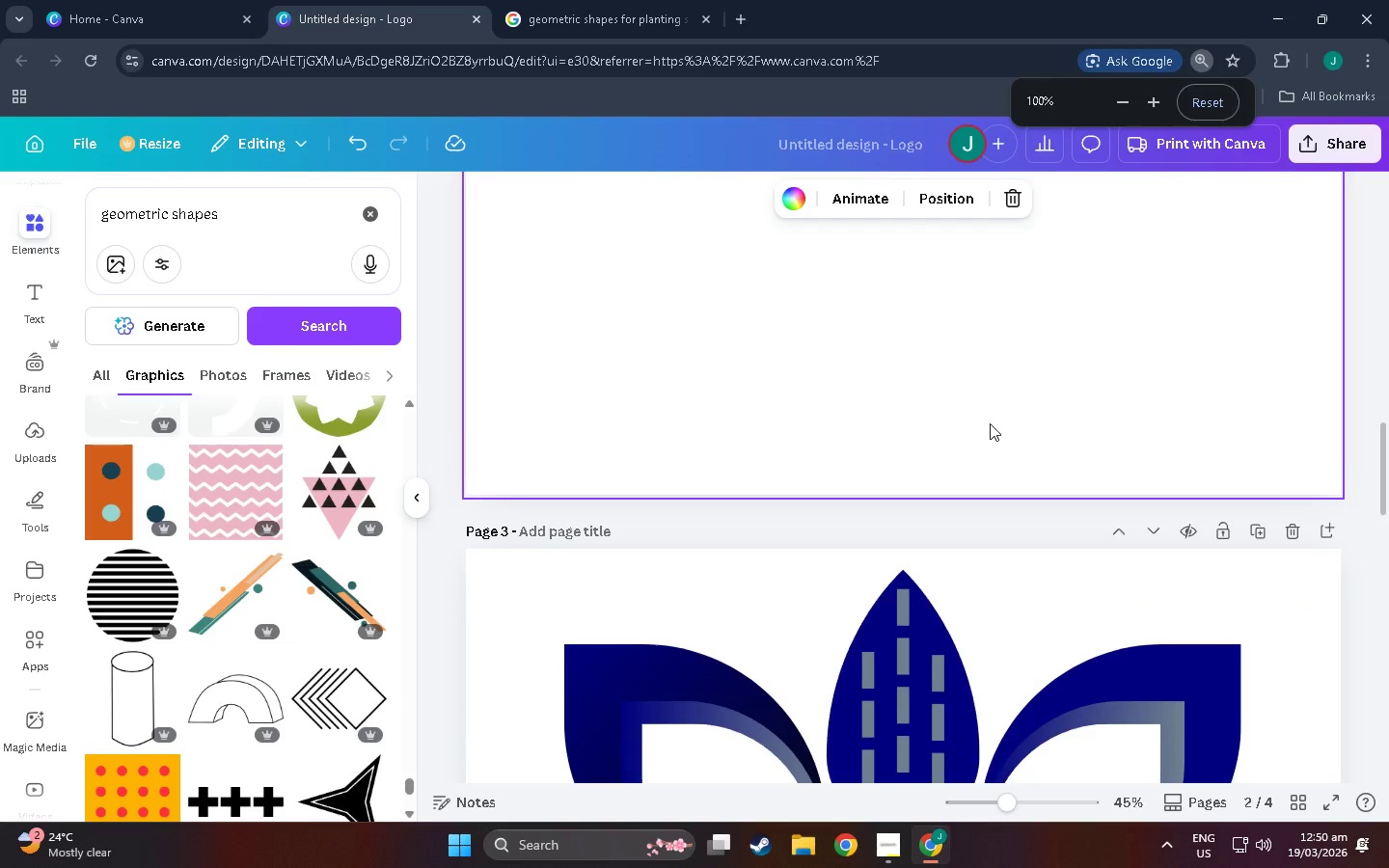 
scroll: coordinate [915, 467], scroll_direction: up, amount: 12.0
 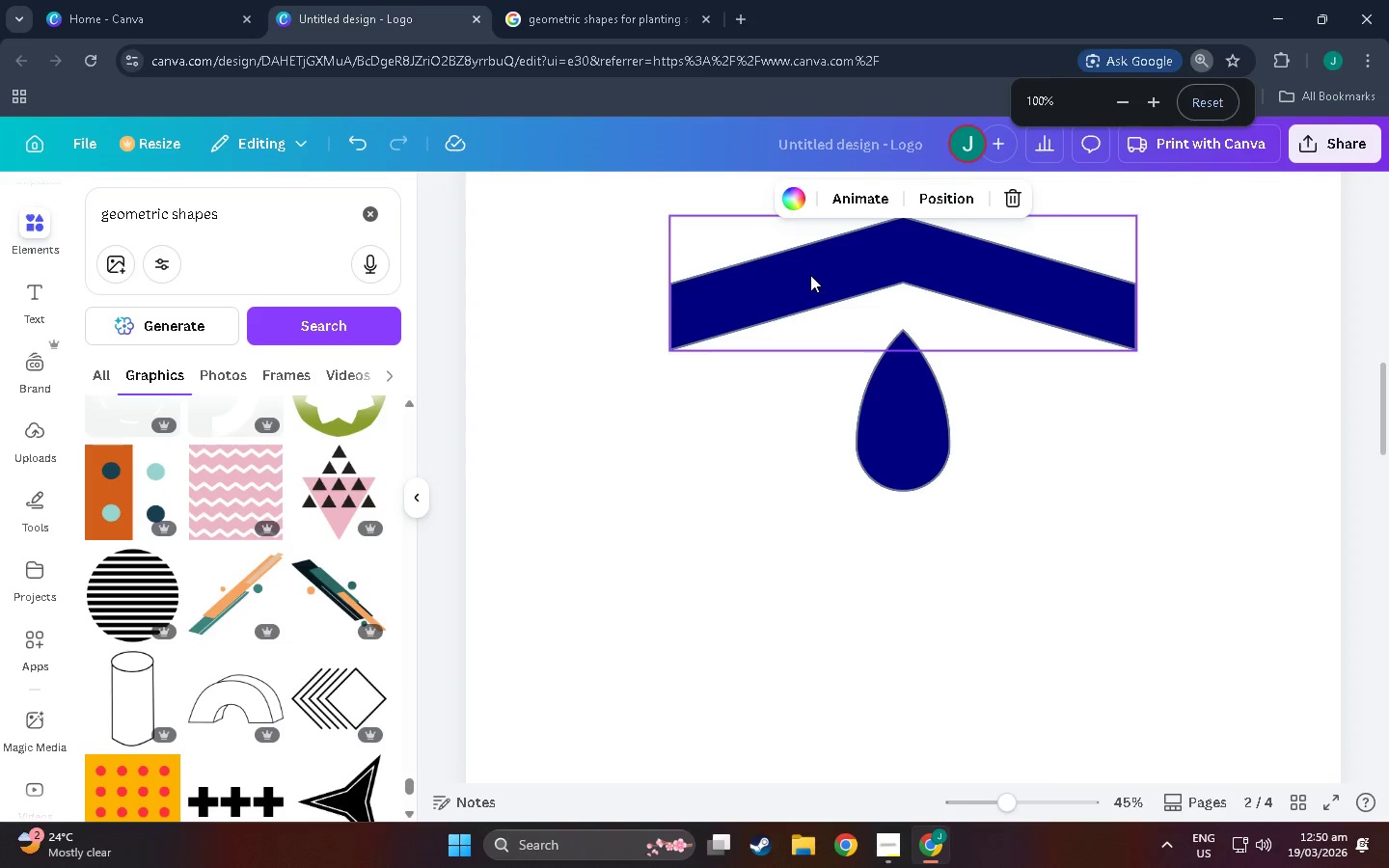 
left_click([810, 274])
 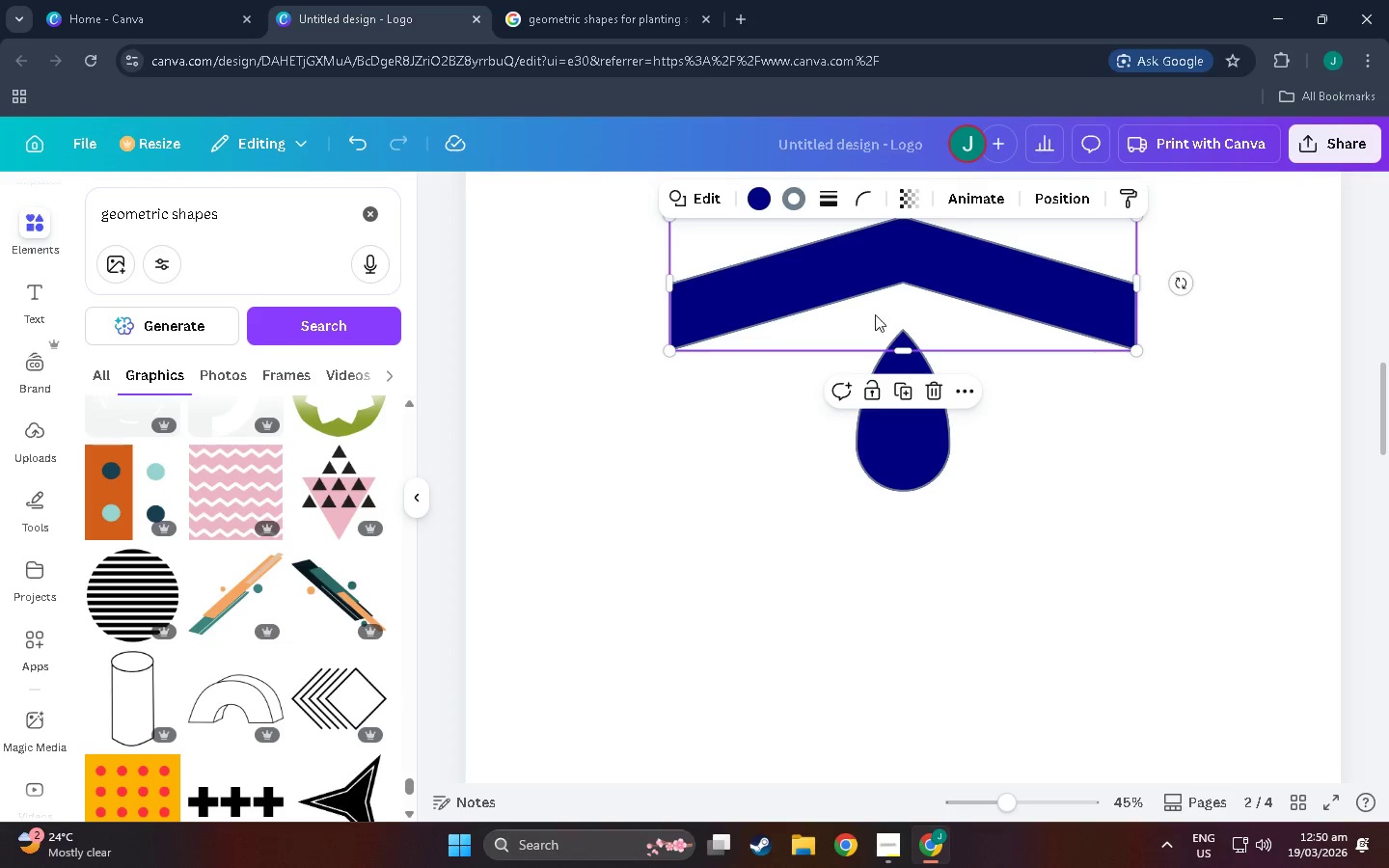 
scroll: coordinate [1026, 486], scroll_direction: up, amount: 29.0
 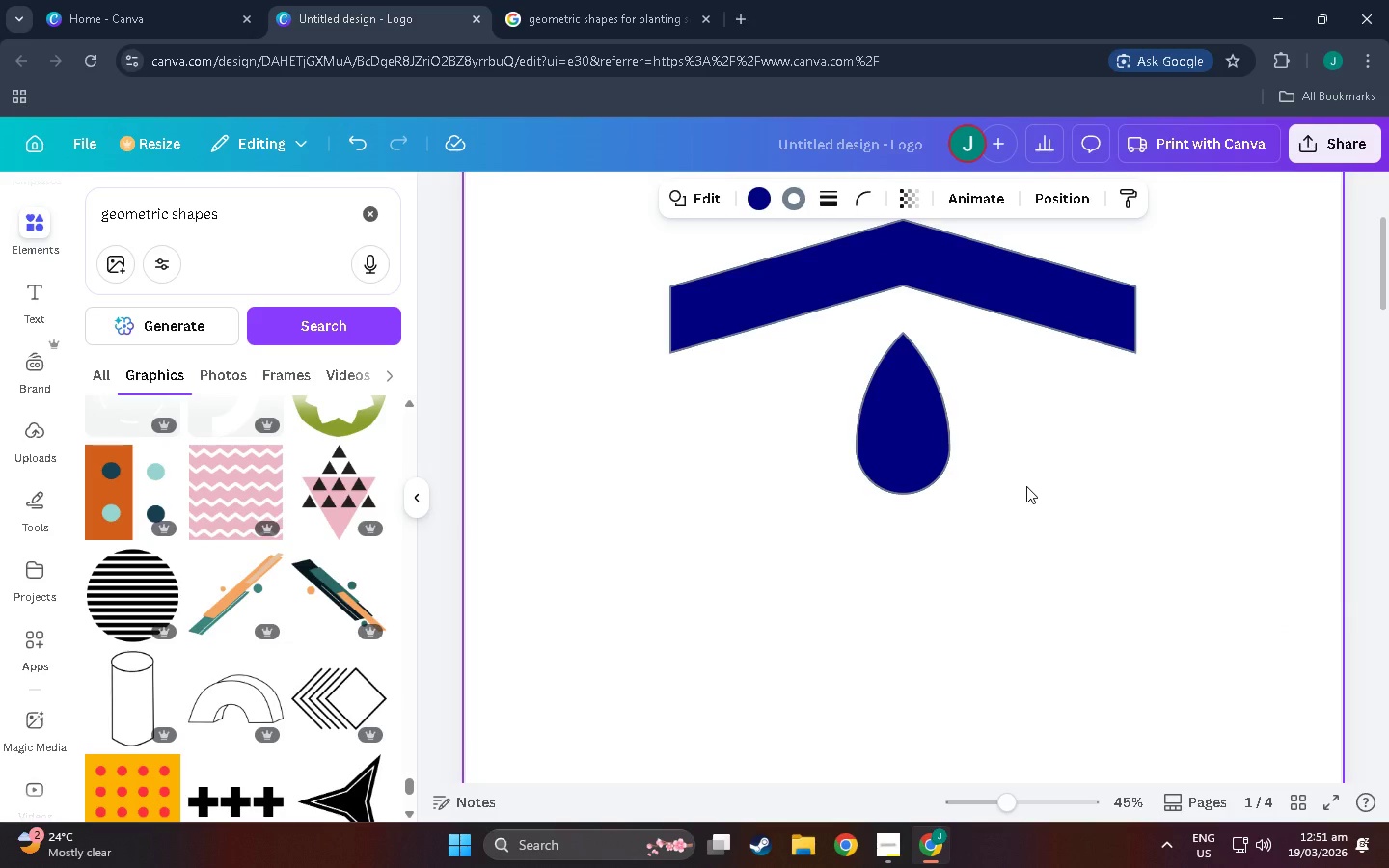 
hold_key(key=ControlLeft, duration=0.73)
 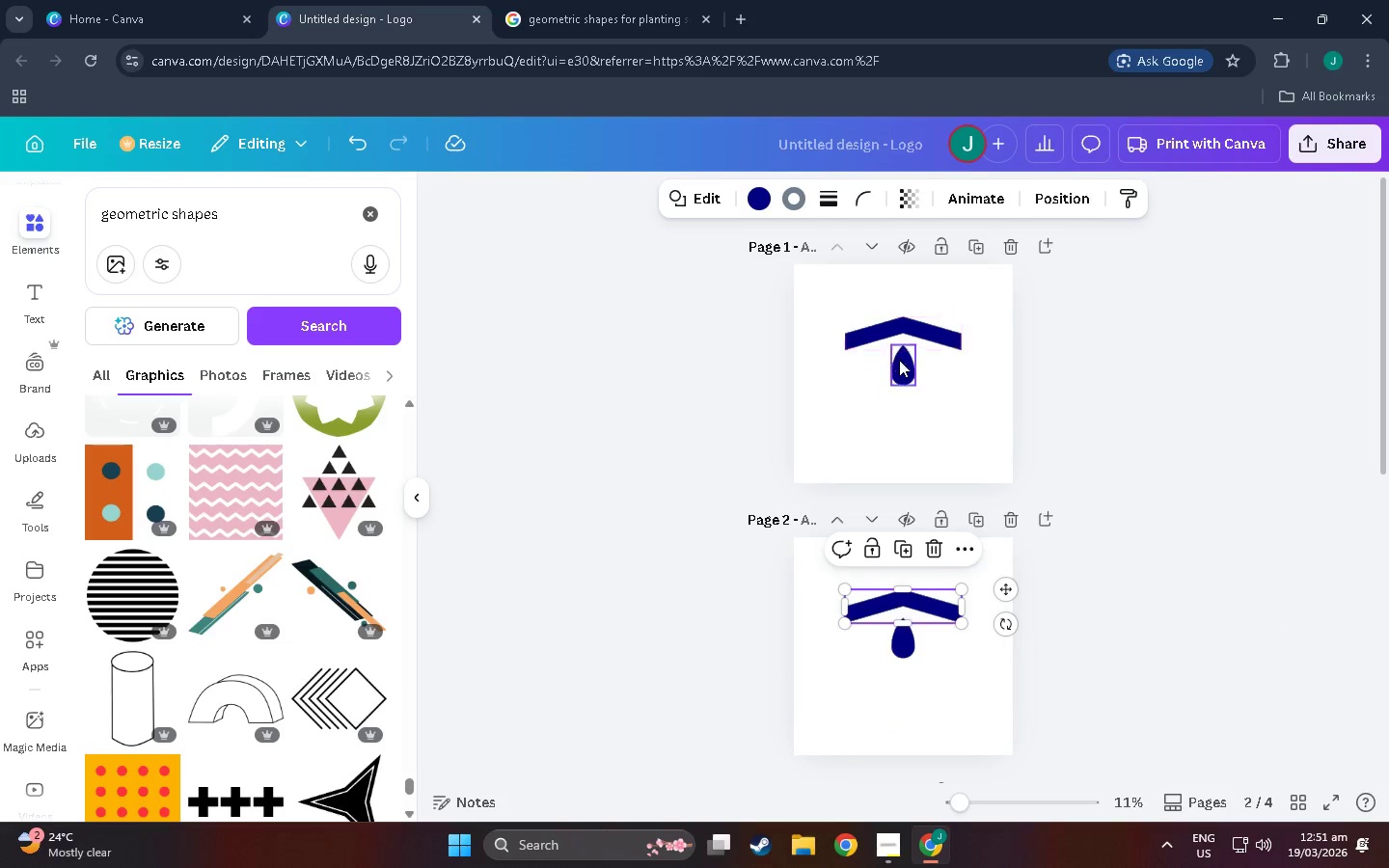 
scroll: coordinate [1026, 486], scroll_direction: up, amount: 4.0
 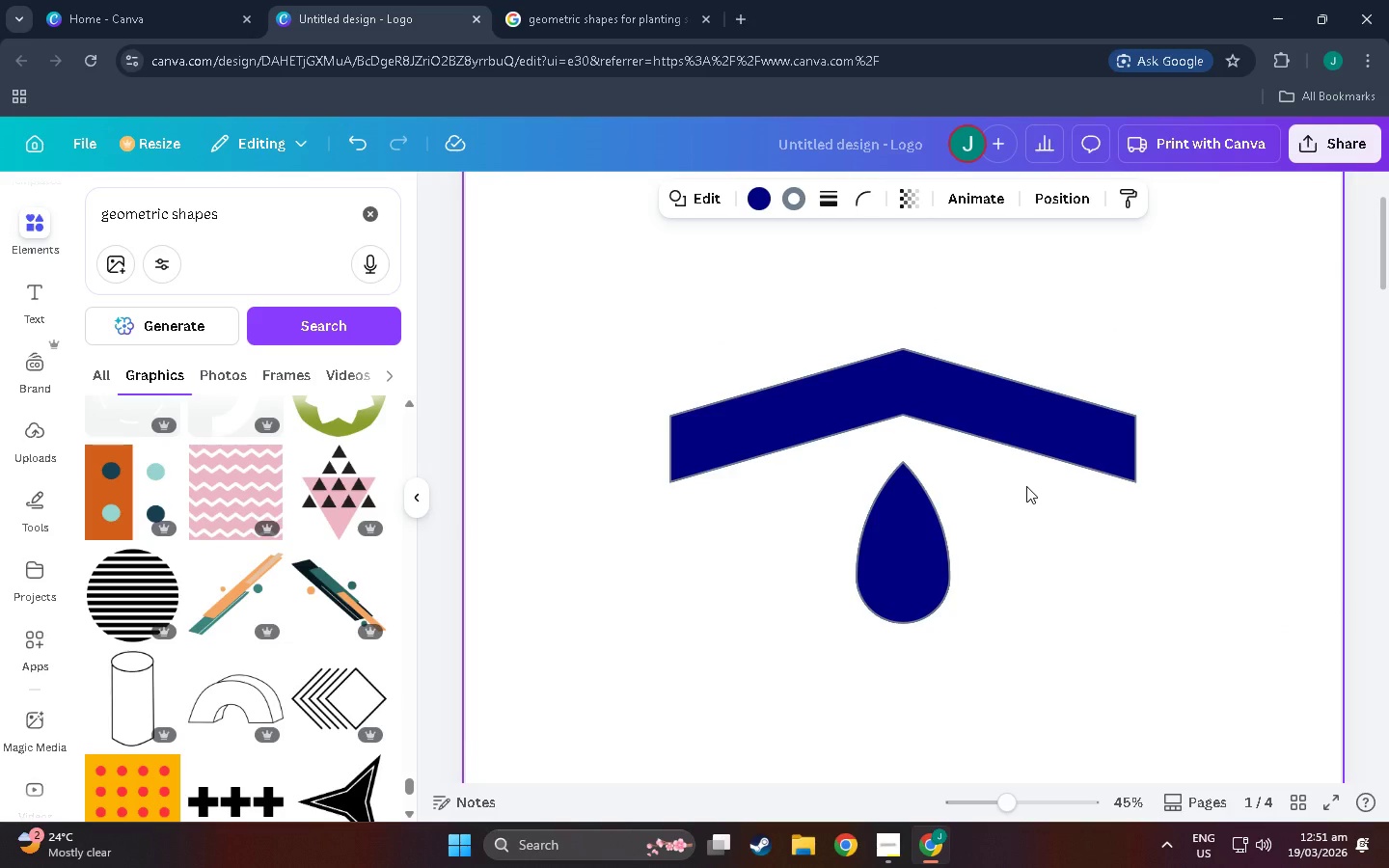 
scroll: coordinate [1024, 478], scroll_direction: down, amount: 8.0
 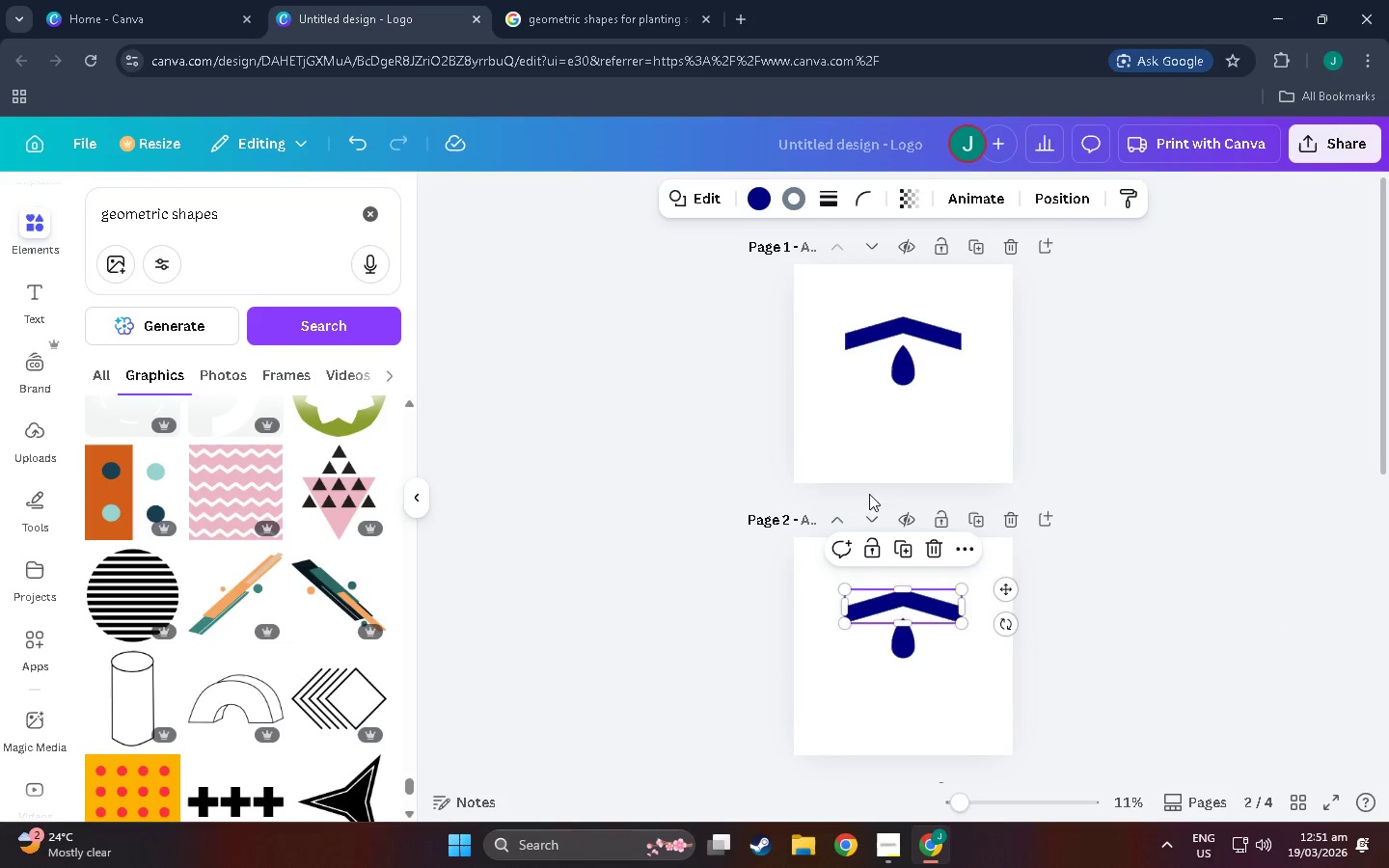 
left_click([711, 200])
 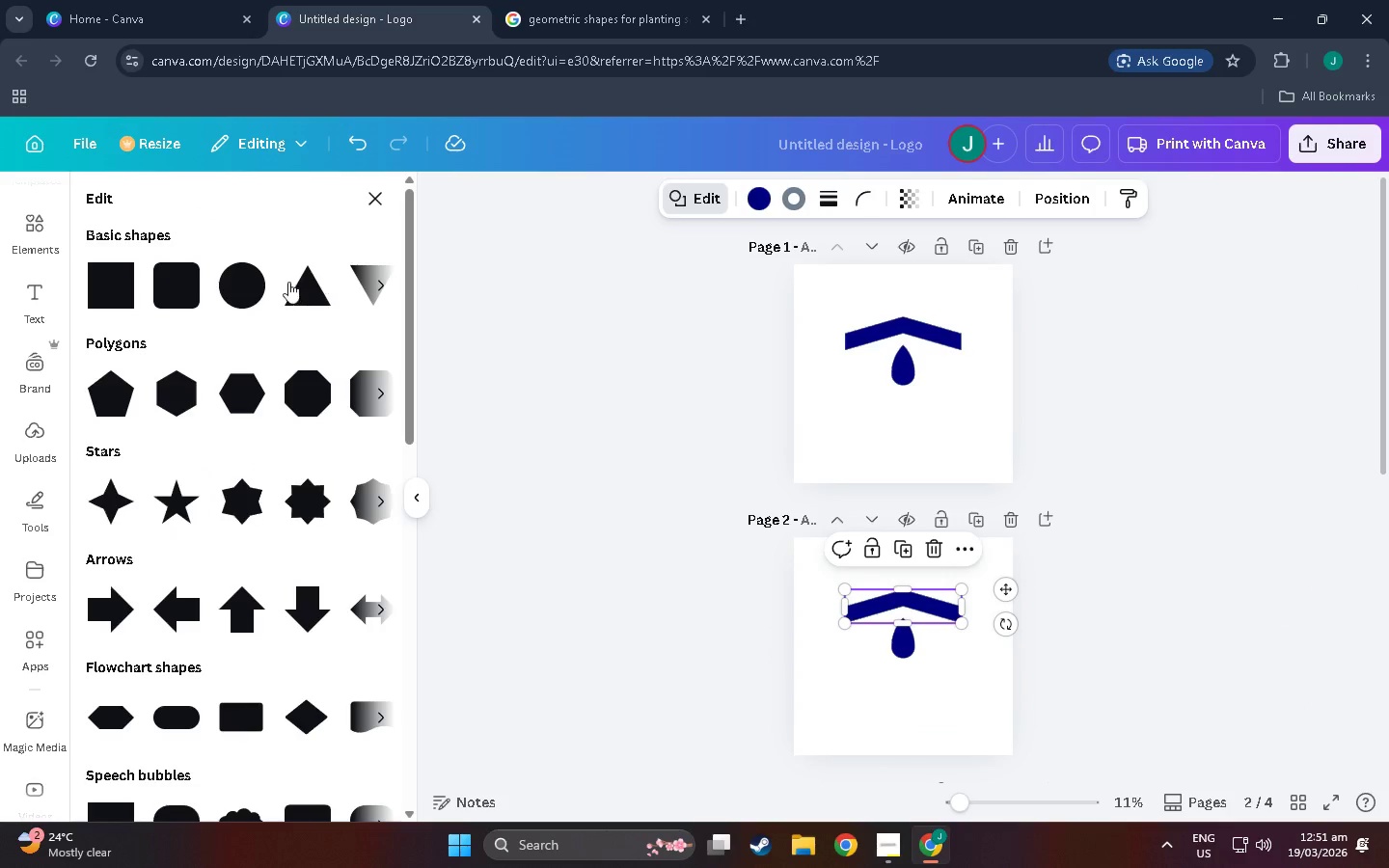 
left_click([292, 288])
 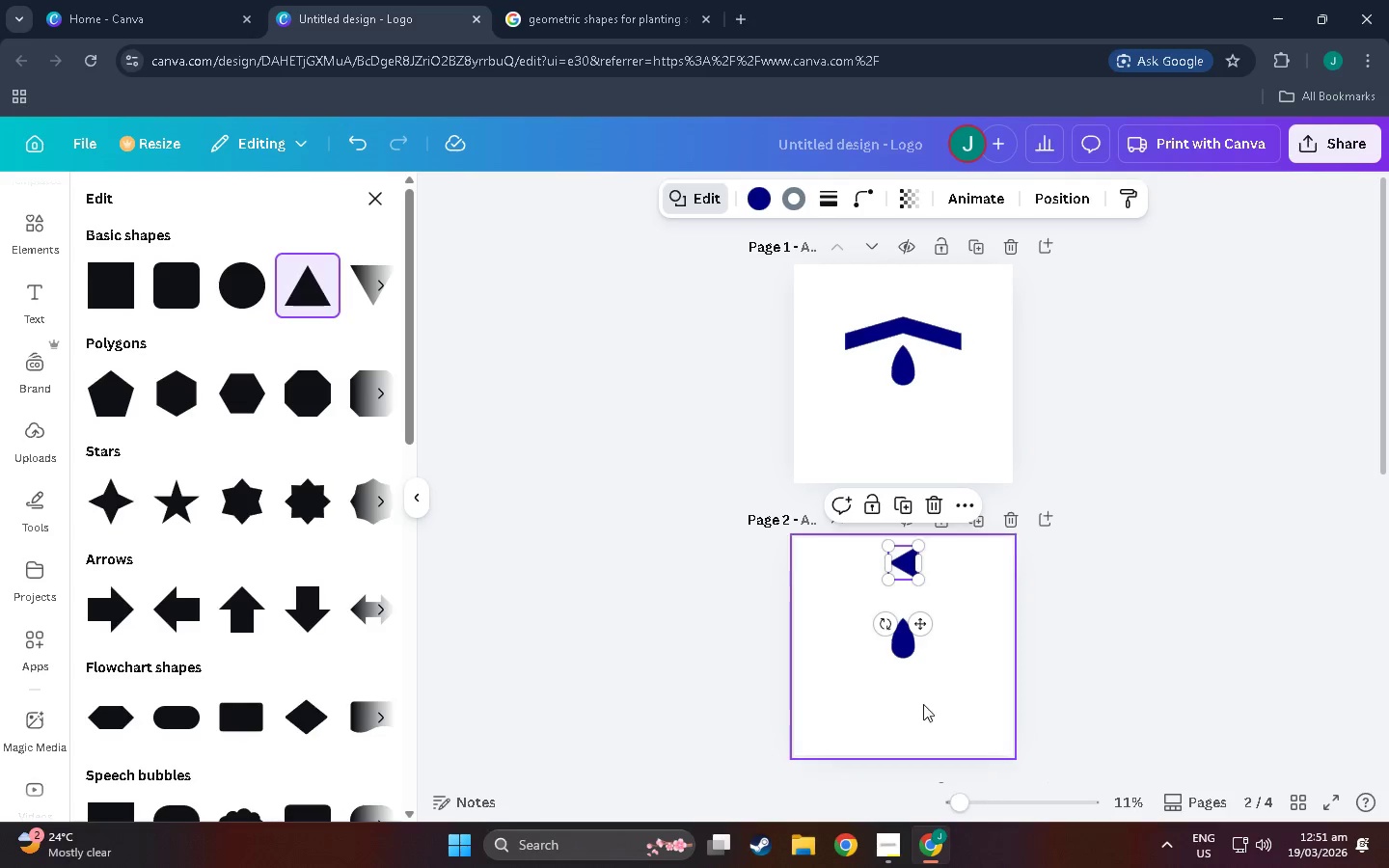 
scroll: coordinate [896, 643], scroll_direction: down, amount: 3.0
 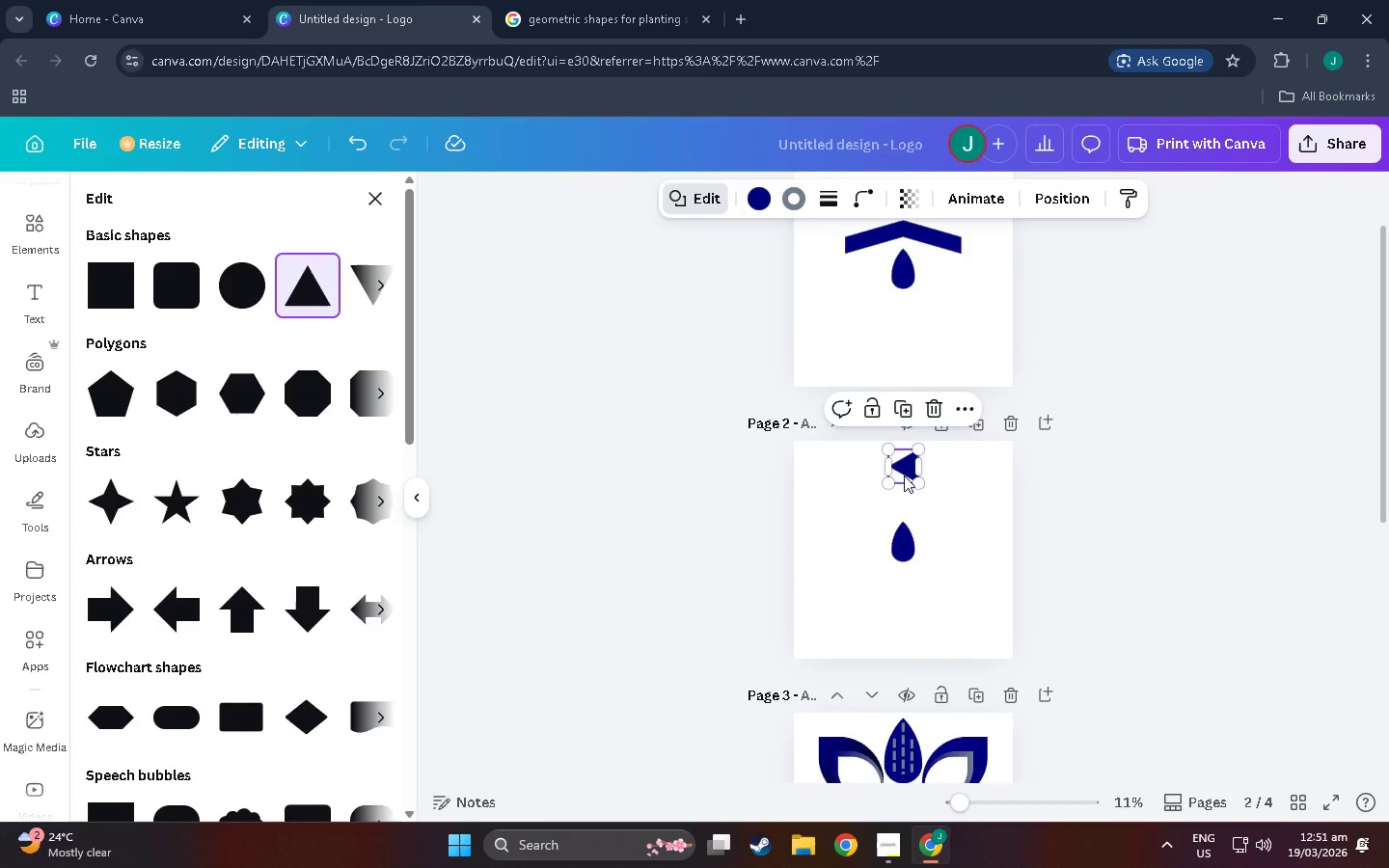 
double_click([961, 511])
 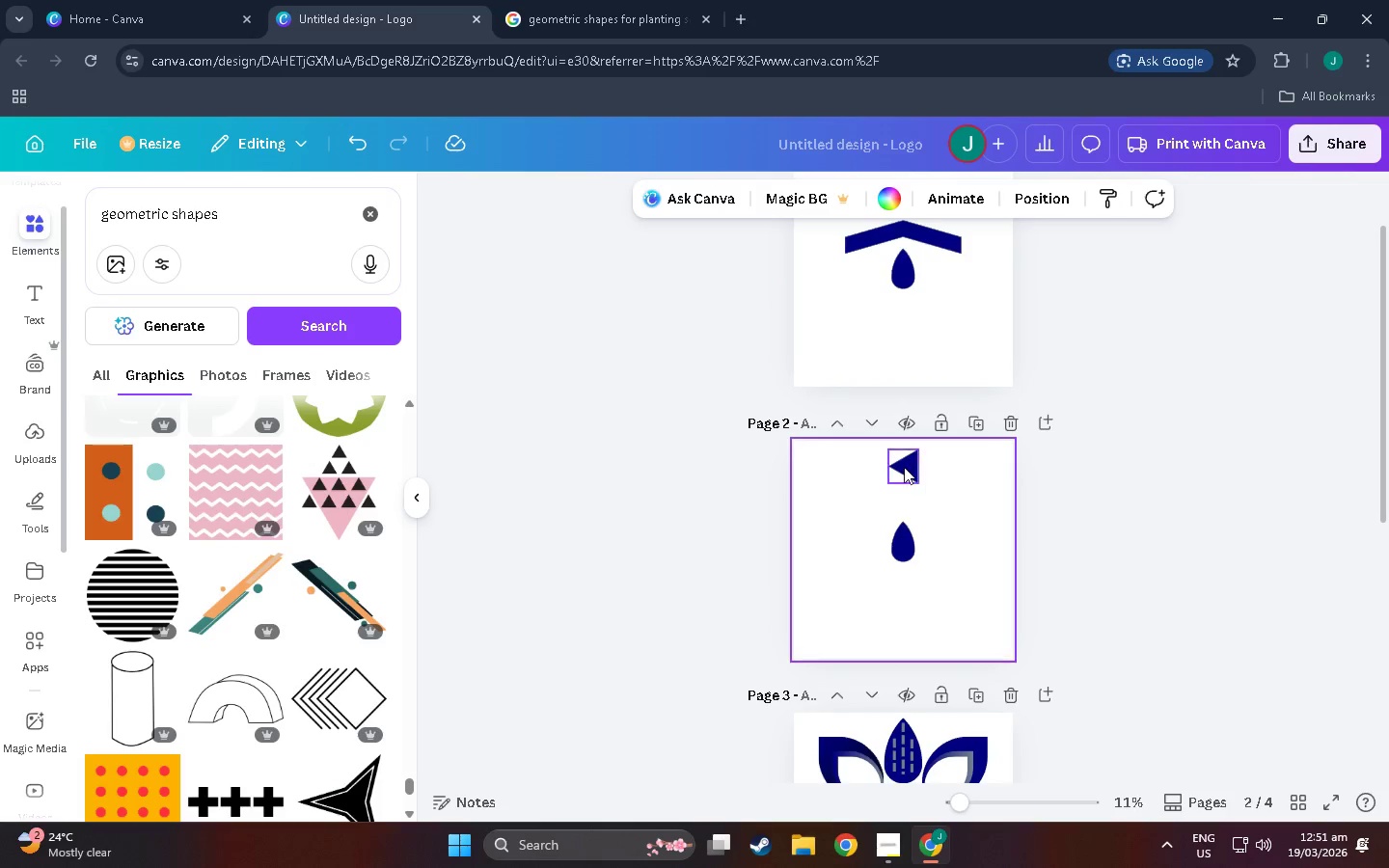 
triple_click([902, 466])
 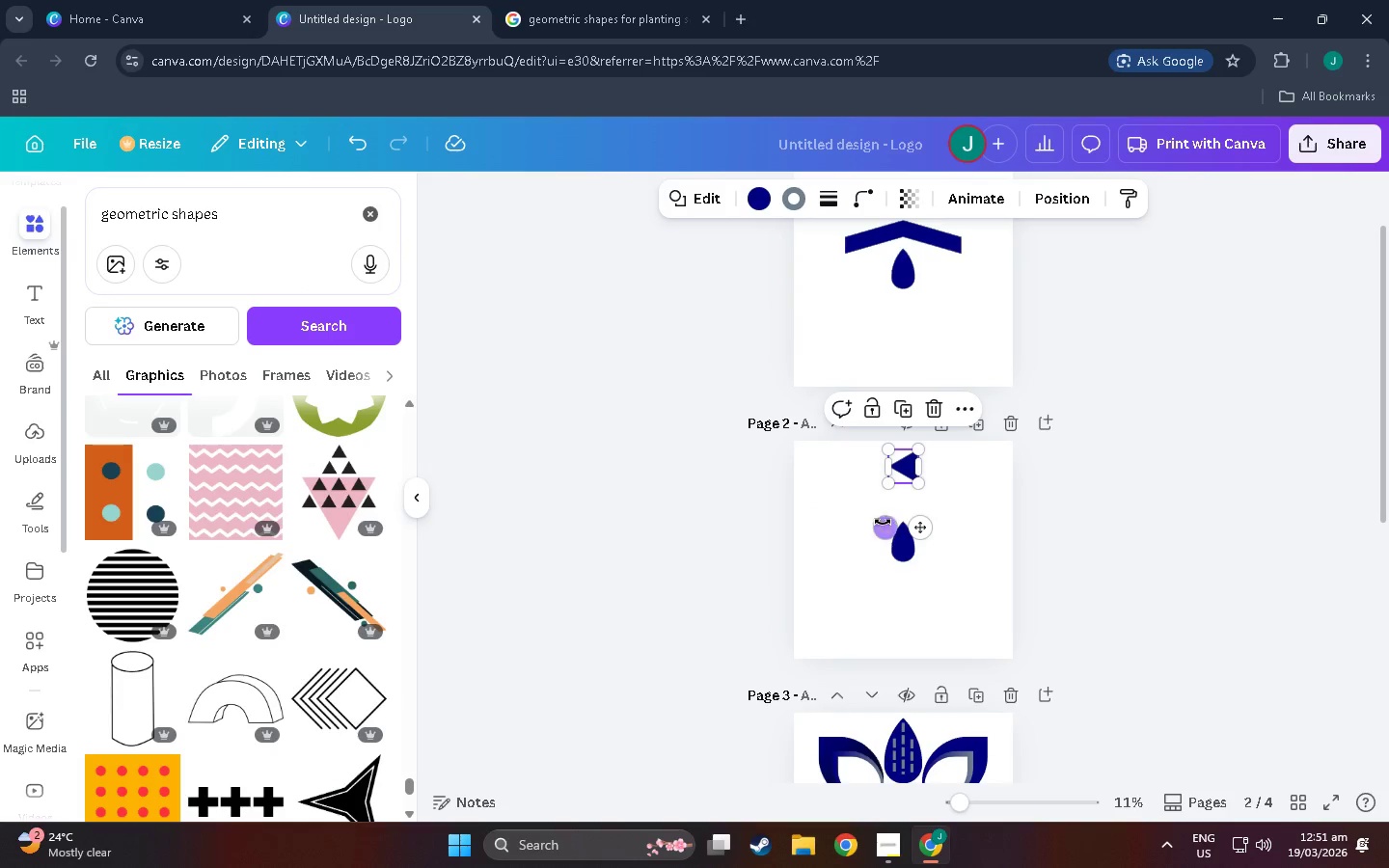 
left_click_drag(start_coordinate=[883, 522], to_coordinate=[831, 443])
 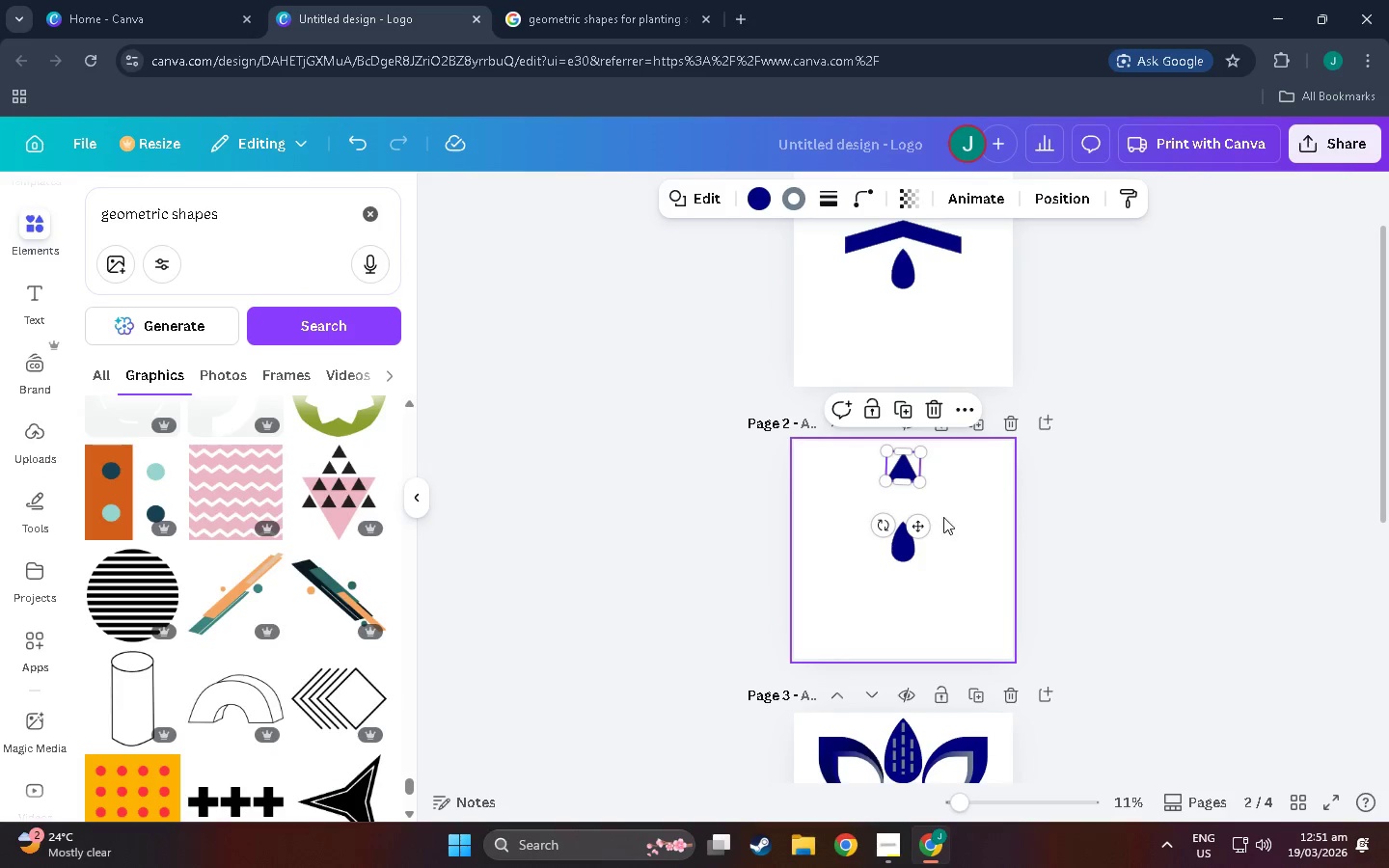 
hold_key(key=ControlLeft, duration=0.64)
scroll: coordinate [962, 527], scroll_direction: up, amount: 7.0
 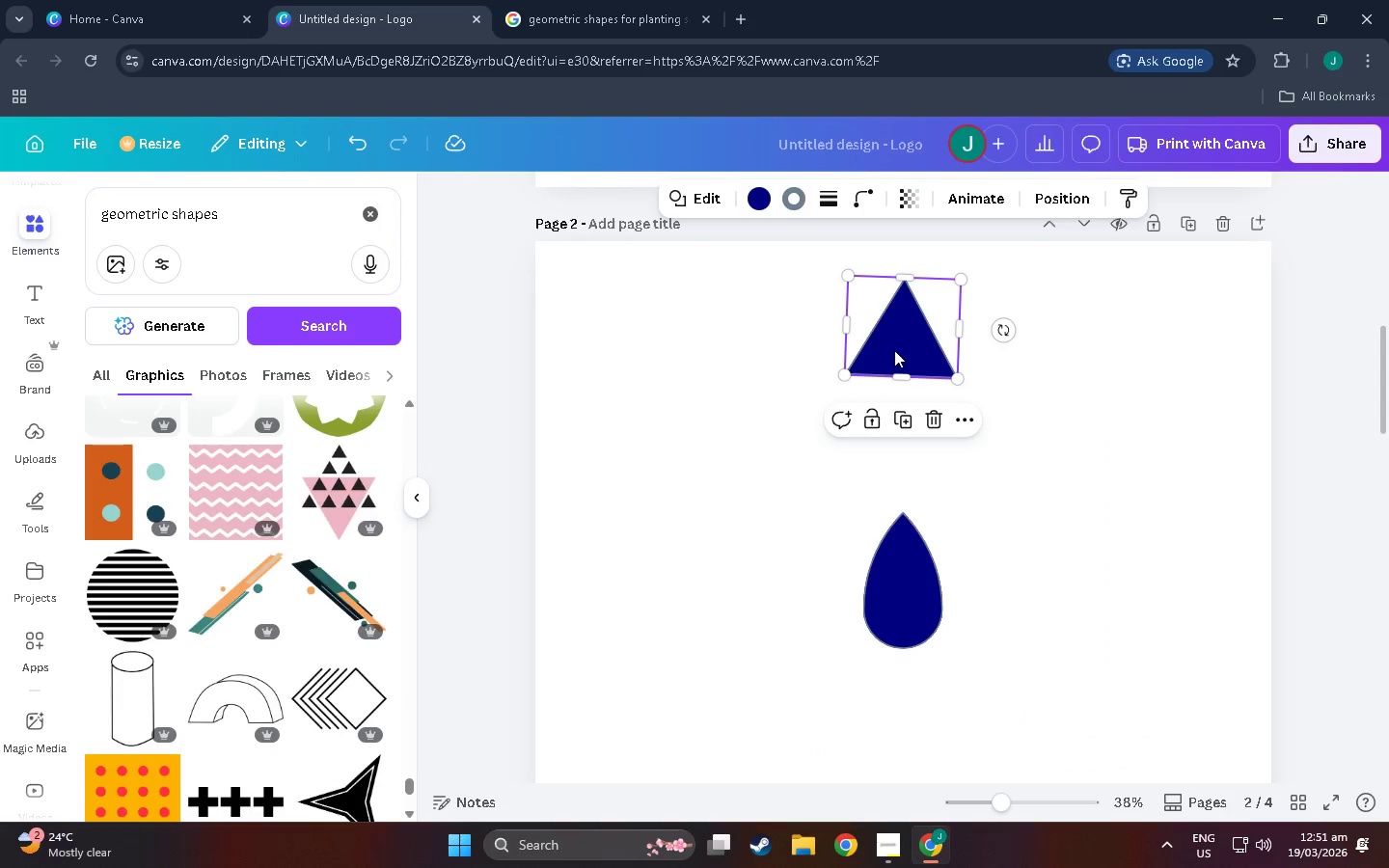 
left_click_drag(start_coordinate=[894, 350], to_coordinate=[891, 414])
 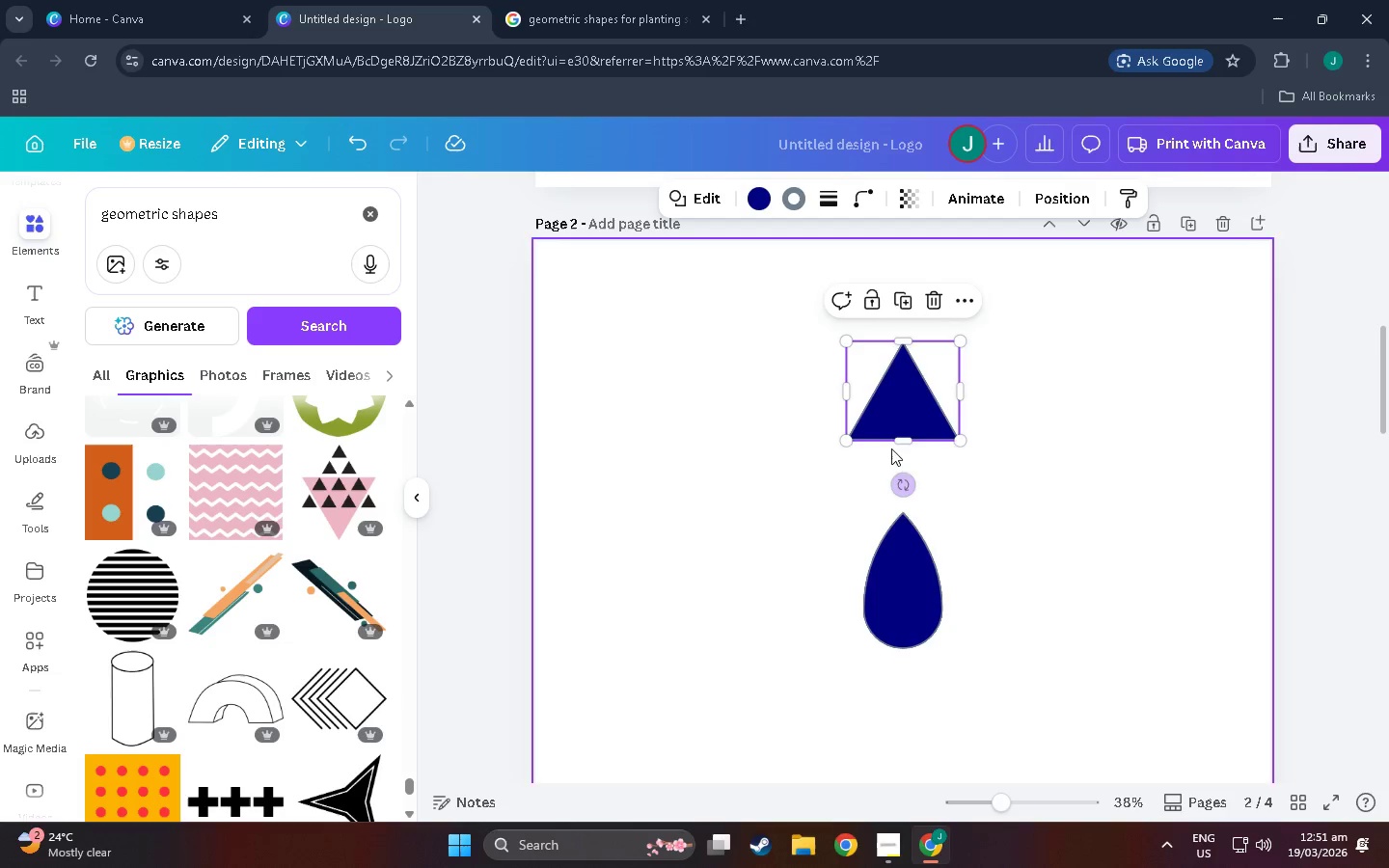 
left_click_drag(start_coordinate=[848, 394], to_coordinate=[693, 407])
 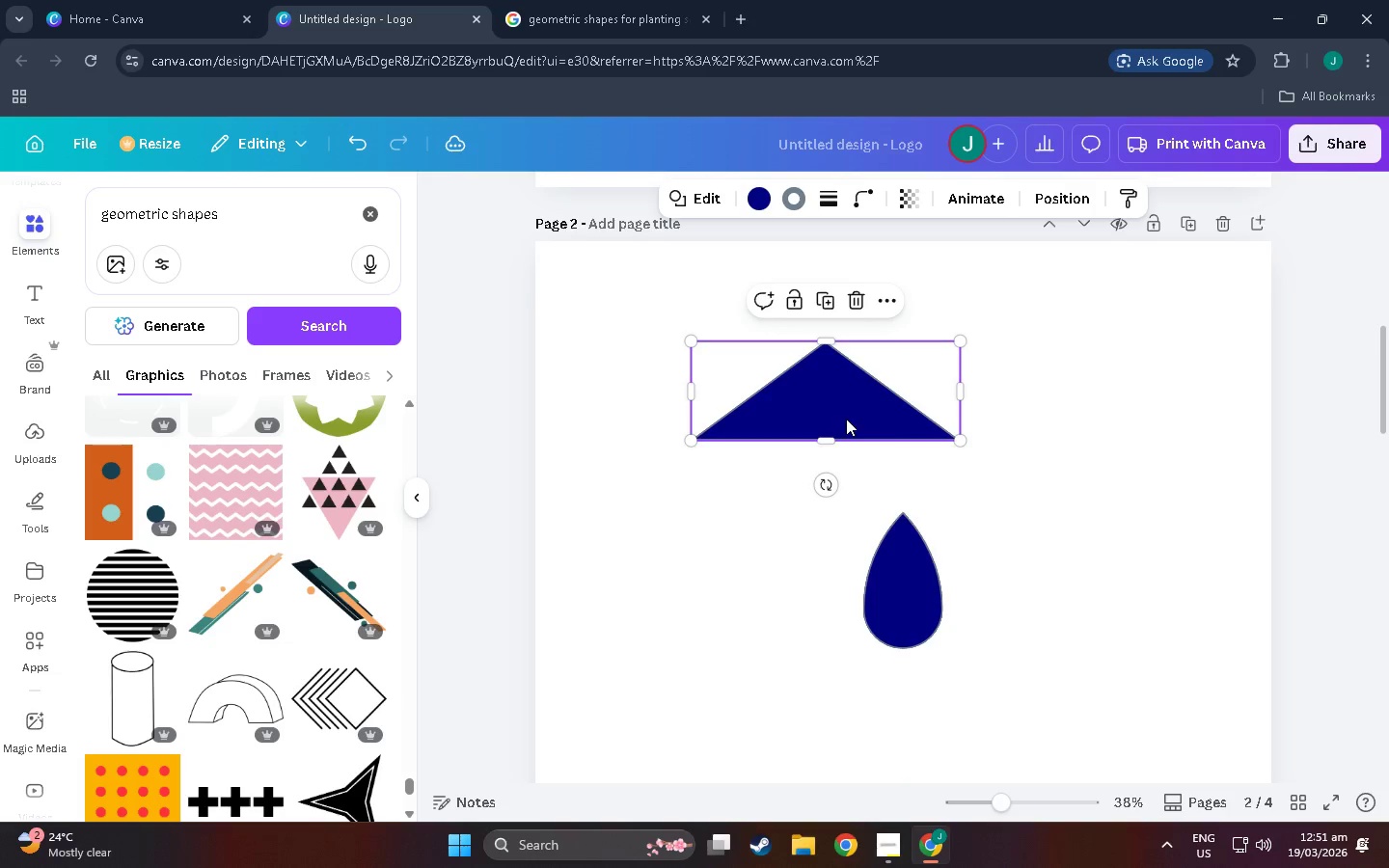 
left_click_drag(start_coordinate=[848, 418], to_coordinate=[924, 436])
 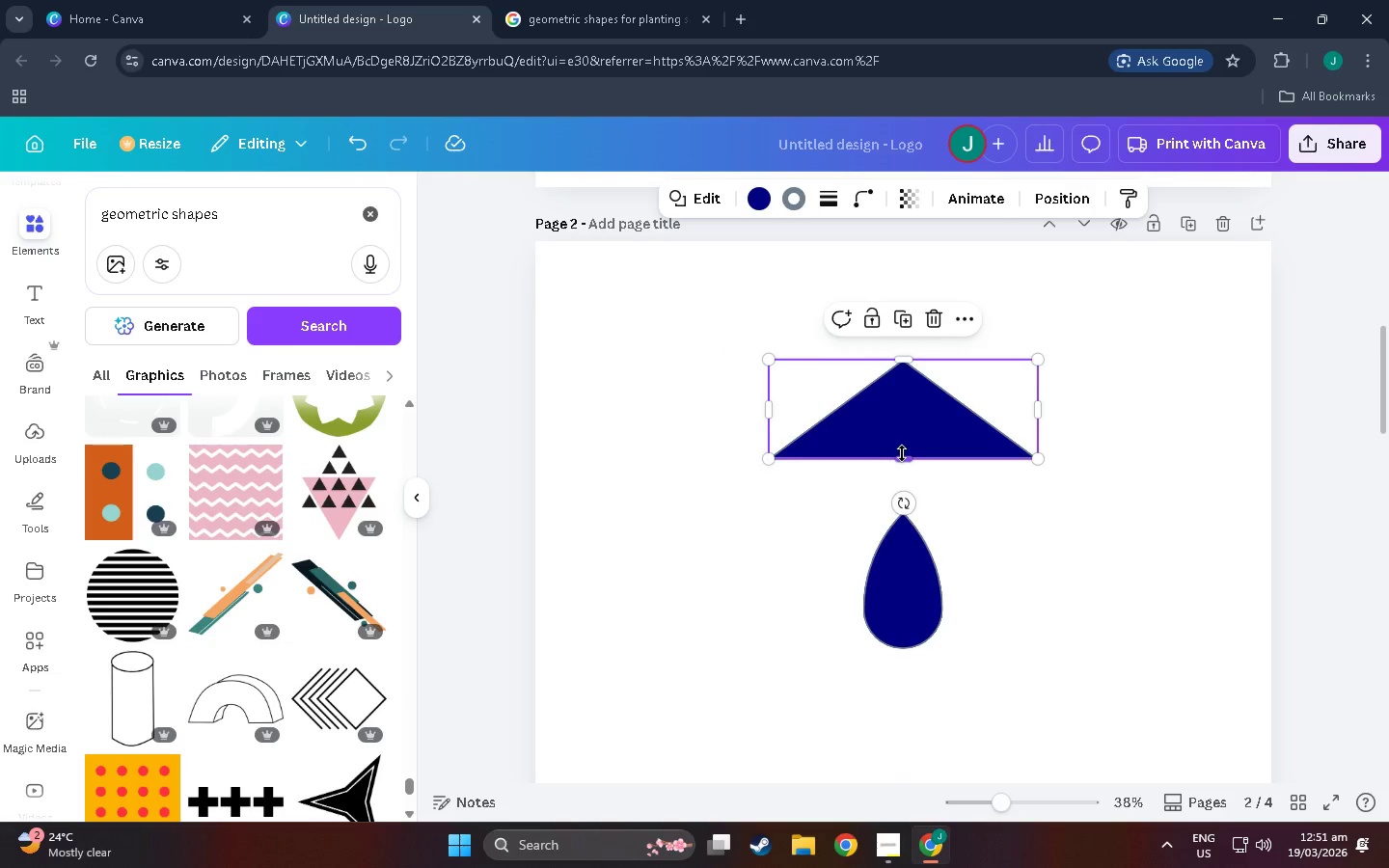 
left_click_drag(start_coordinate=[902, 453], to_coordinate=[892, 597])
 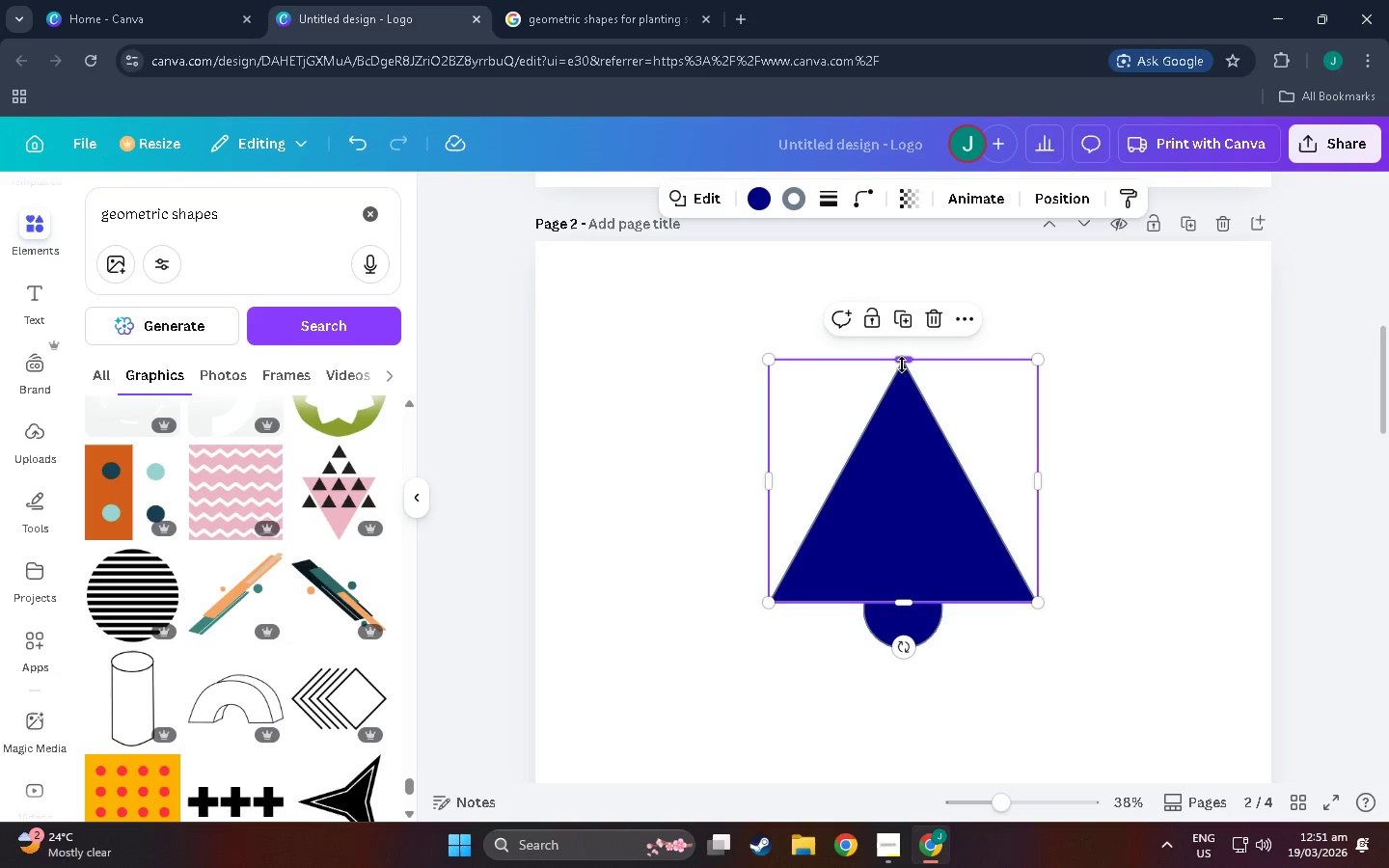 
left_click_drag(start_coordinate=[902, 365], to_coordinate=[905, 510])
 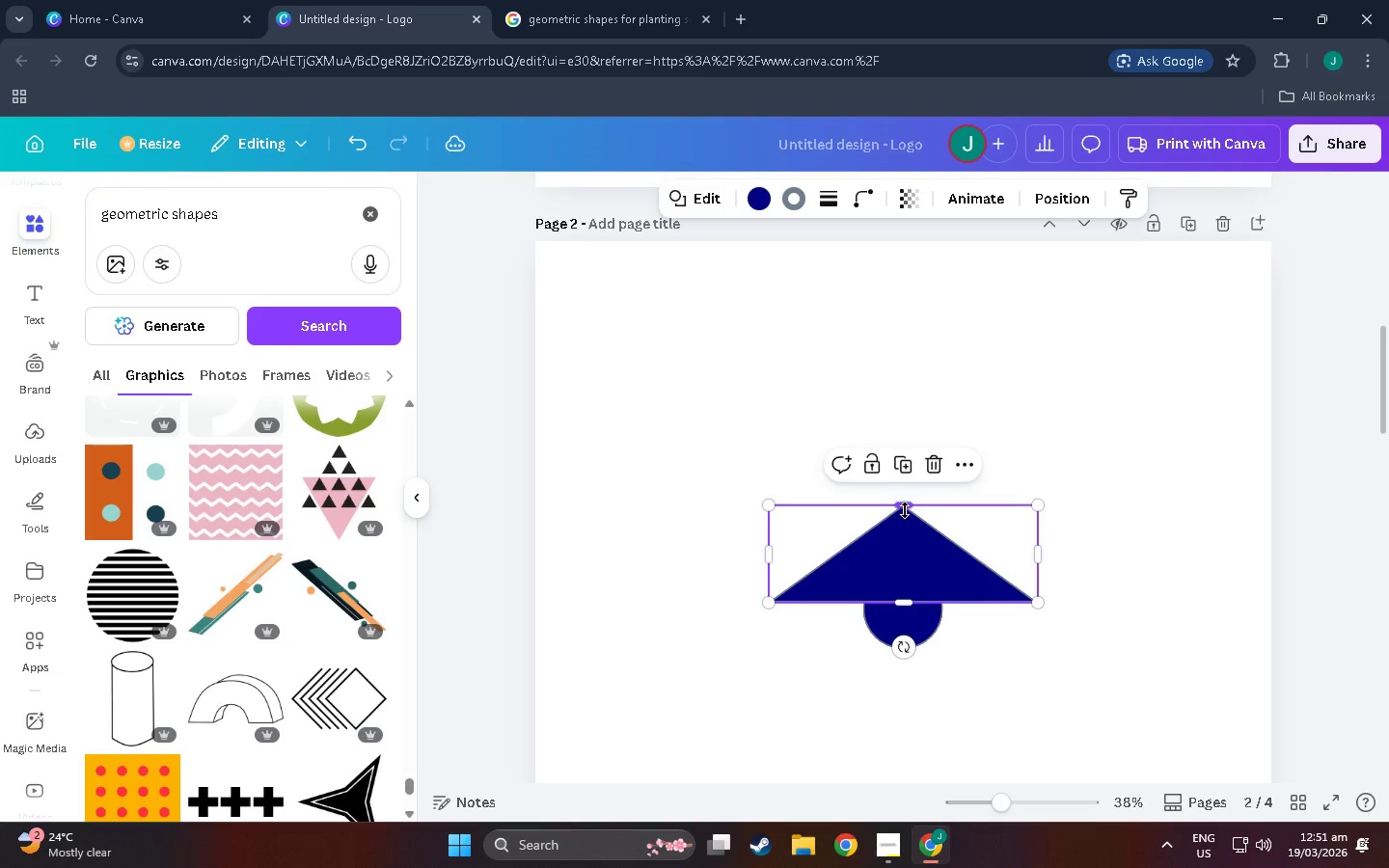 
left_click_drag(start_coordinate=[905, 510], to_coordinate=[906, 452])
 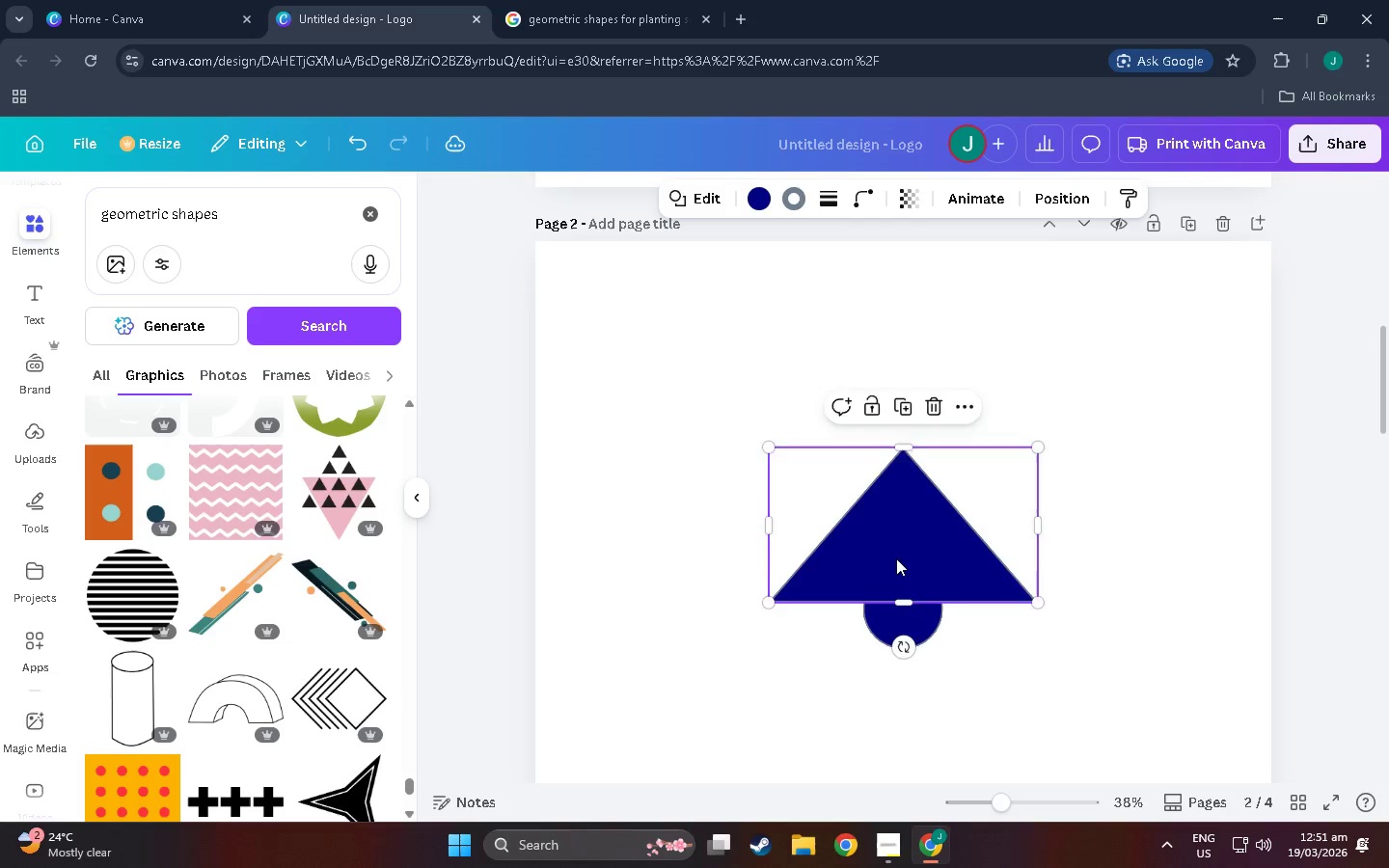 
left_click_drag(start_coordinate=[896, 558], to_coordinate=[895, 427])
 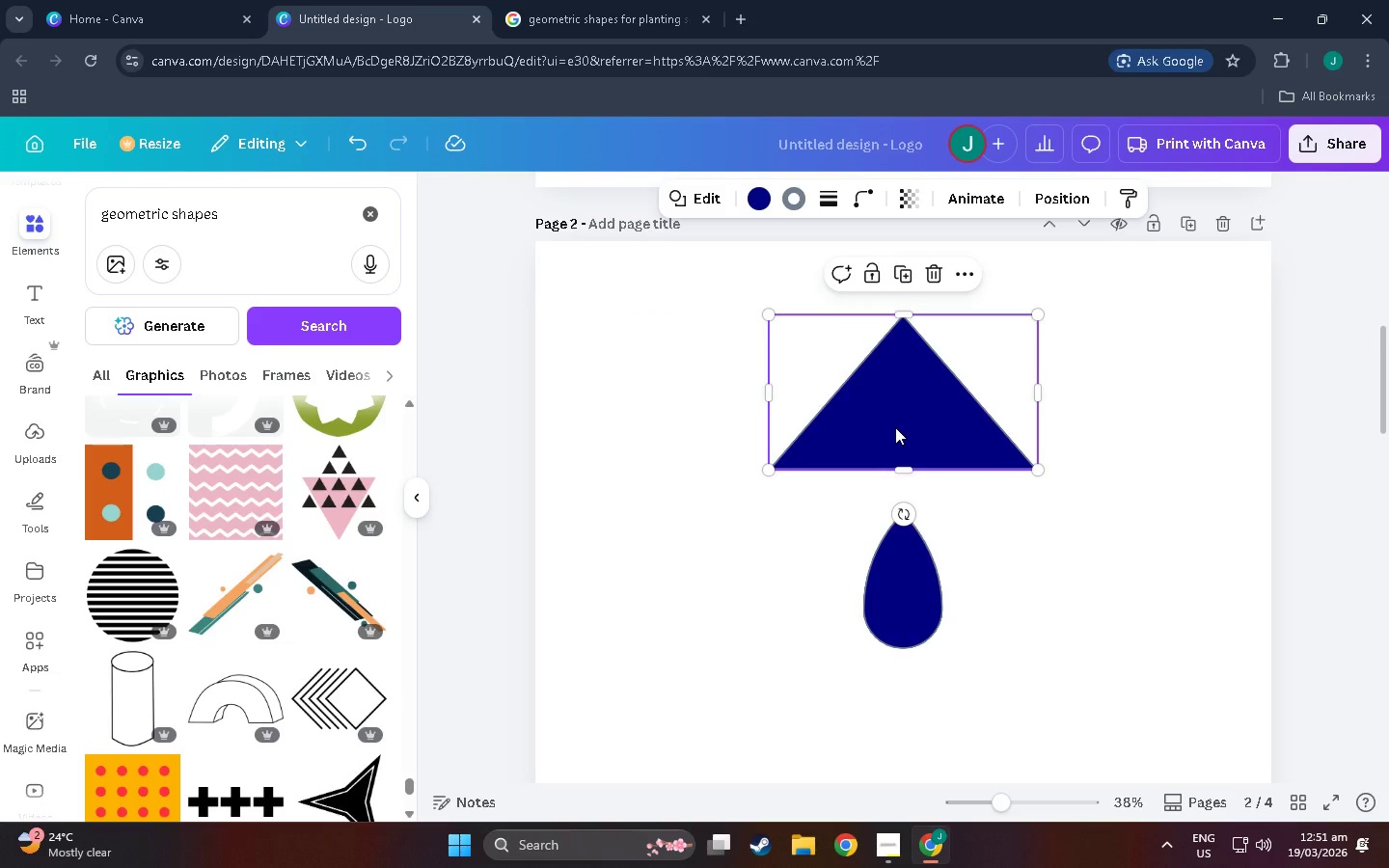 
left_click([895, 427])
 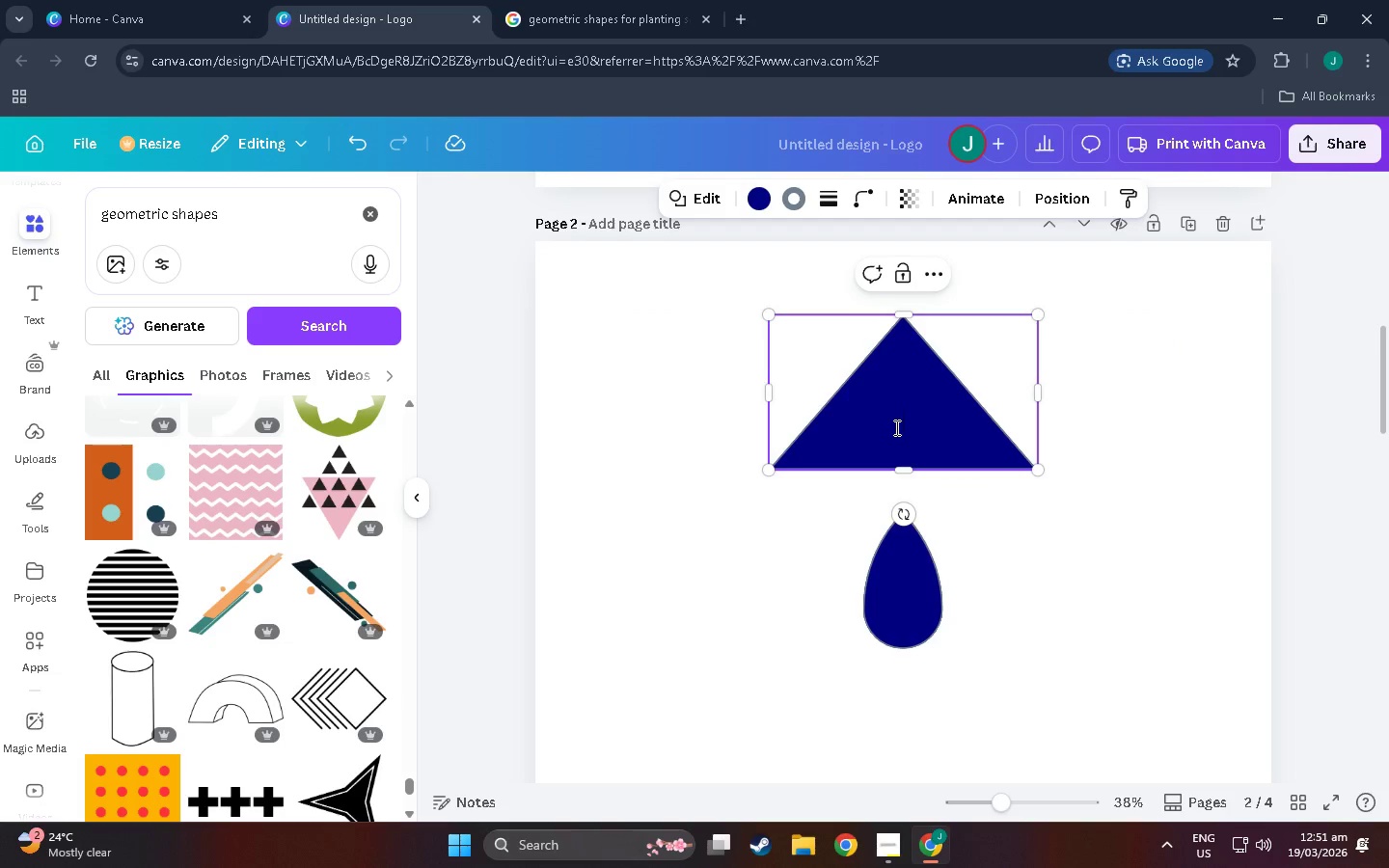 
key(Control+C)
 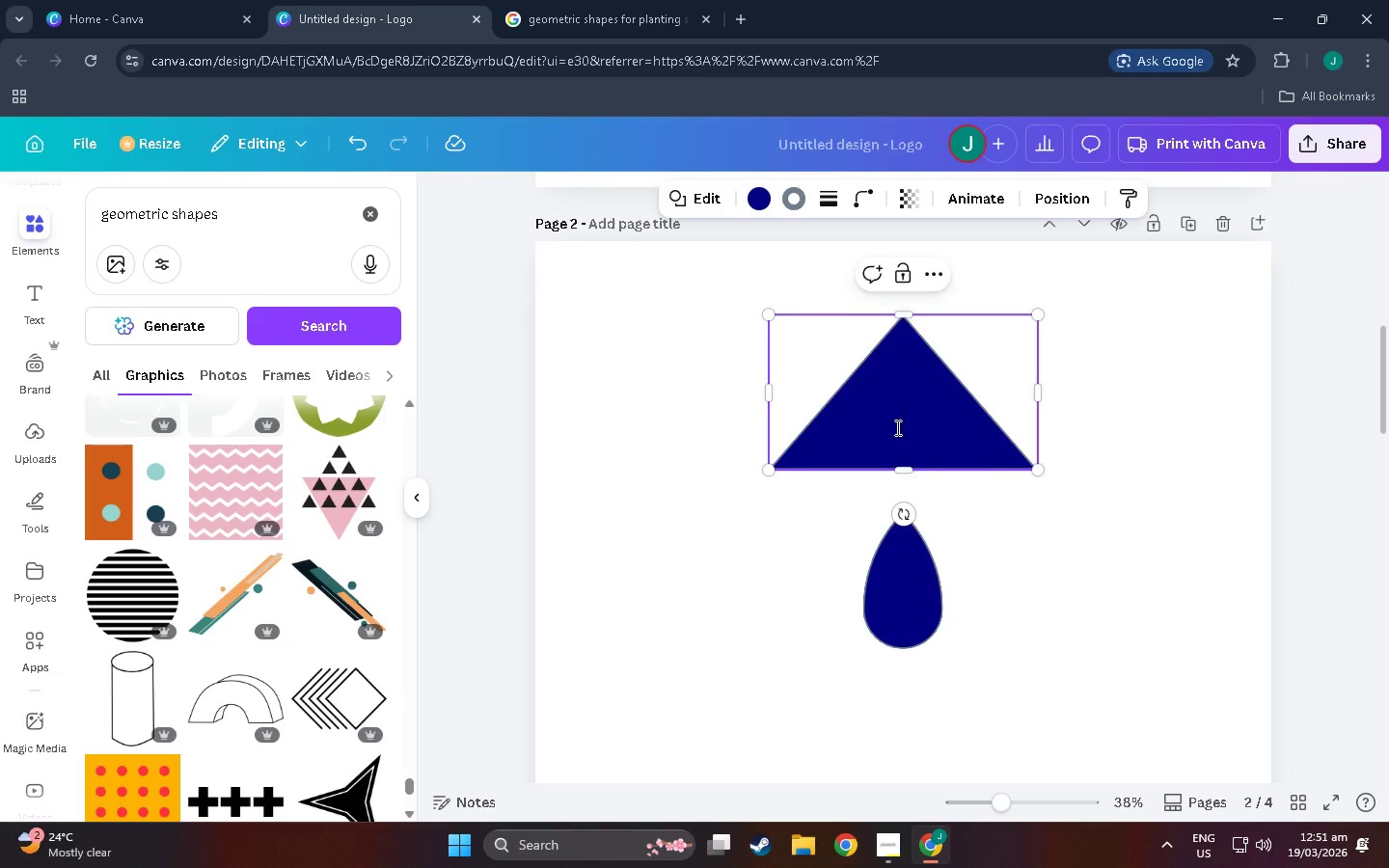 
key(Control+V)
 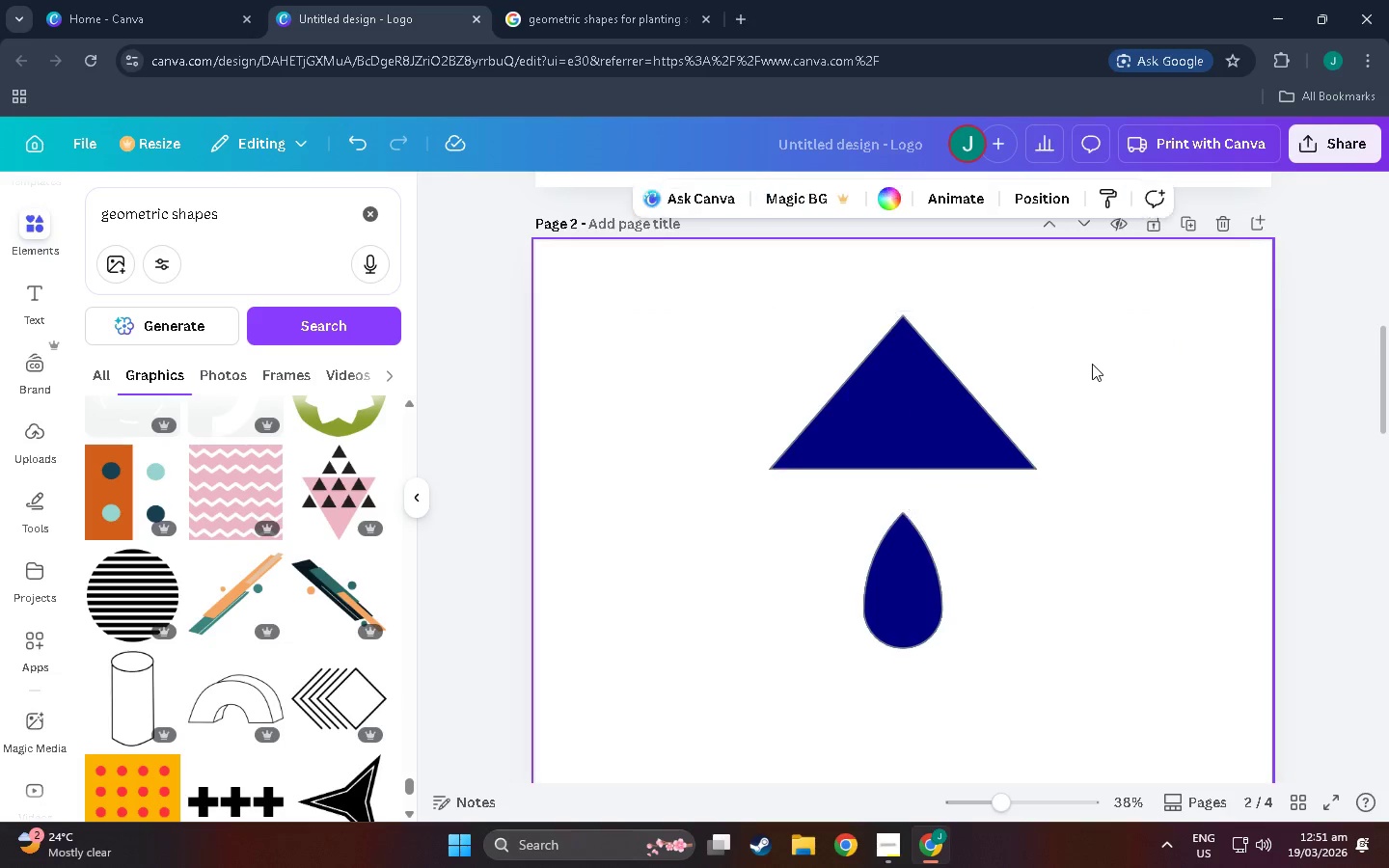 
double_click([894, 401])
 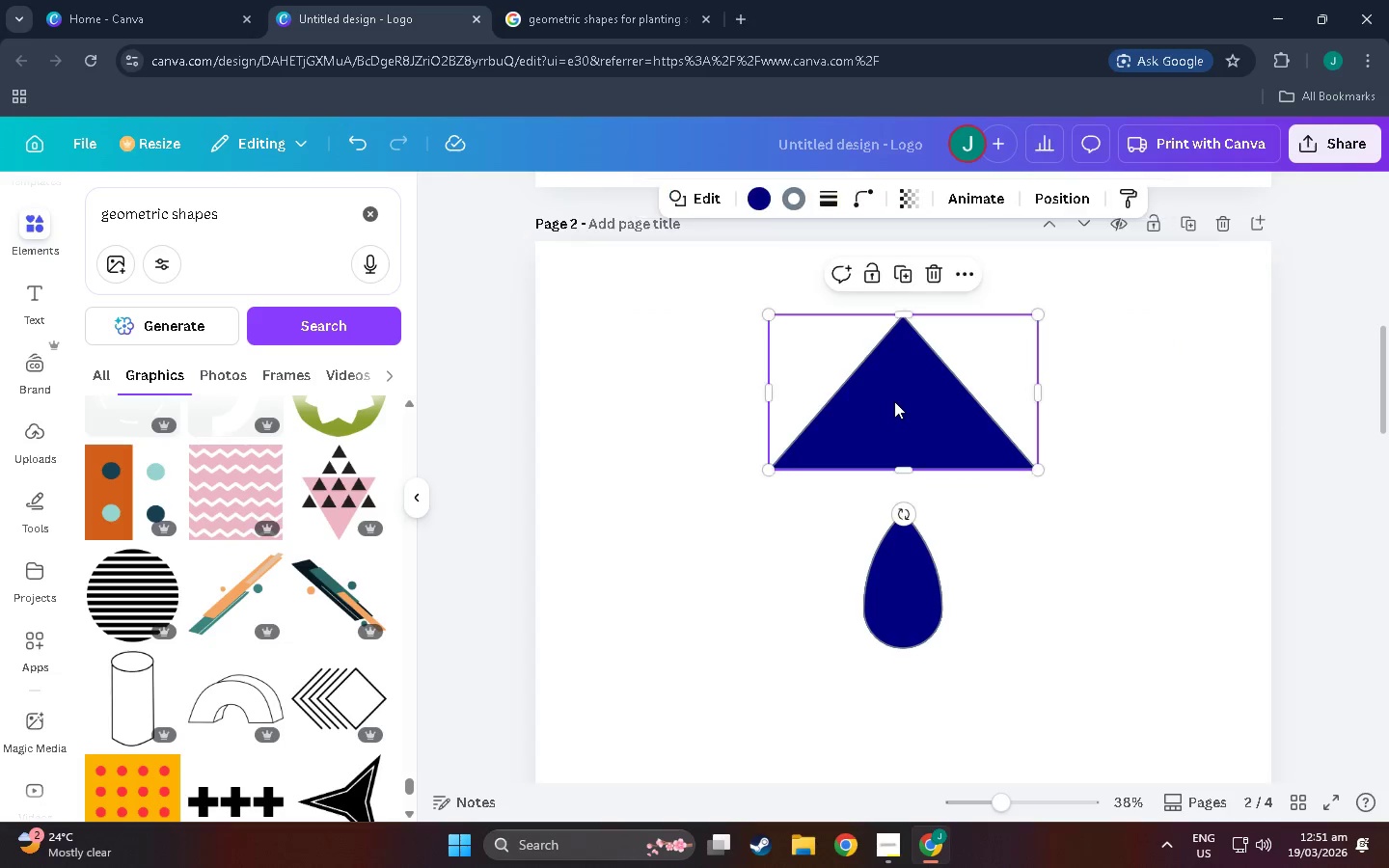 
key(Control+C)
 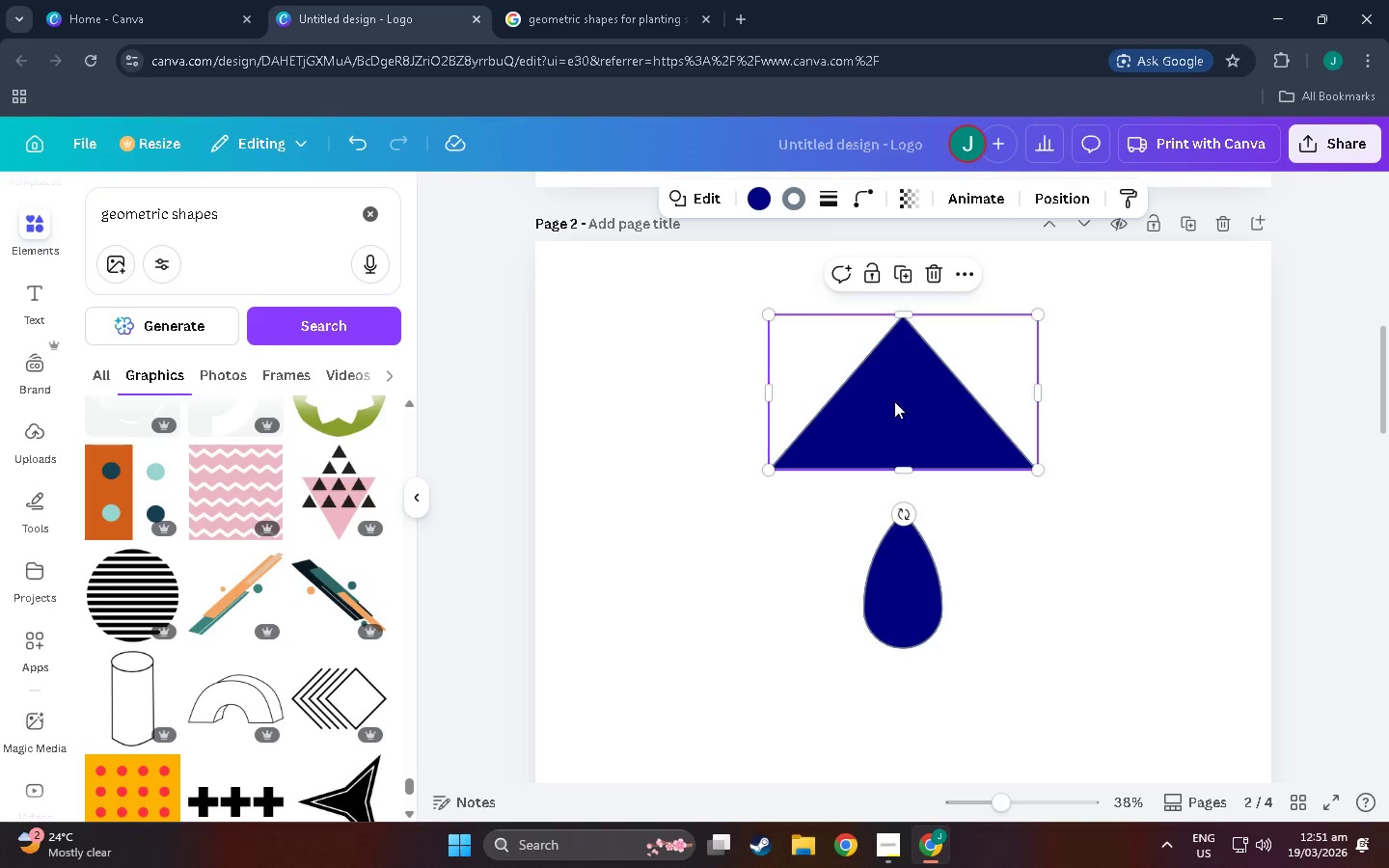 
key(Control+V)
 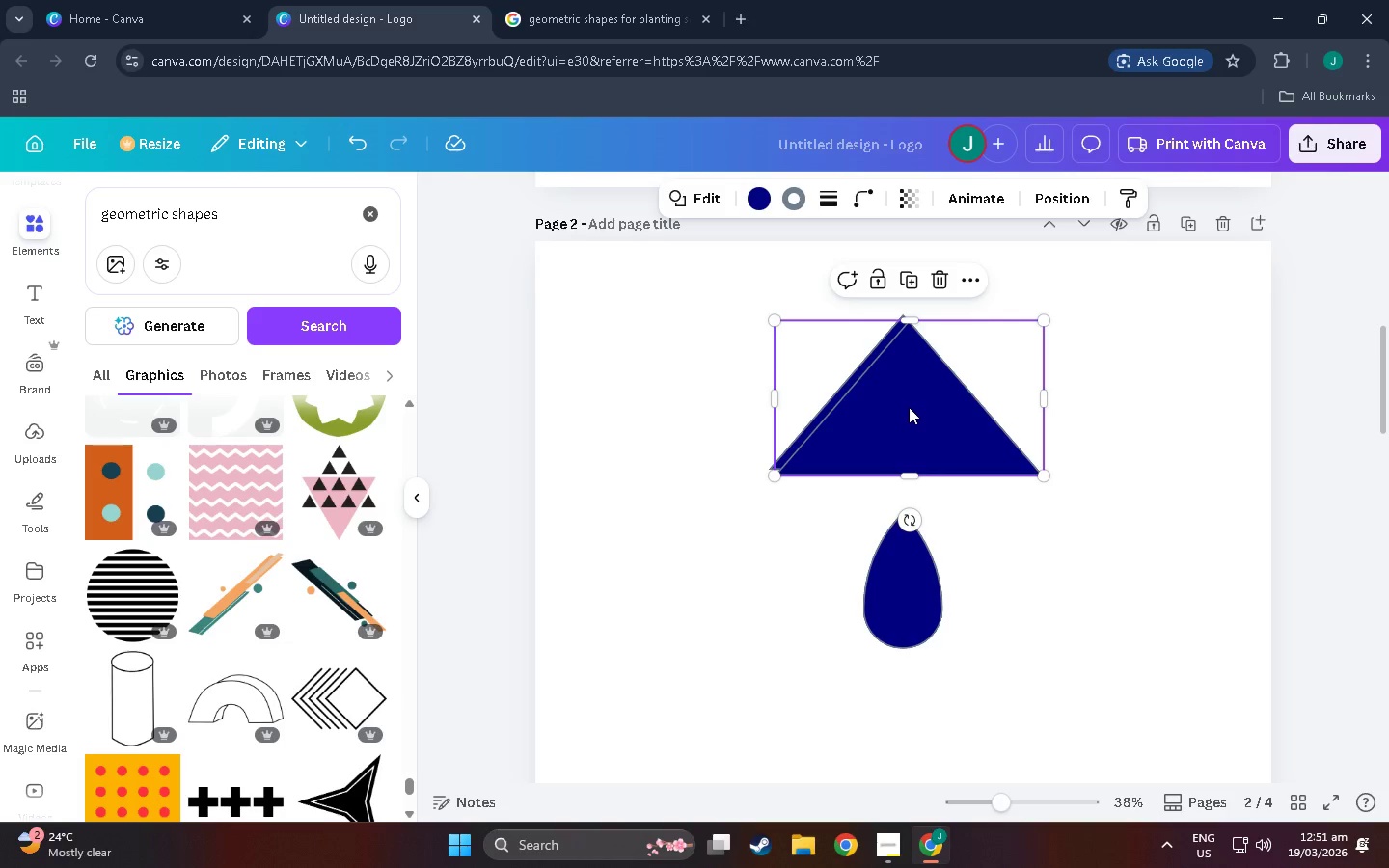 
left_click_drag(start_coordinate=[909, 407], to_coordinate=[898, 453])
 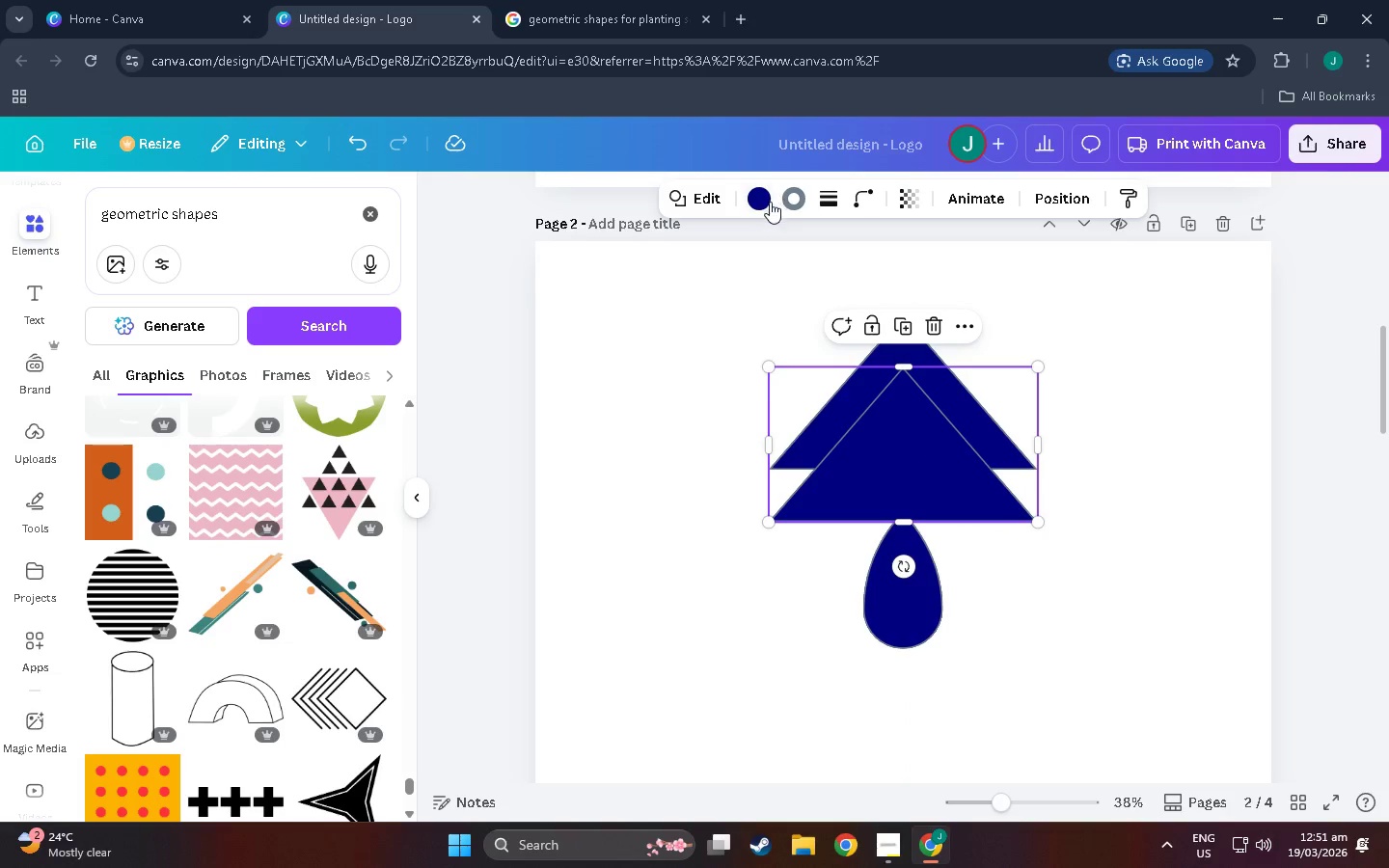 
left_click([762, 201])
 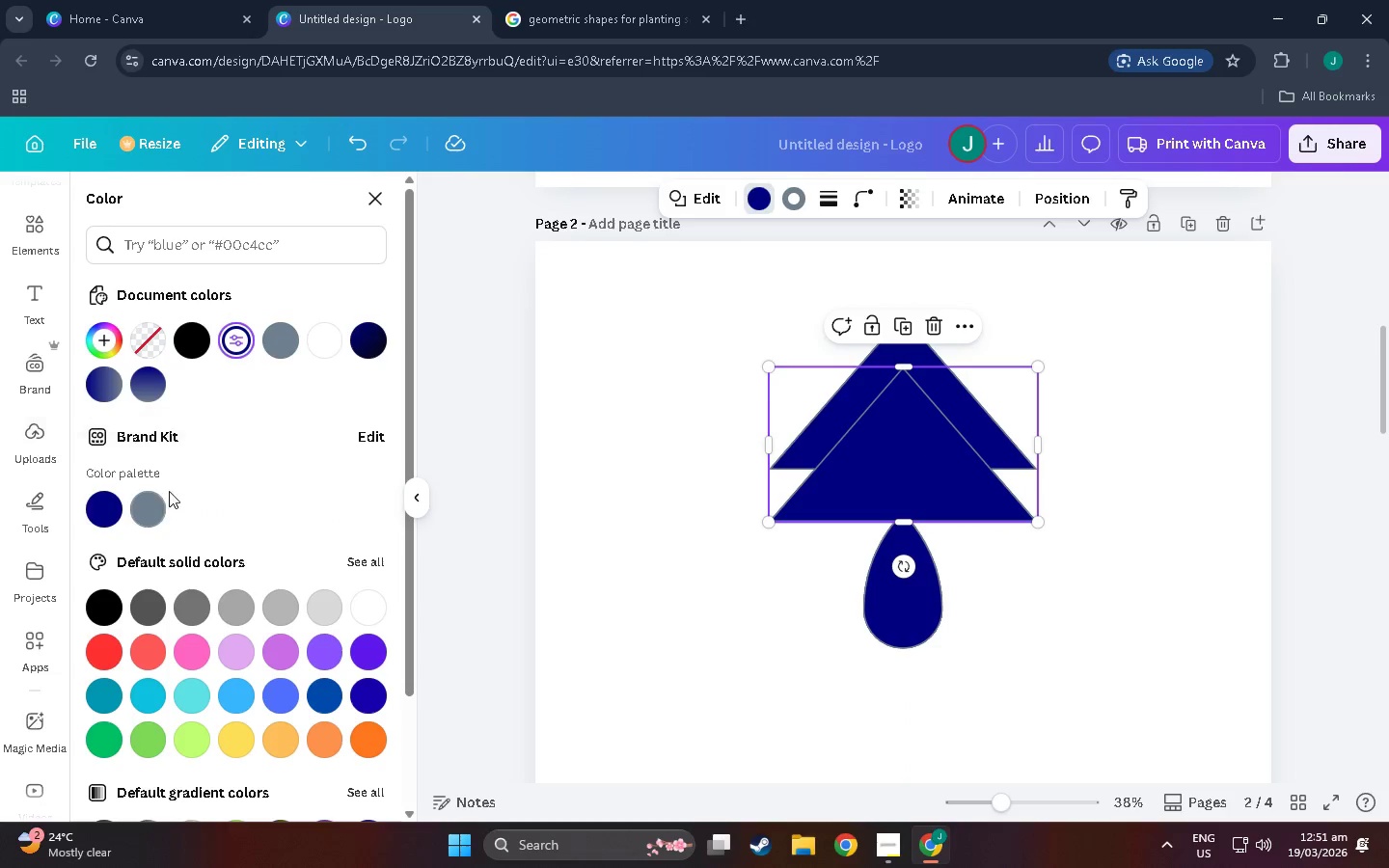 
left_click([323, 354])
 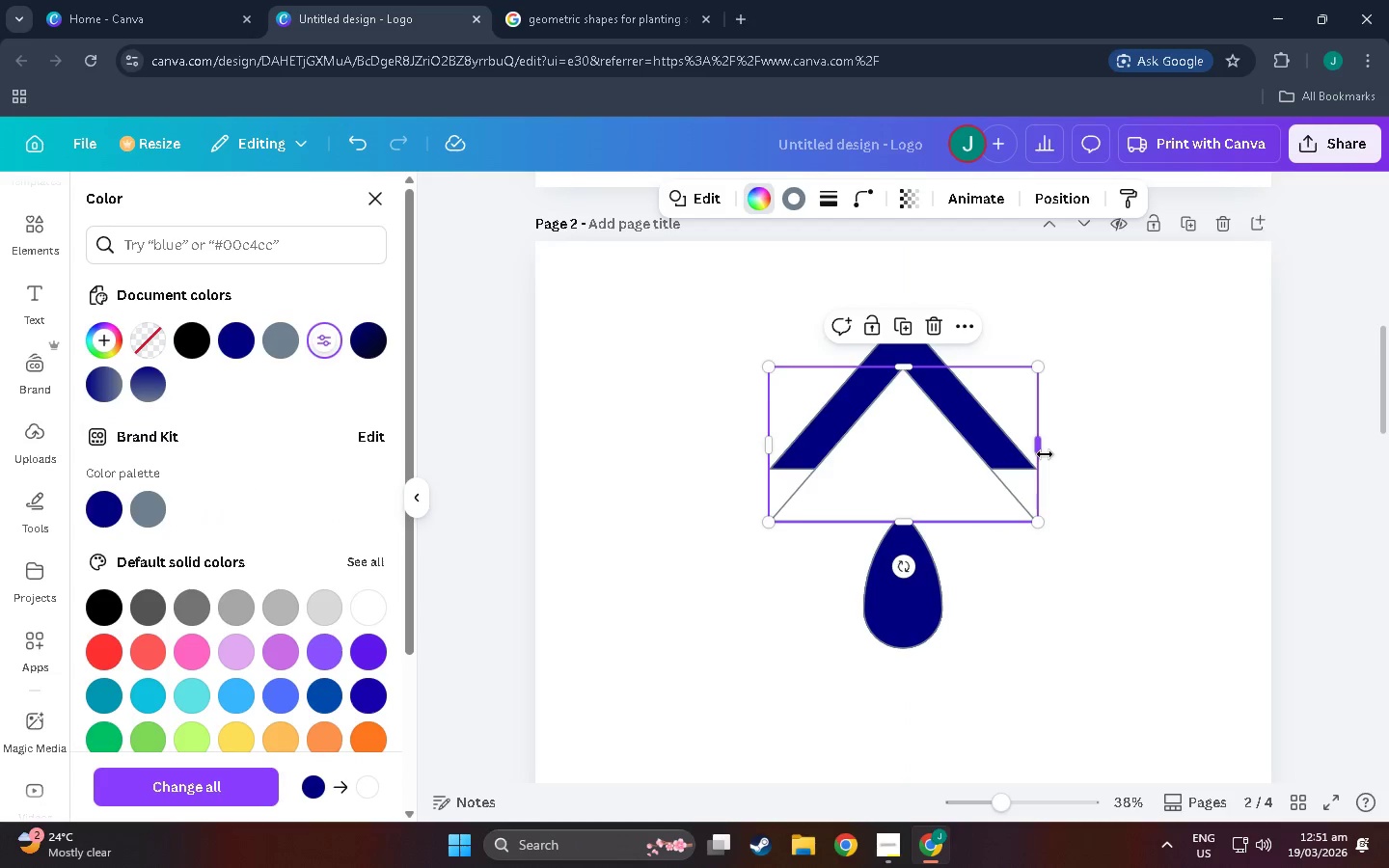 
double_click([1151, 482])
 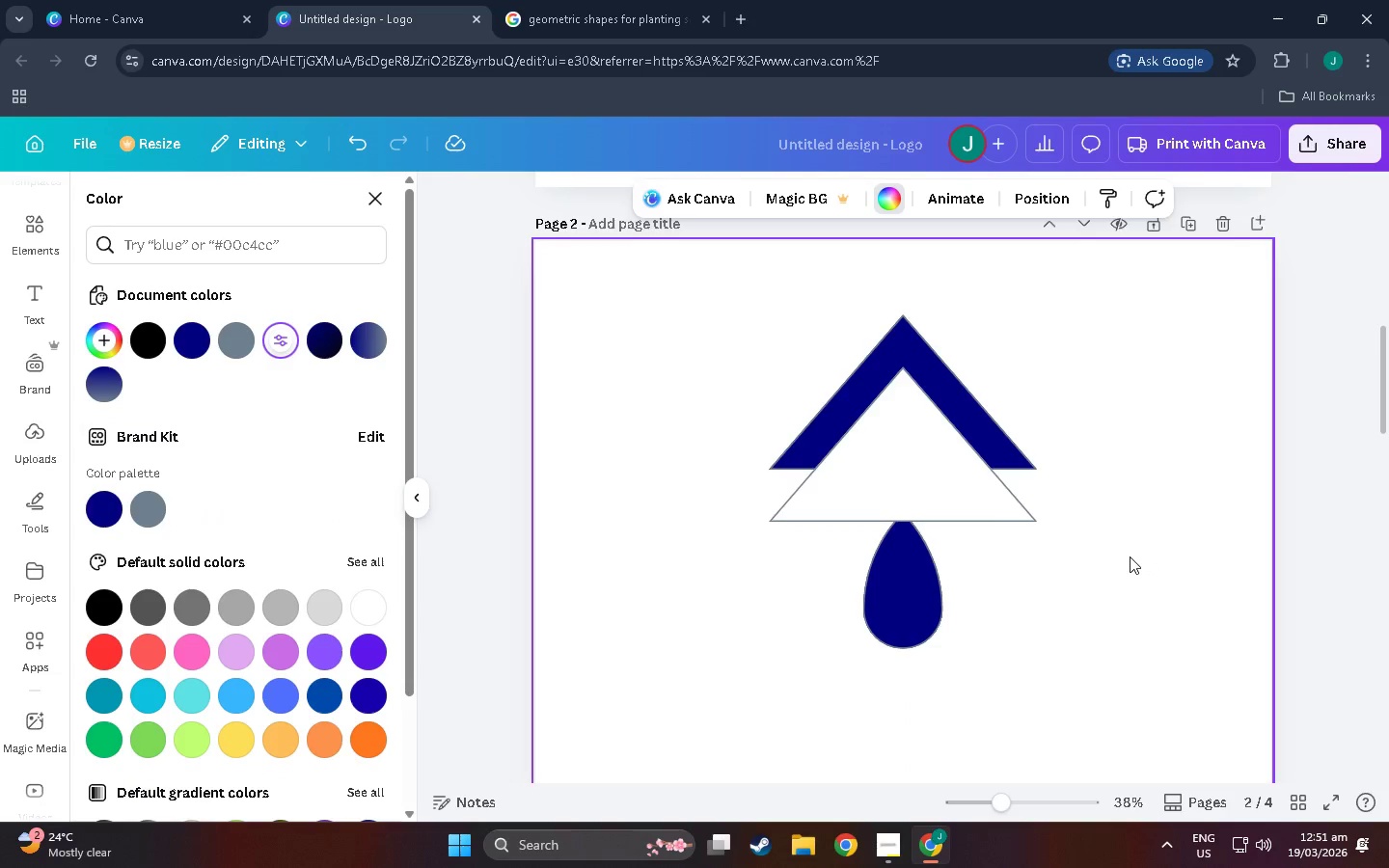 
left_click([929, 473])
 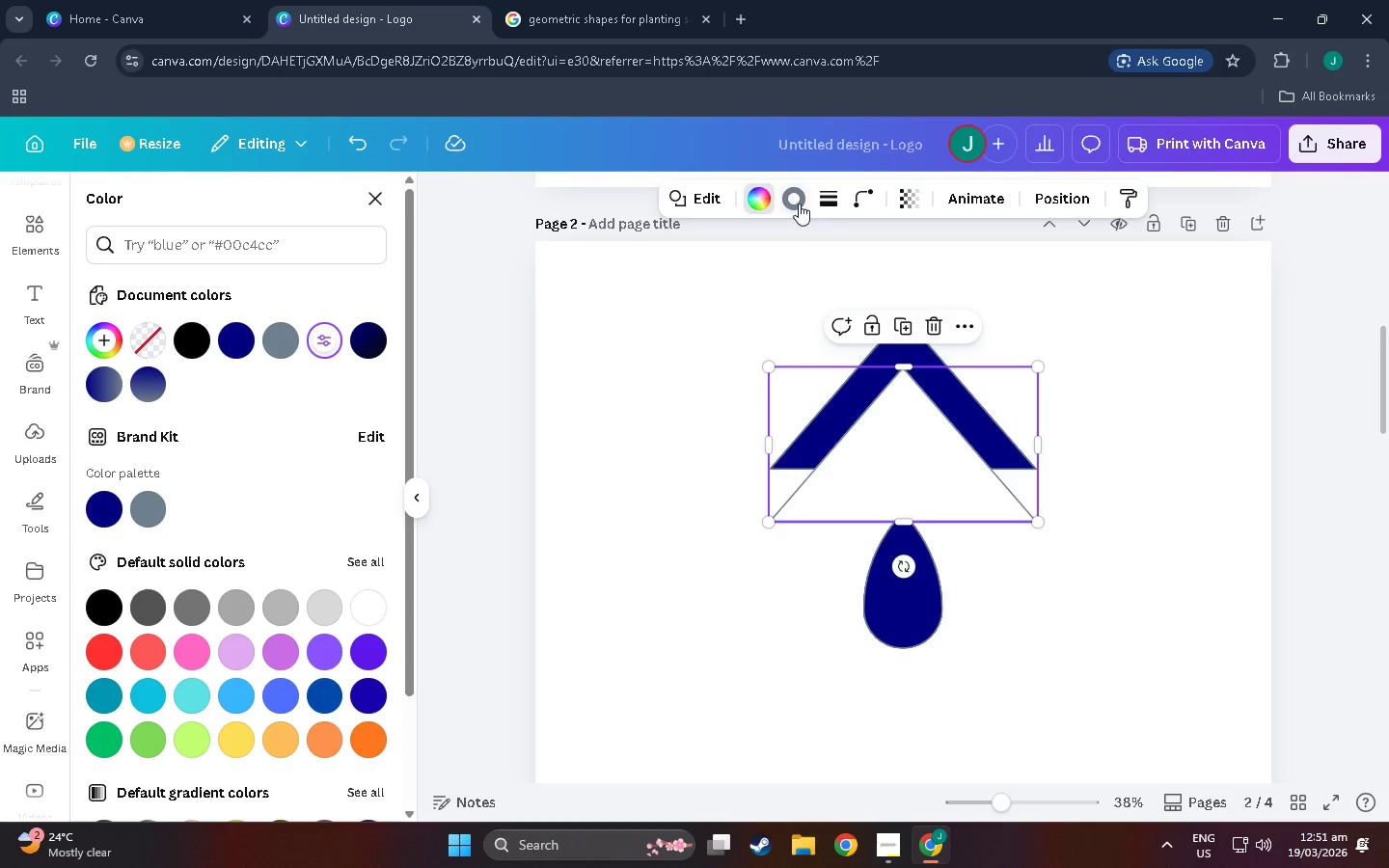 
left_click([828, 197])
 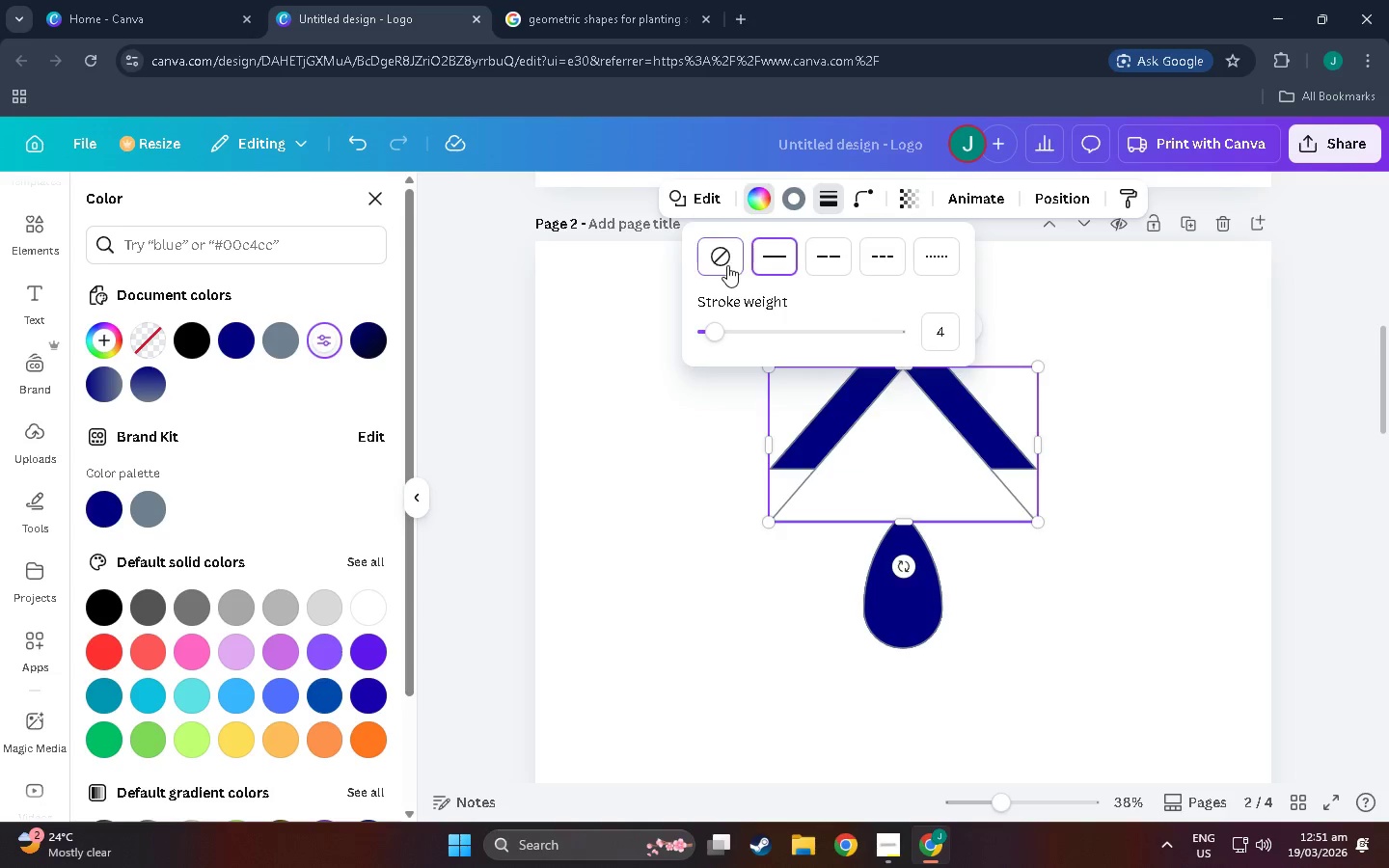 
double_click([1377, 532])
 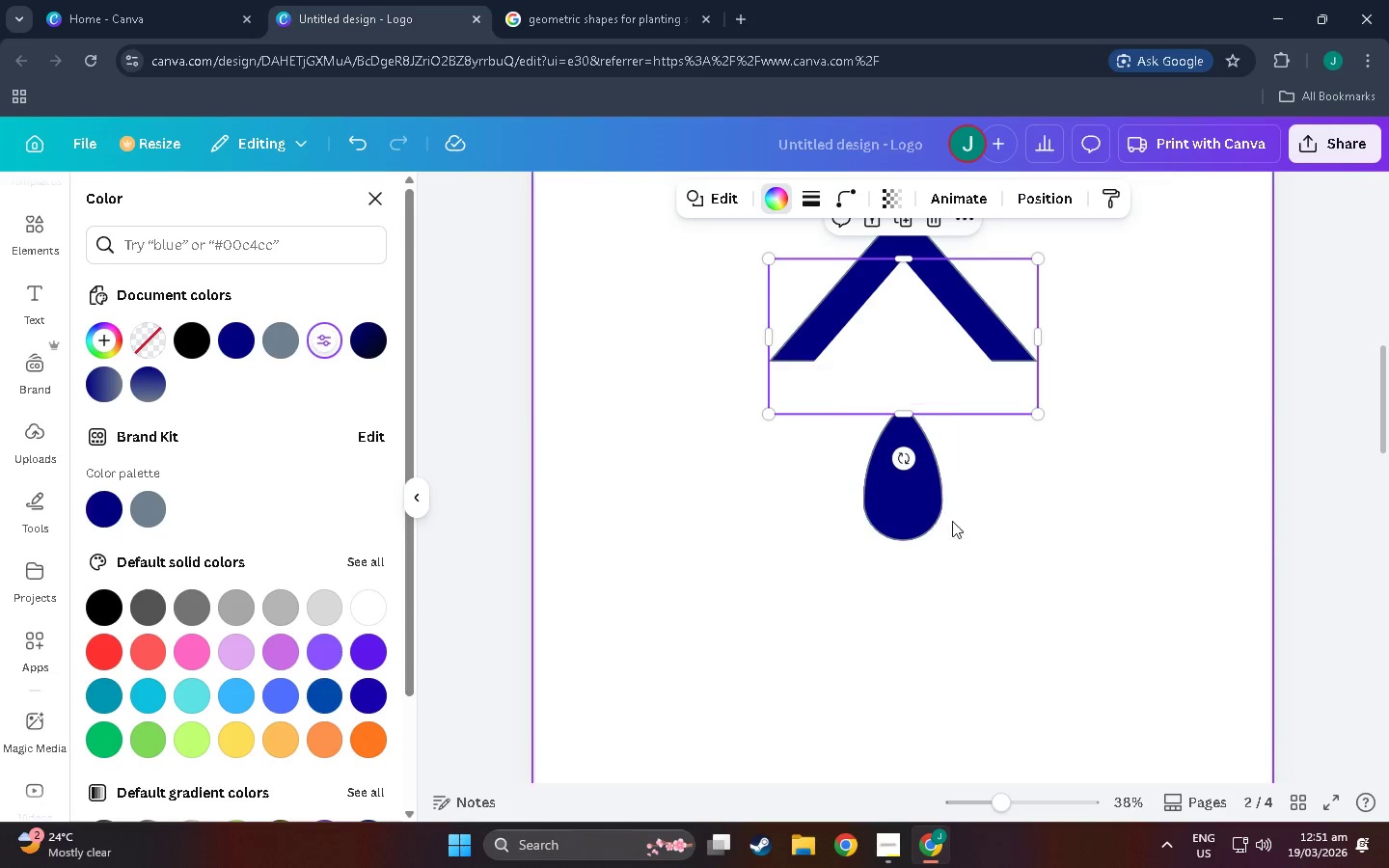 
left_click([904, 506])
 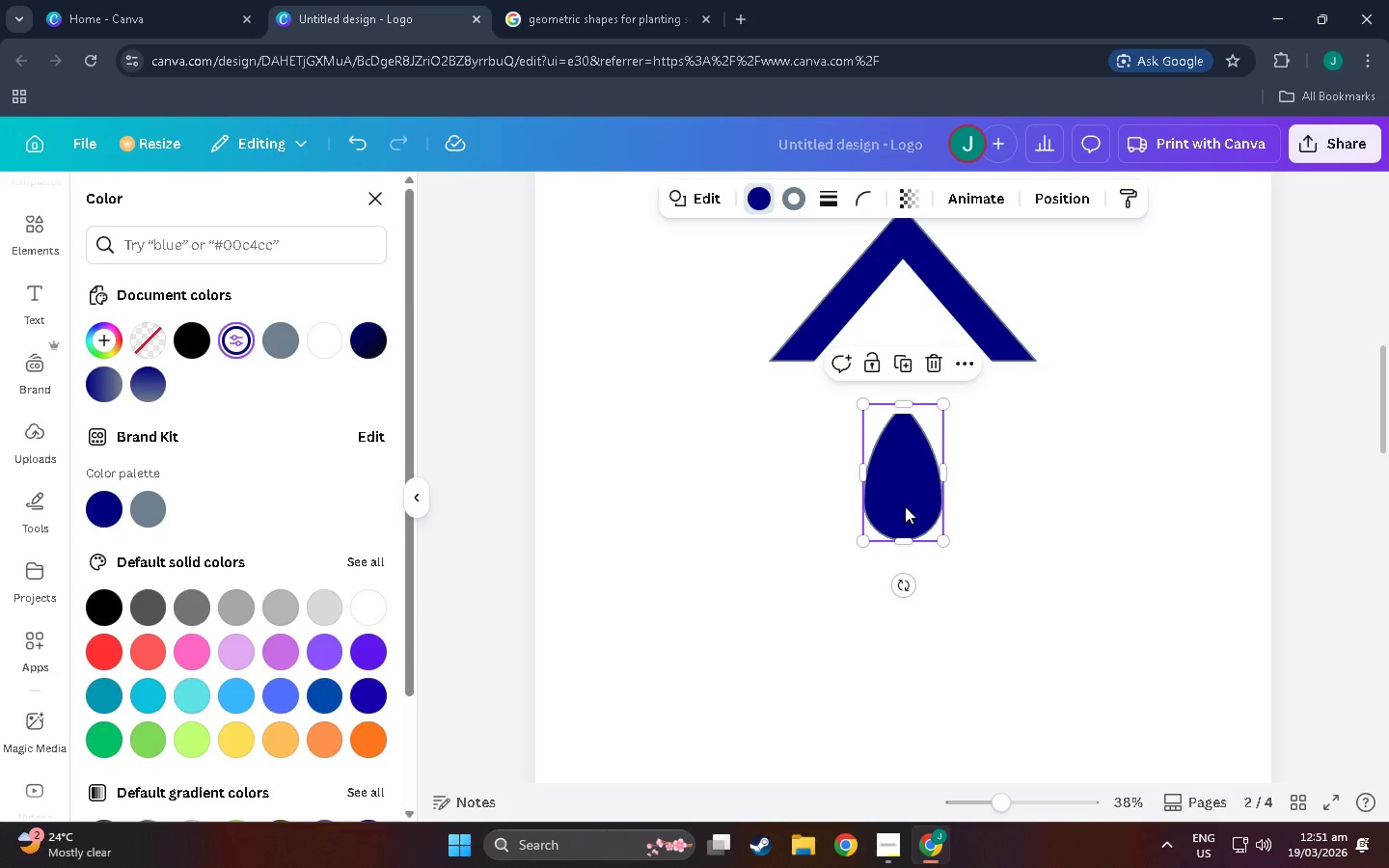 
left_click_drag(start_coordinate=[905, 506], to_coordinate=[908, 428])
 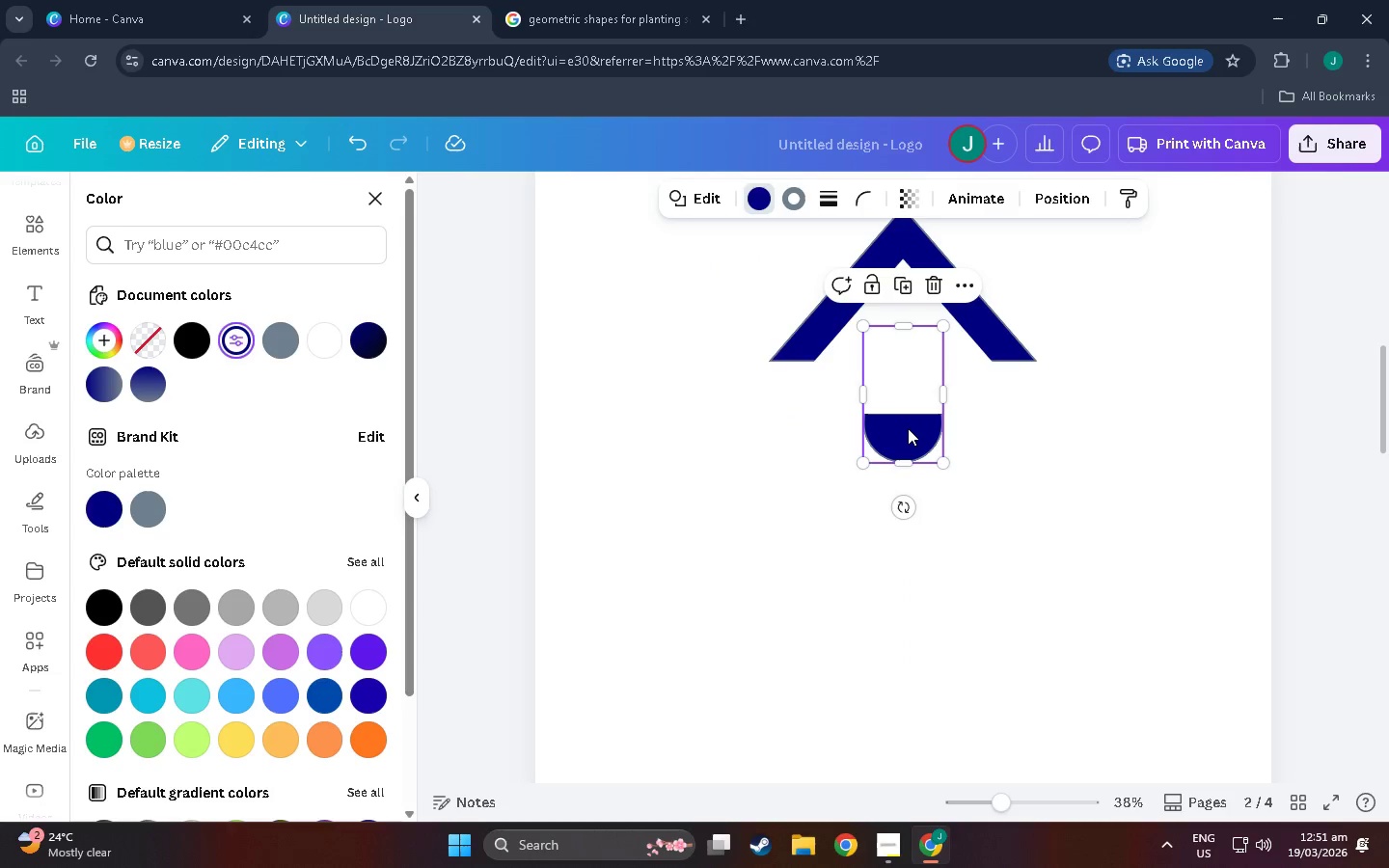 
key(Control+BracketRight)
 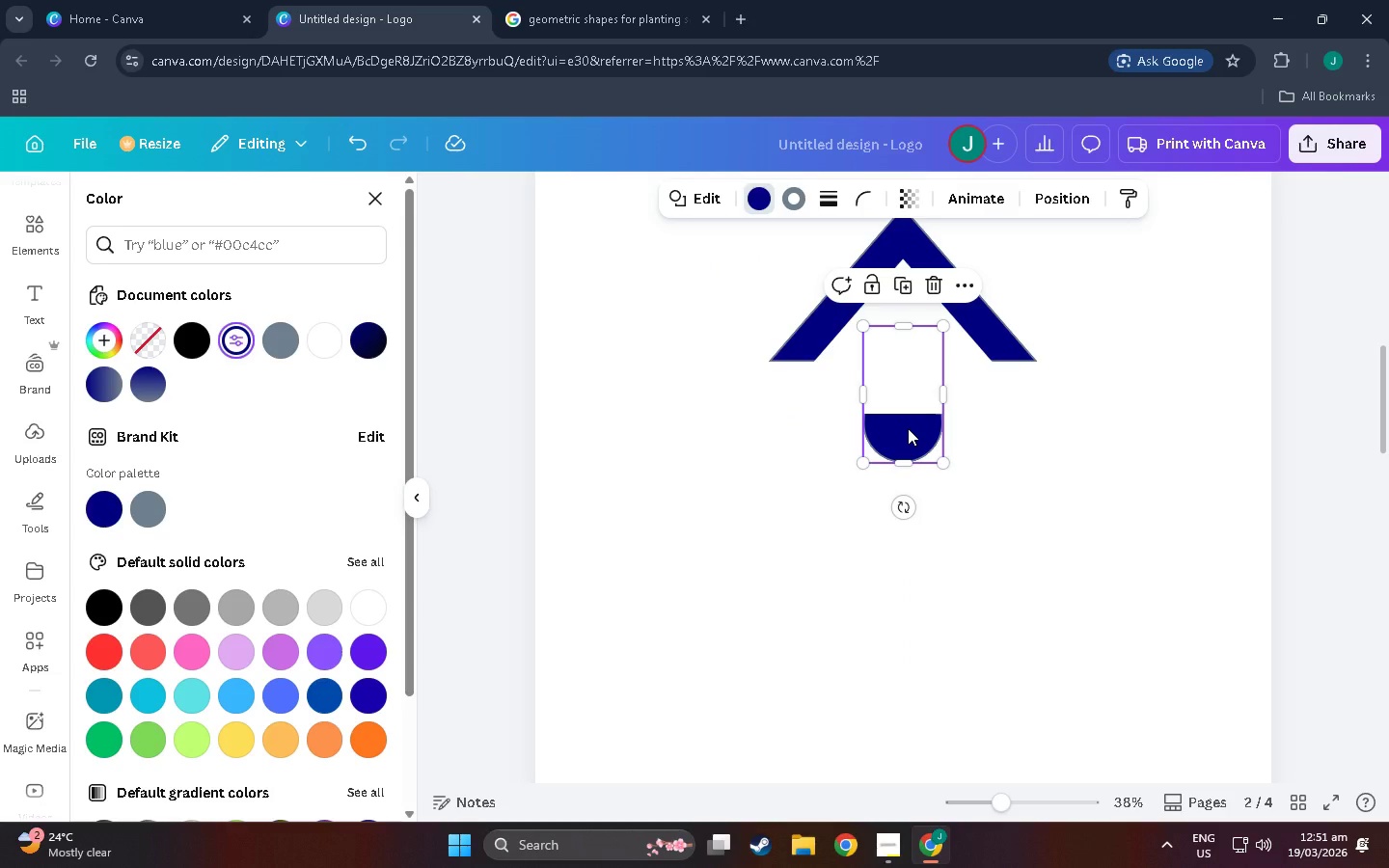 
key(Control+BracketRight)
 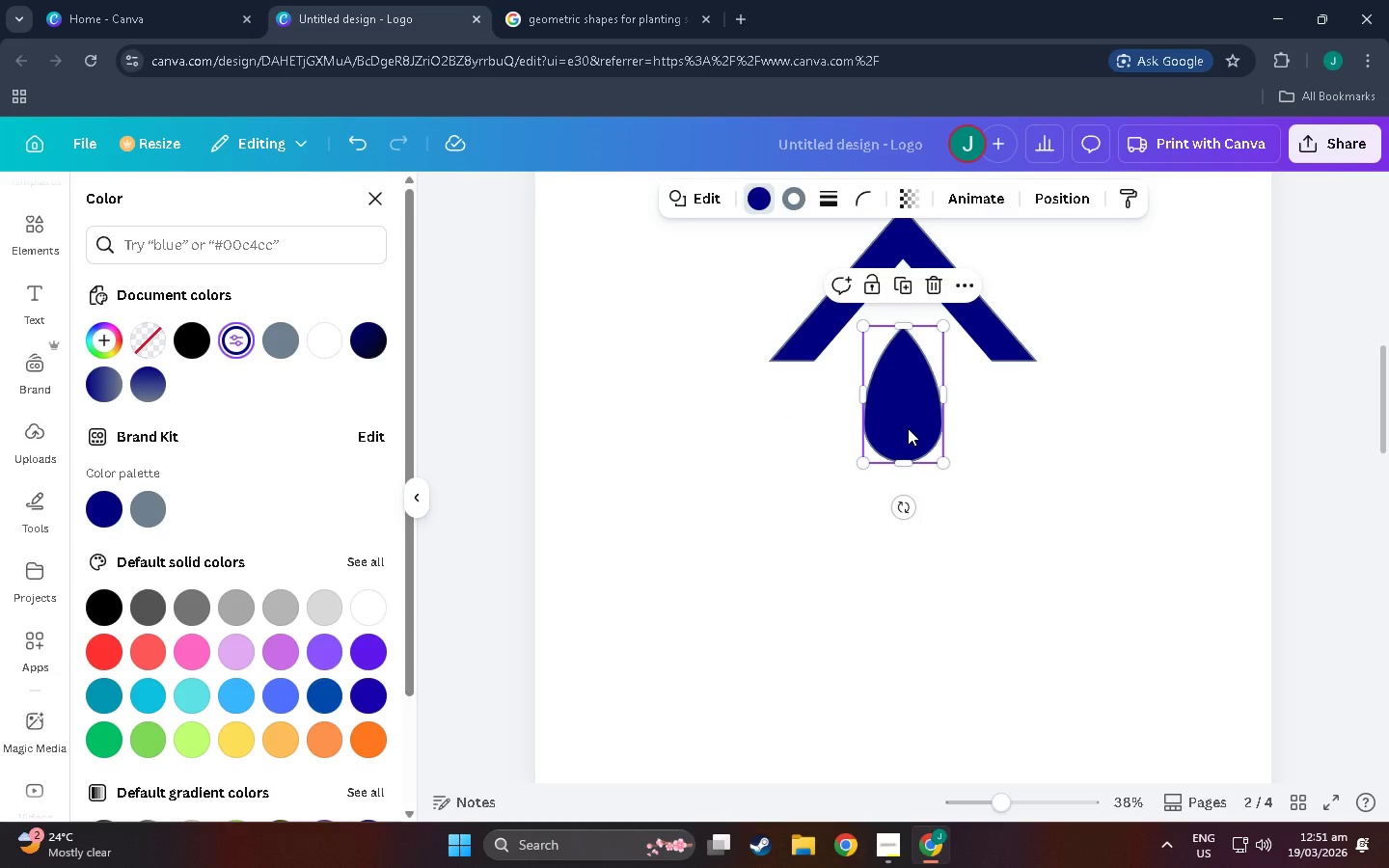 
key(Control+BracketRight)
 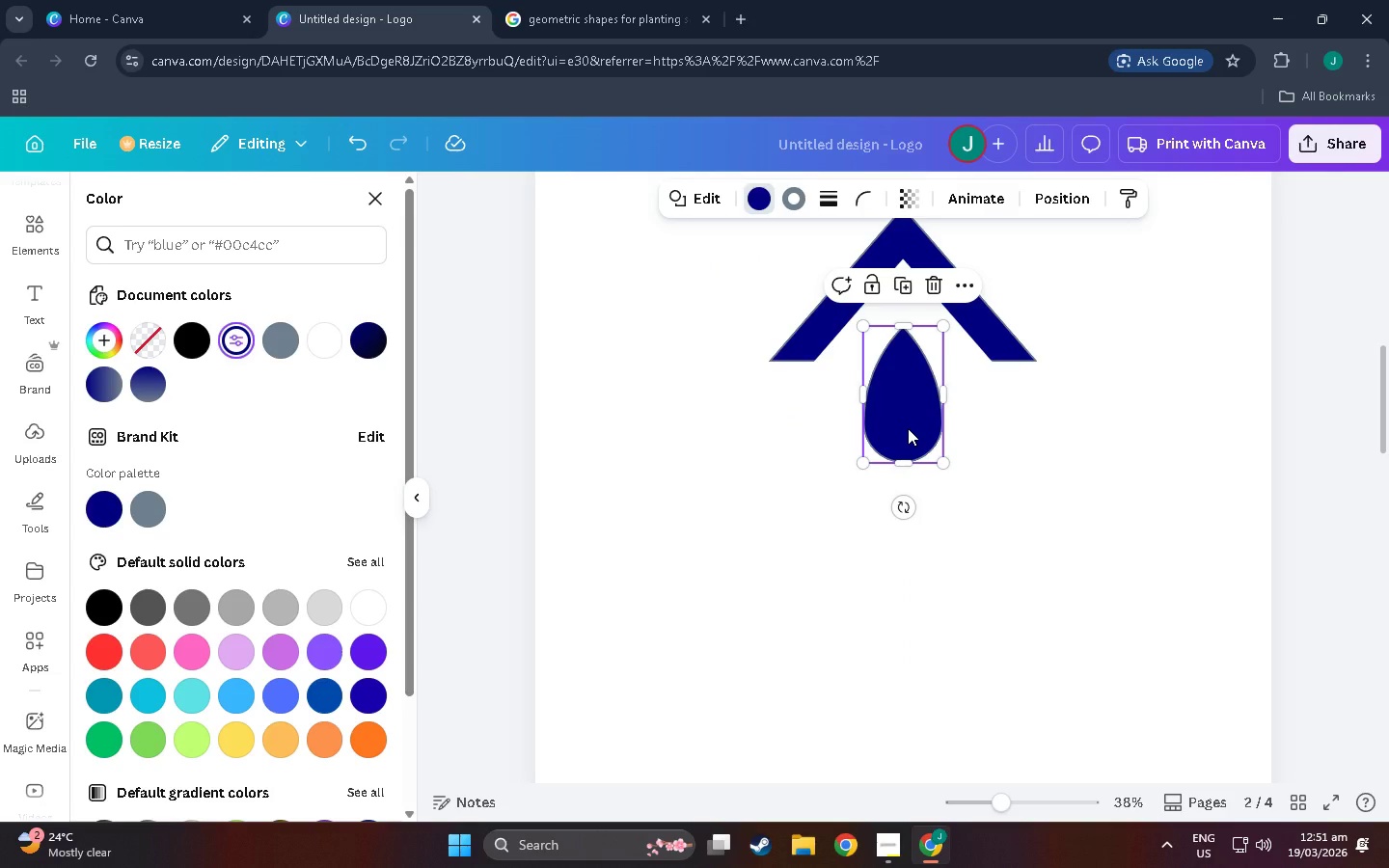 
key(Control+BracketRight)
 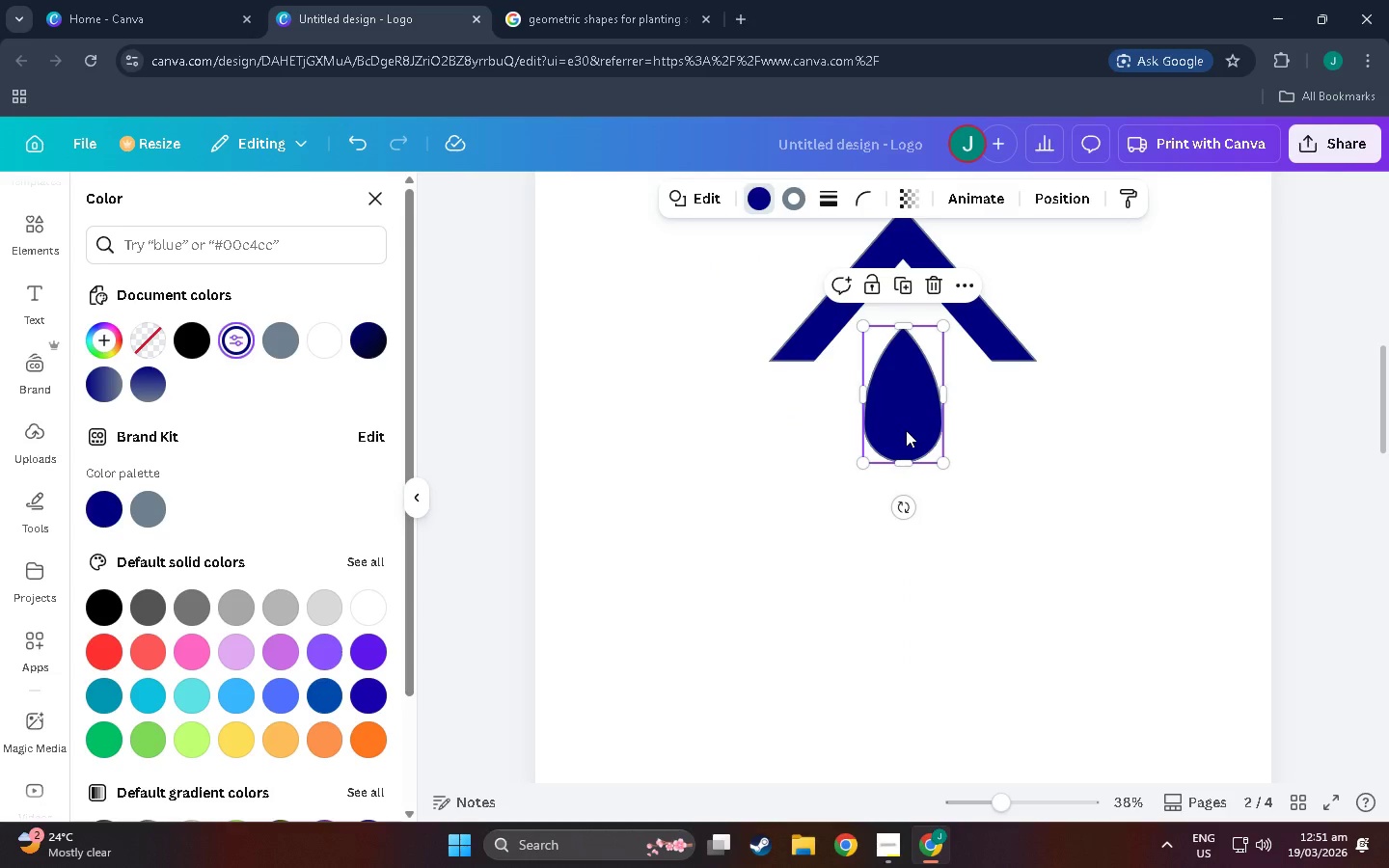 
left_click_drag(start_coordinate=[906, 430], to_coordinate=[908, 404])
 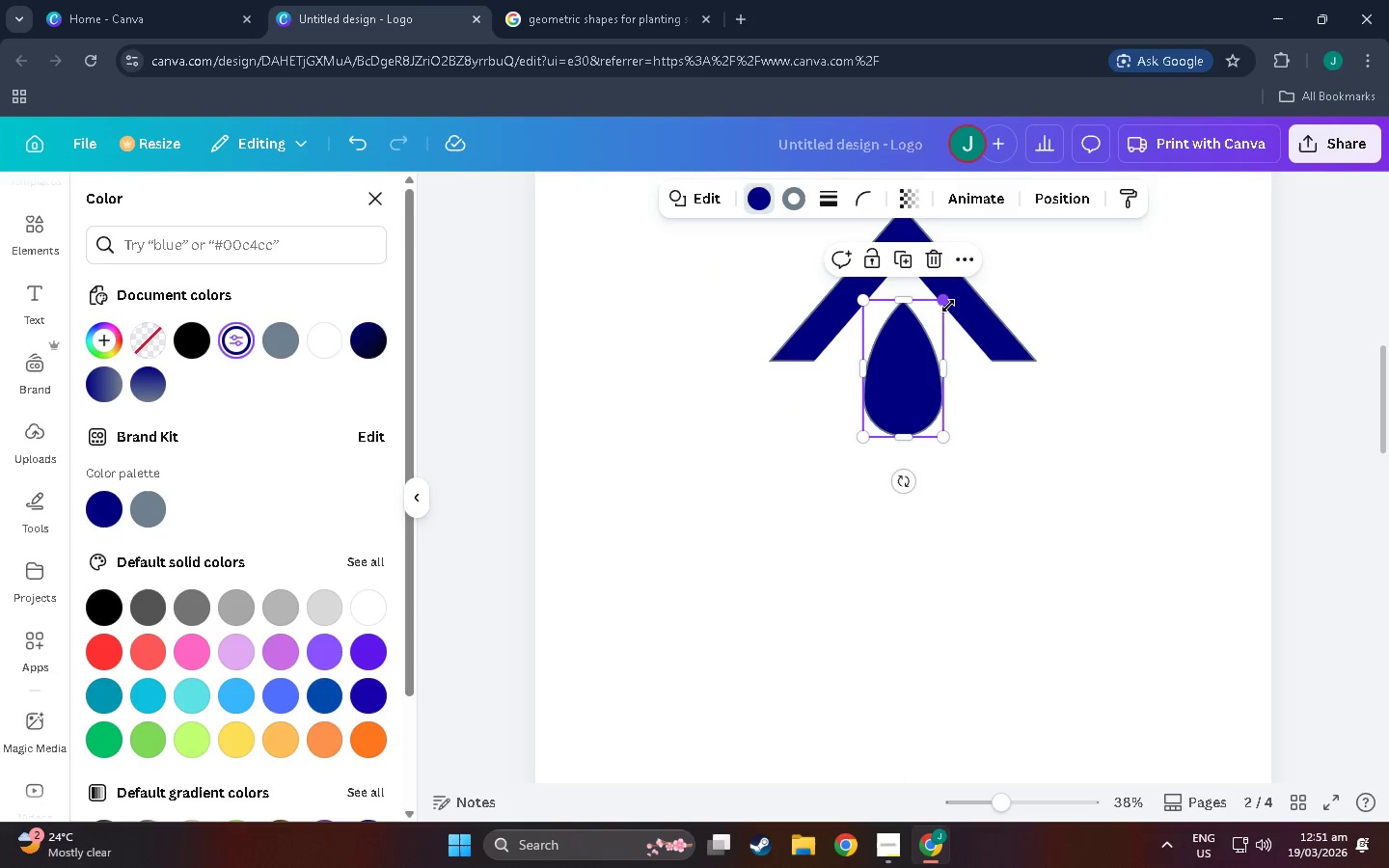 
left_click_drag(start_coordinate=[948, 305], to_coordinate=[920, 351])
 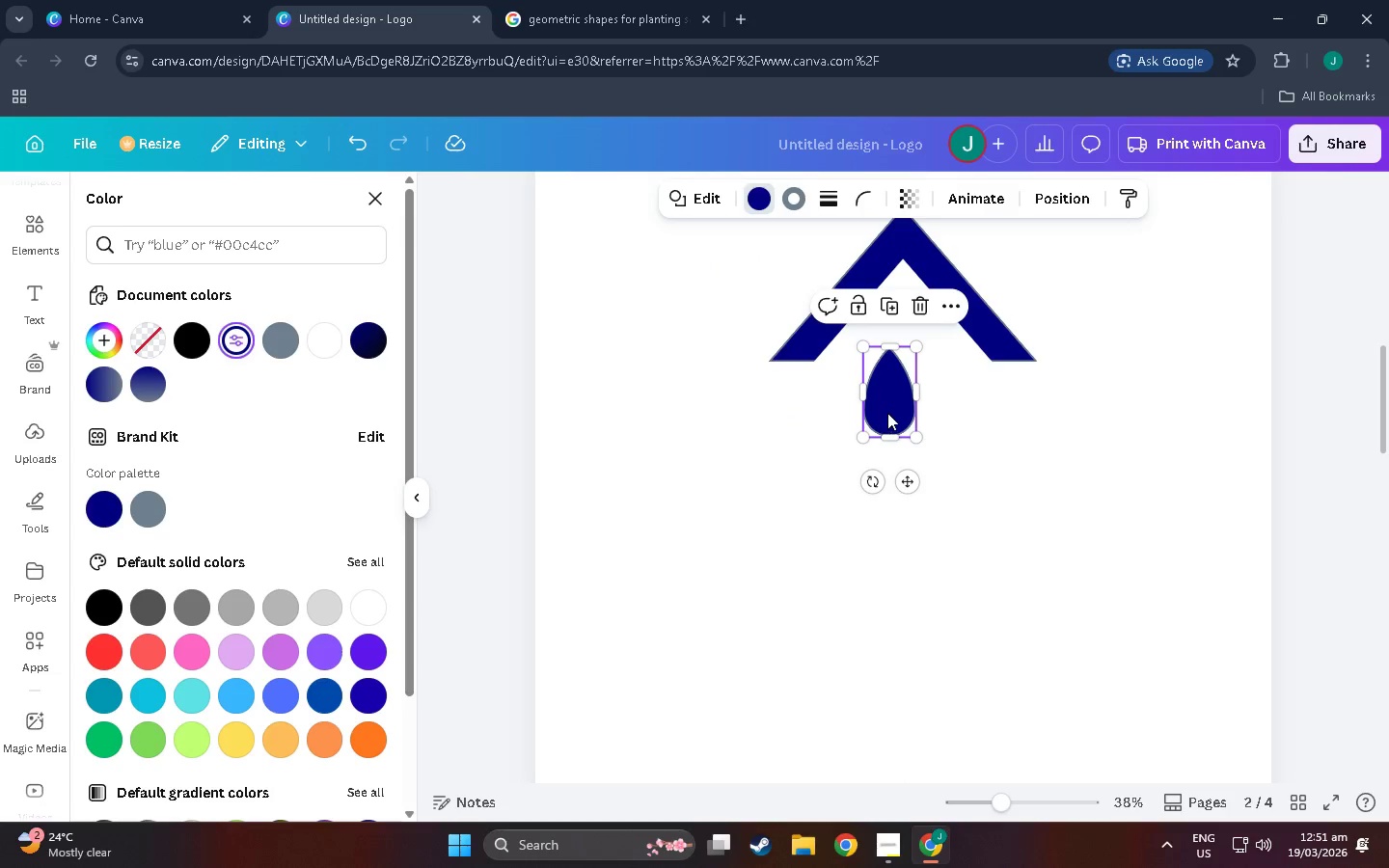 
left_click_drag(start_coordinate=[888, 413], to_coordinate=[899, 386])
 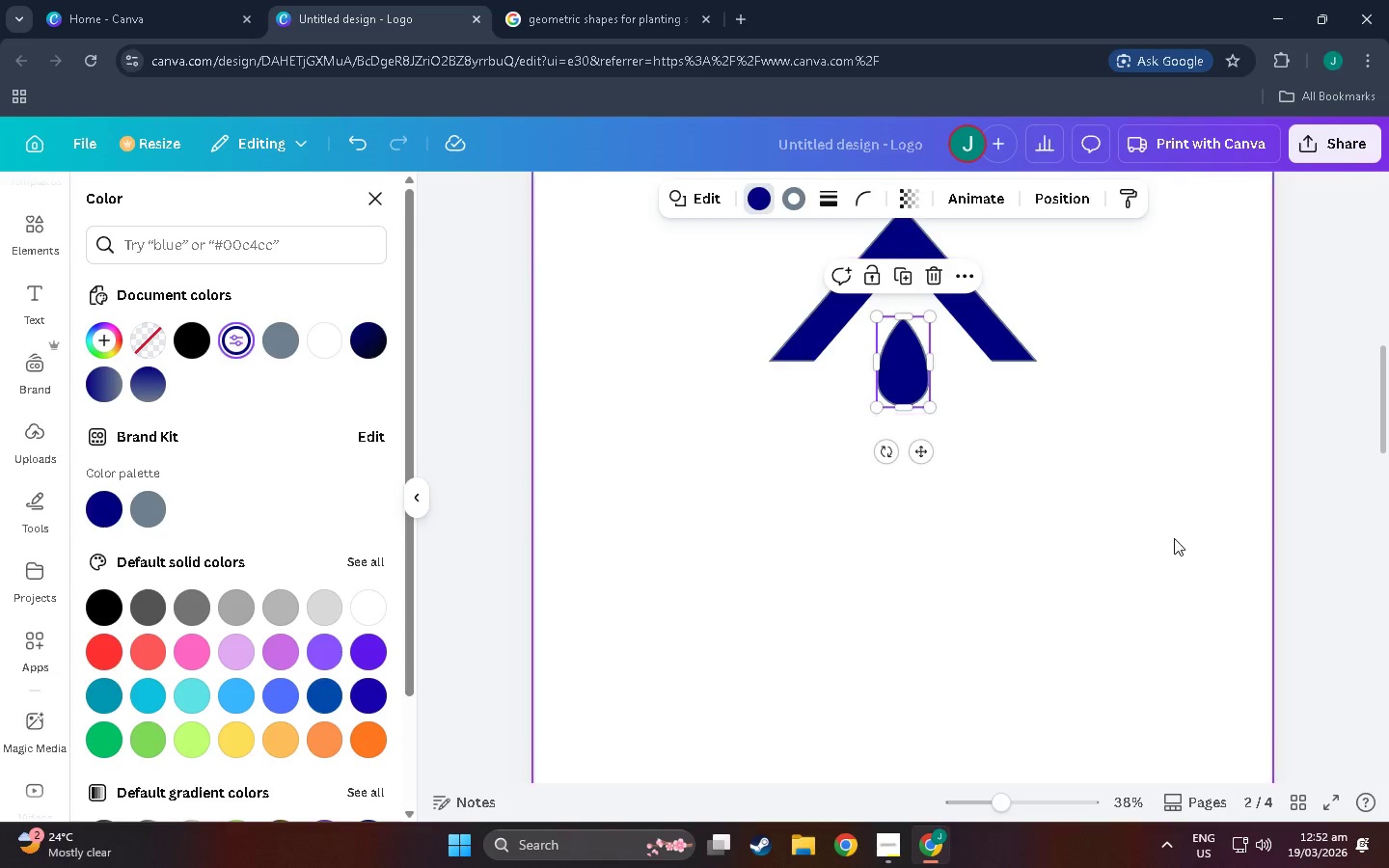 
left_click([1174, 538])
 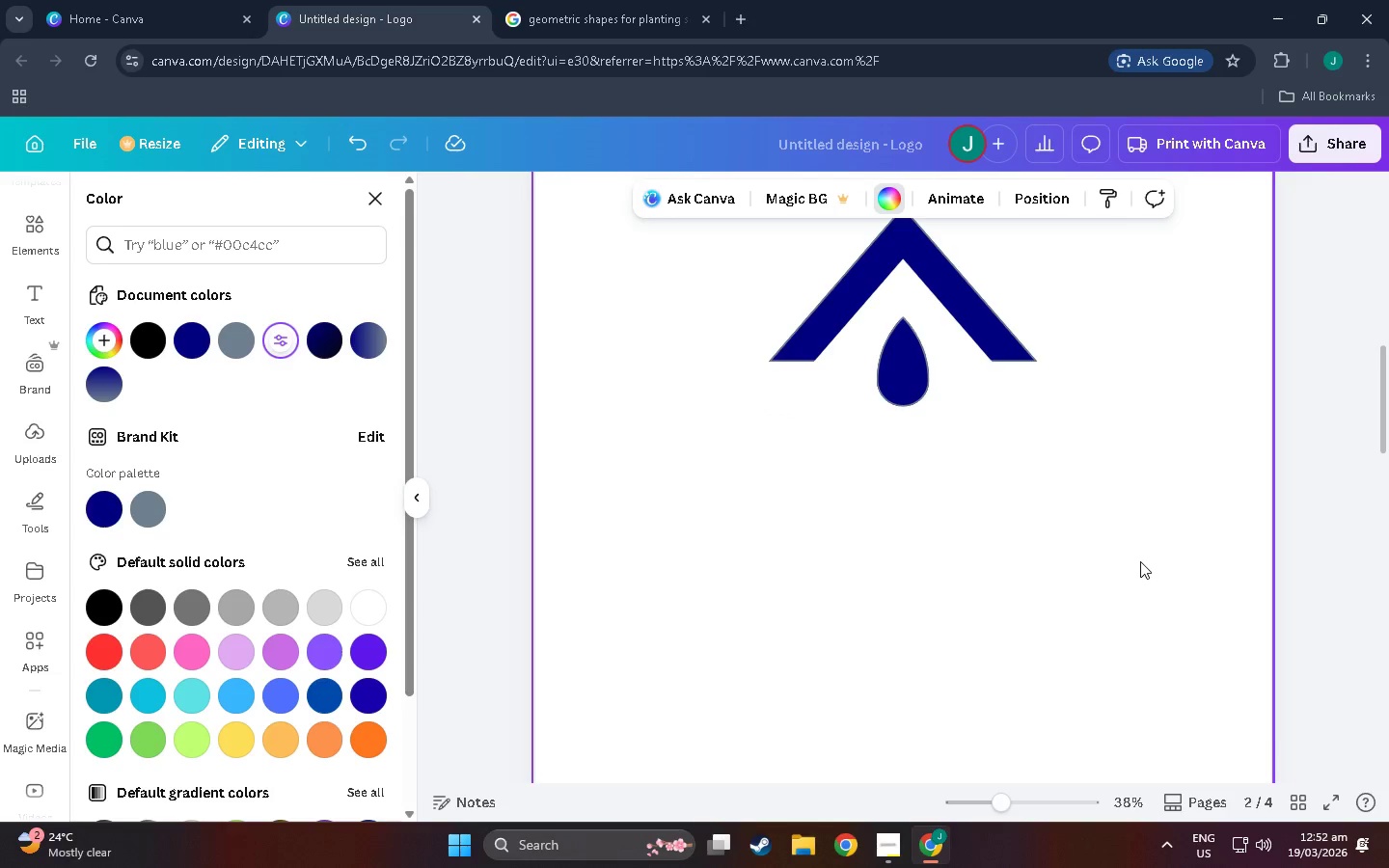 
scroll: coordinate [1114, 722], scroll_direction: up, amount: 25.0
 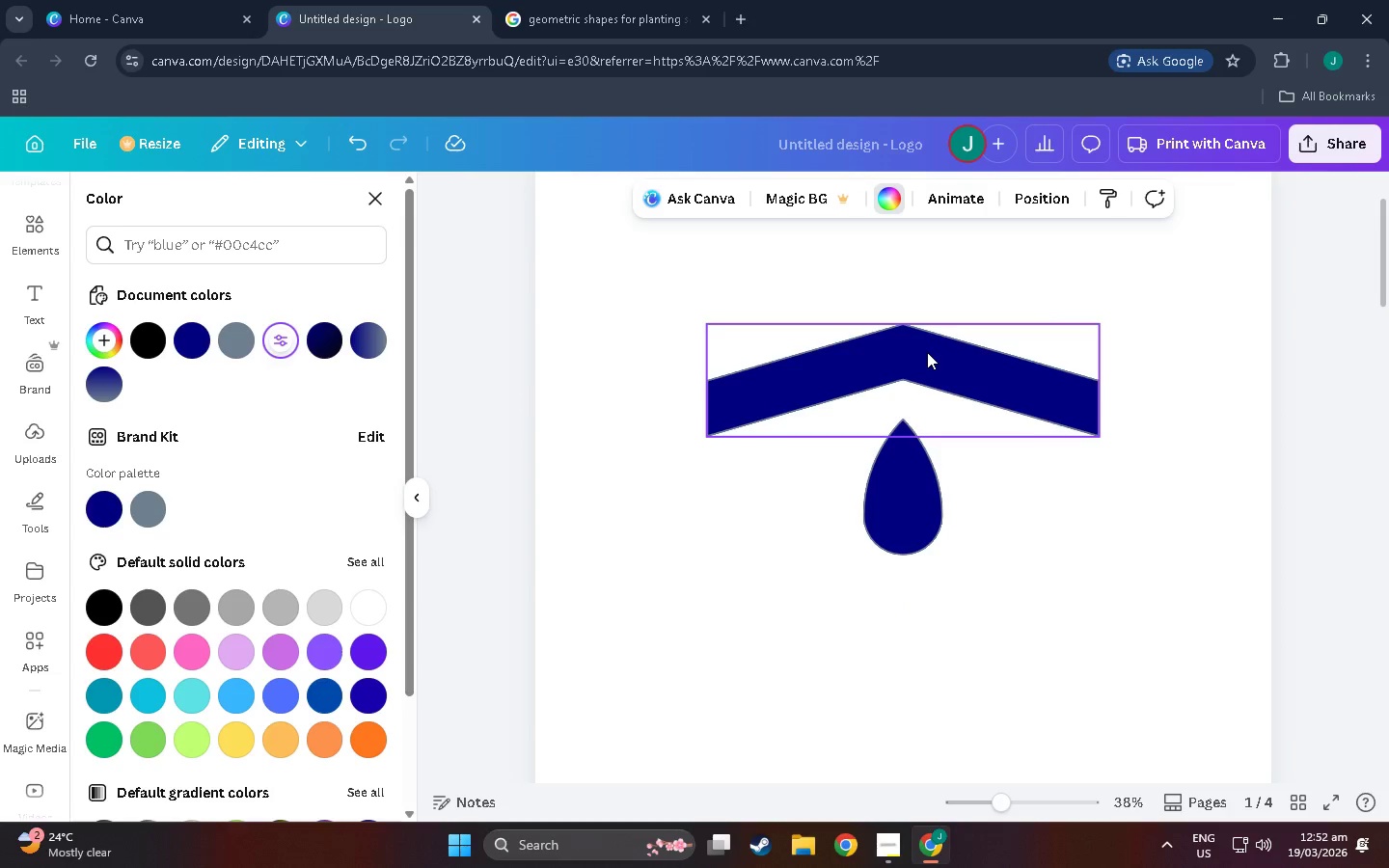 
left_click([927, 352])
 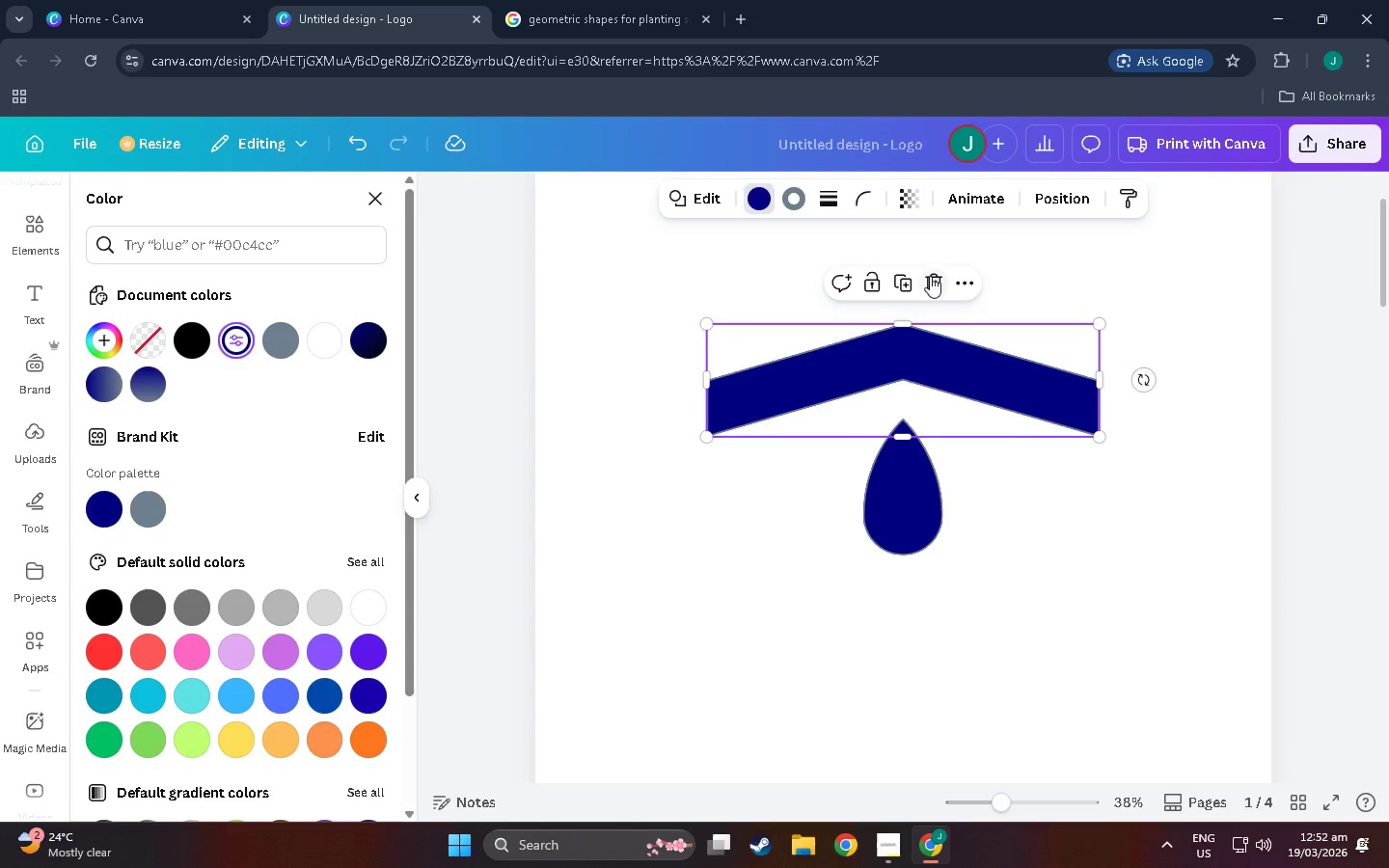 
scroll: coordinate [1137, 393], scroll_direction: up, amount: 6.0
 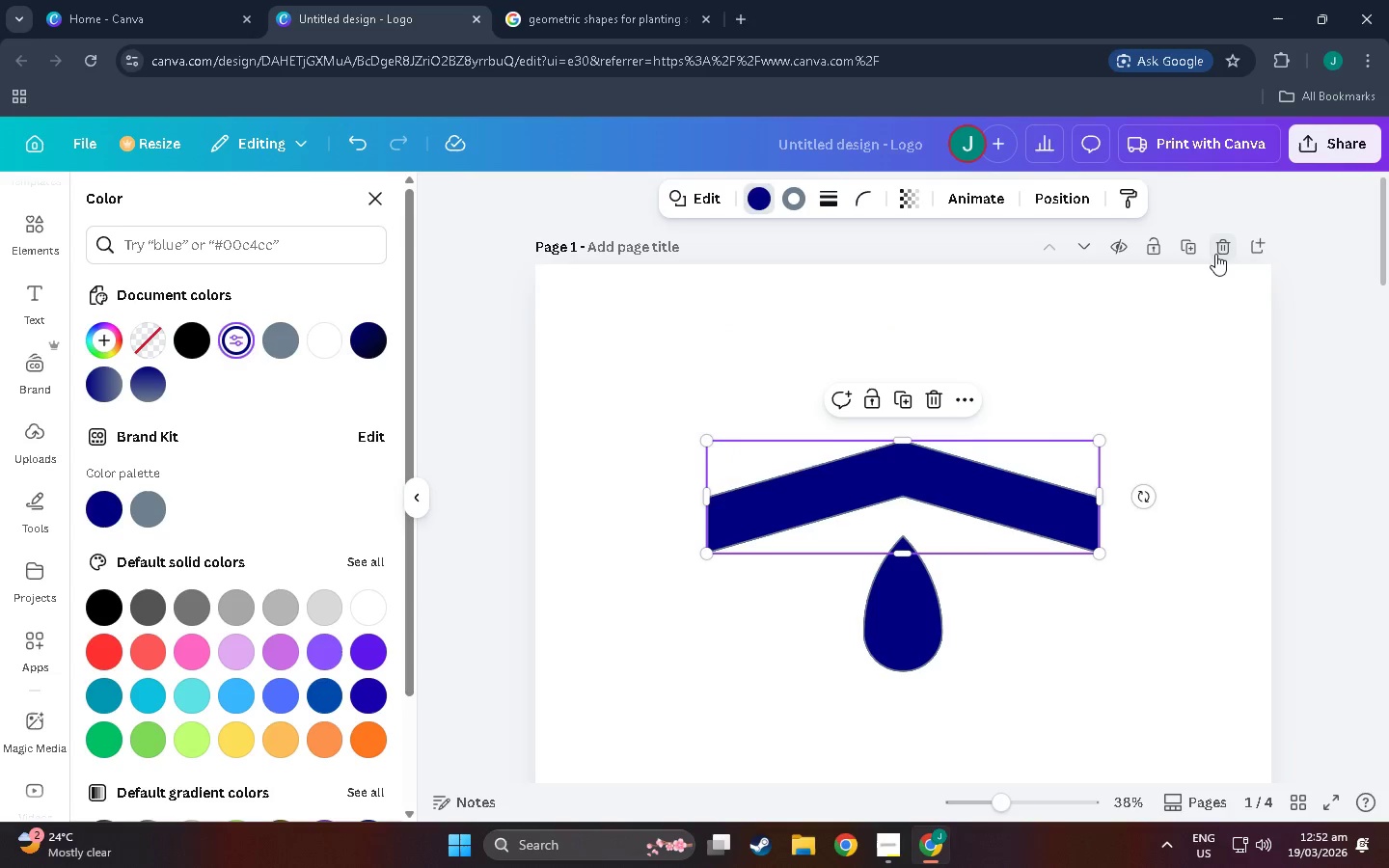 
left_click([1218, 250])
 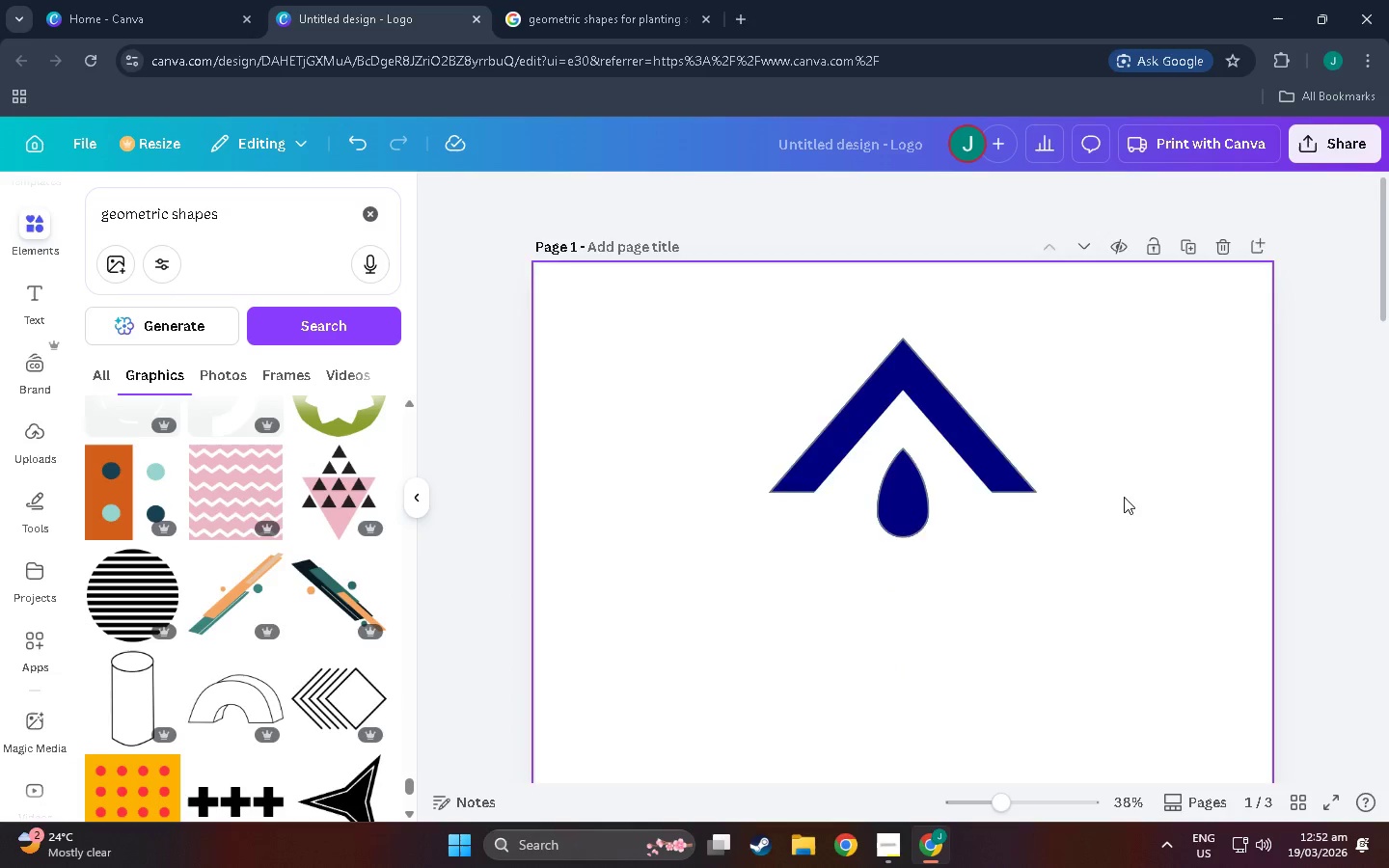 
scroll: coordinate [1122, 507], scroll_direction: down, amount: 7.0
 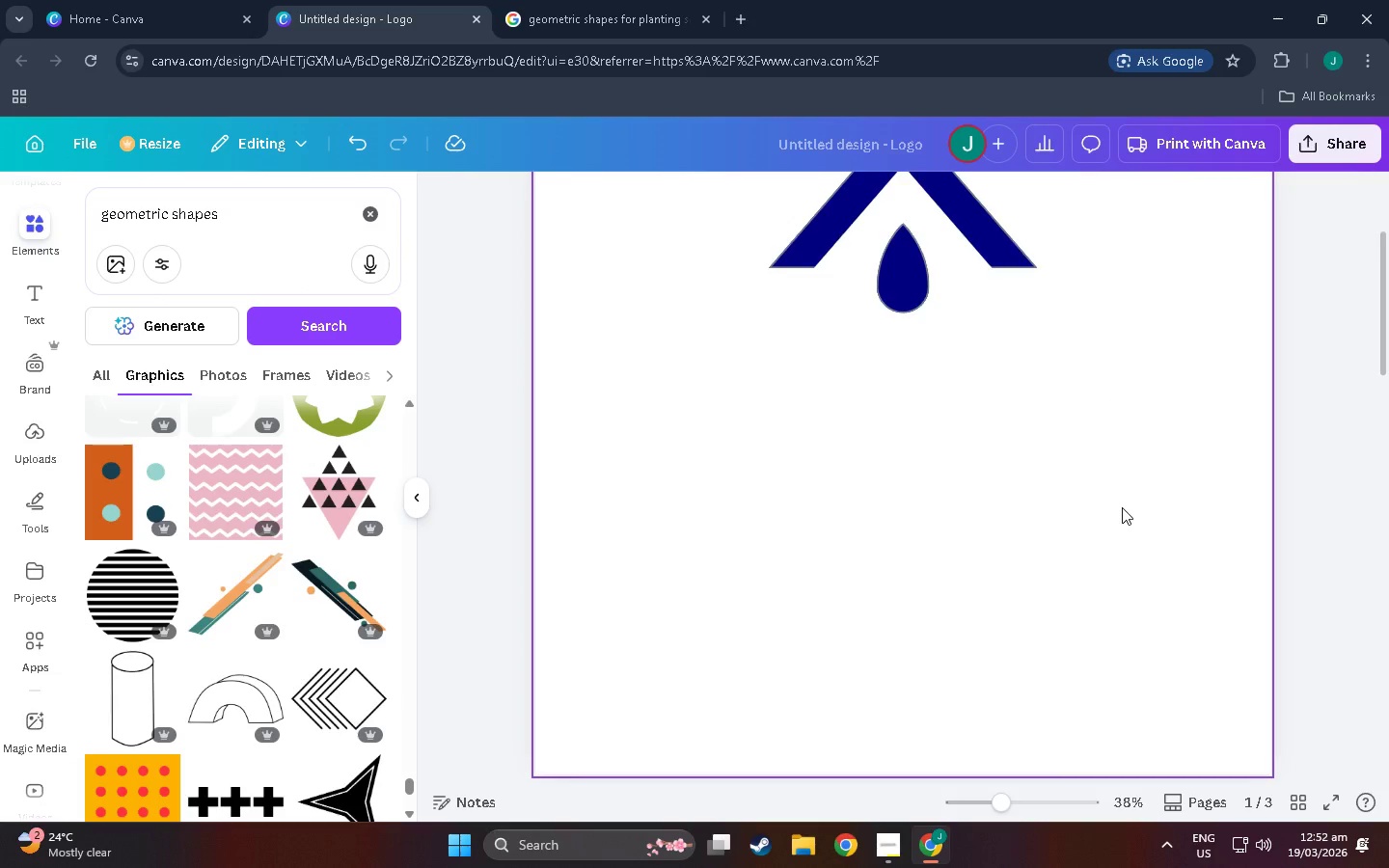 
scroll: coordinate [1122, 507], scroll_direction: up, amount: 4.0
 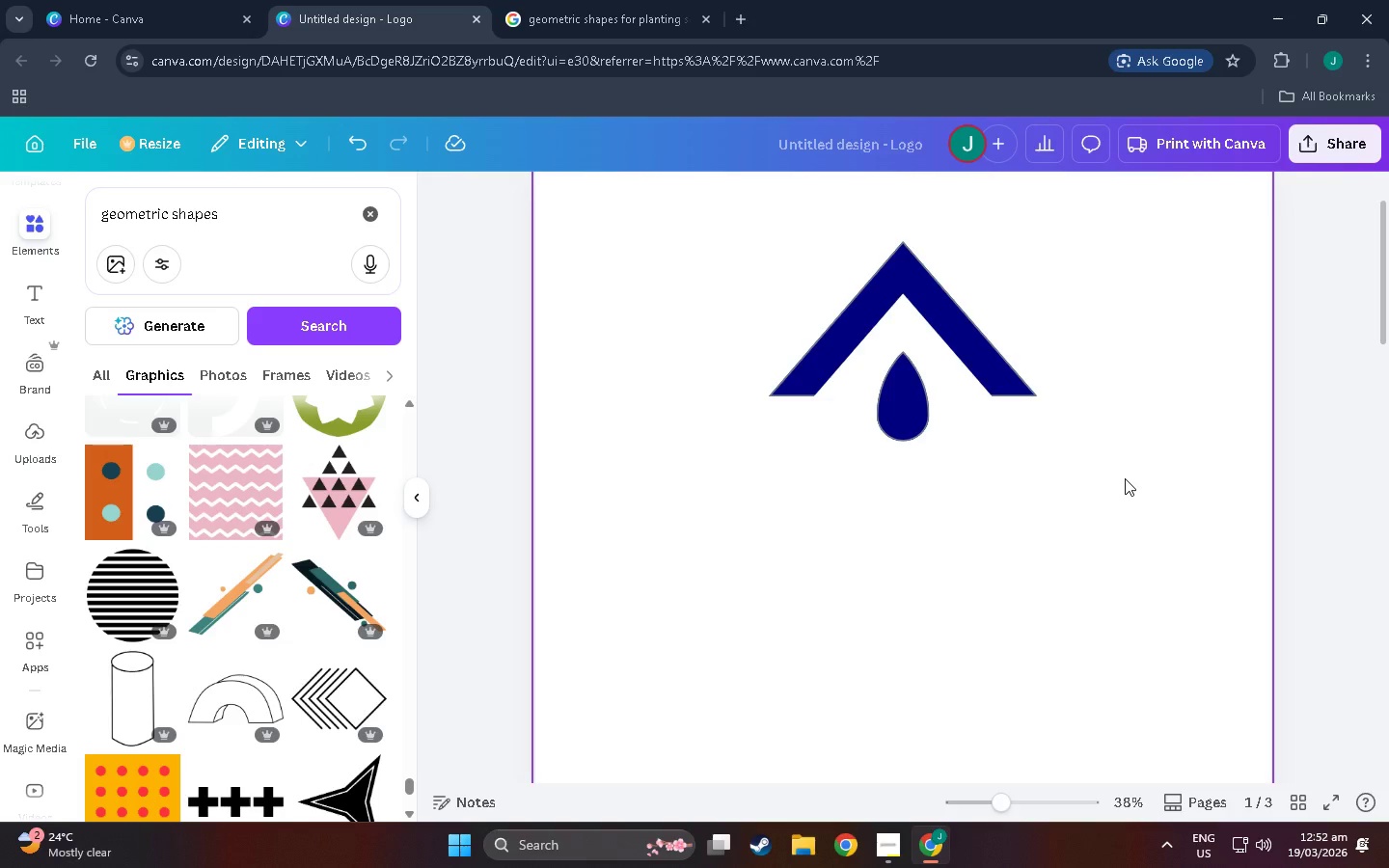 
scroll: coordinate [203, 508], scroll_direction: down, amount: 34.0
 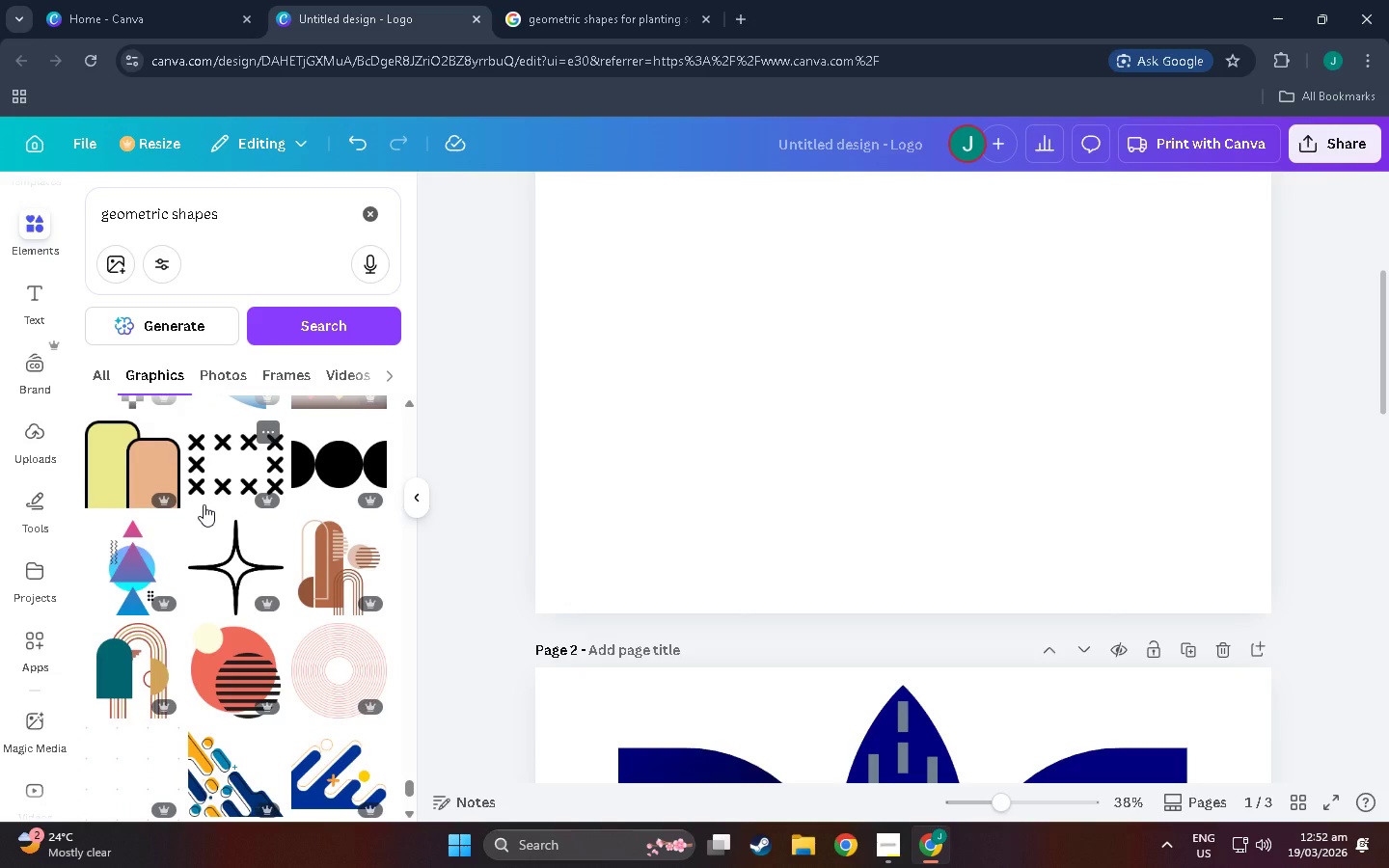 
scroll: coordinate [204, 496], scroll_direction: down, amount: 8.0
 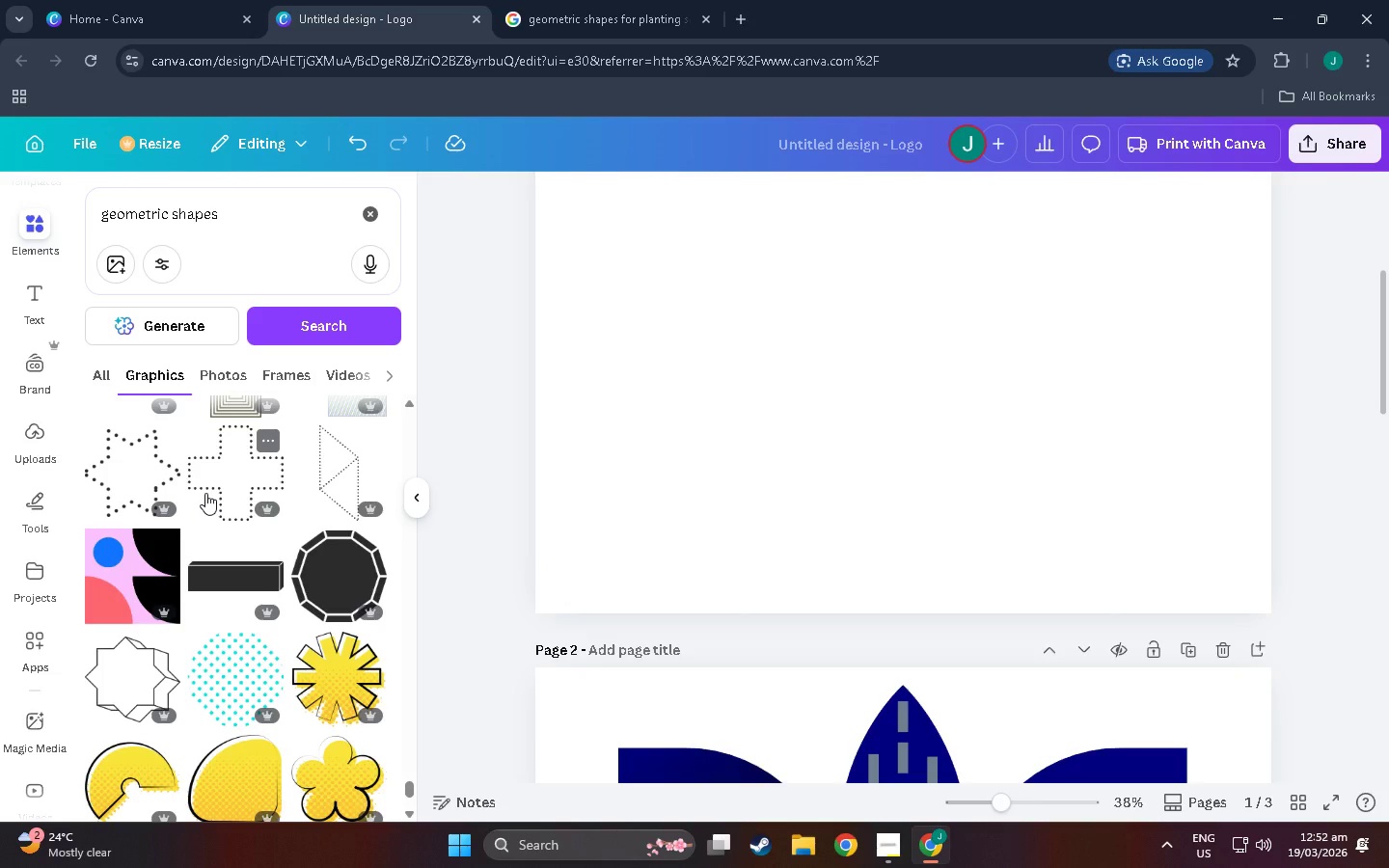 
scroll: coordinate [205, 492], scroll_direction: down, amount: 8.0
 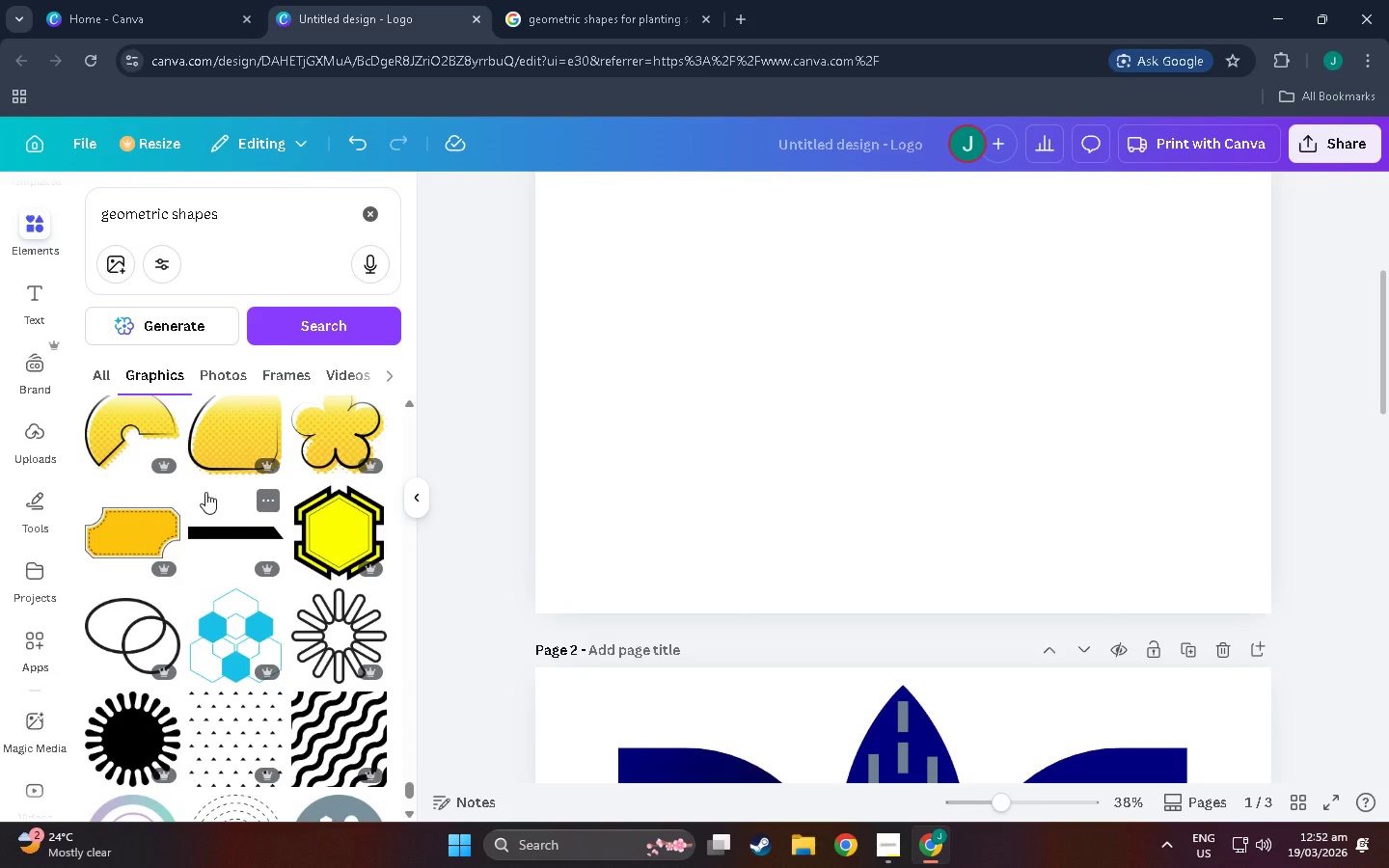 
scroll: coordinate [282, 502], scroll_direction: down, amount: 10.0
 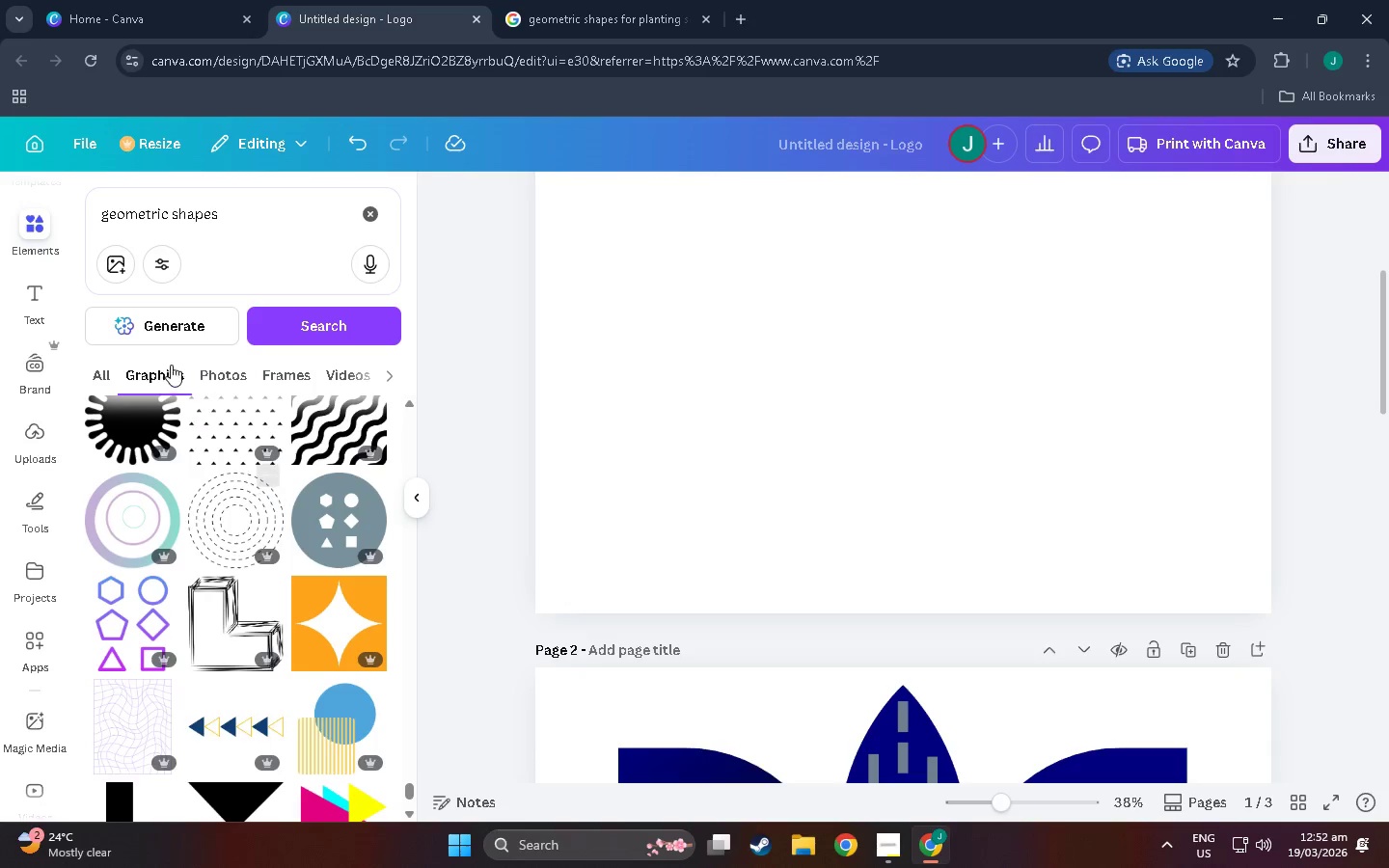 
scroll: coordinate [968, 477], scroll_direction: up, amount: 12.0
 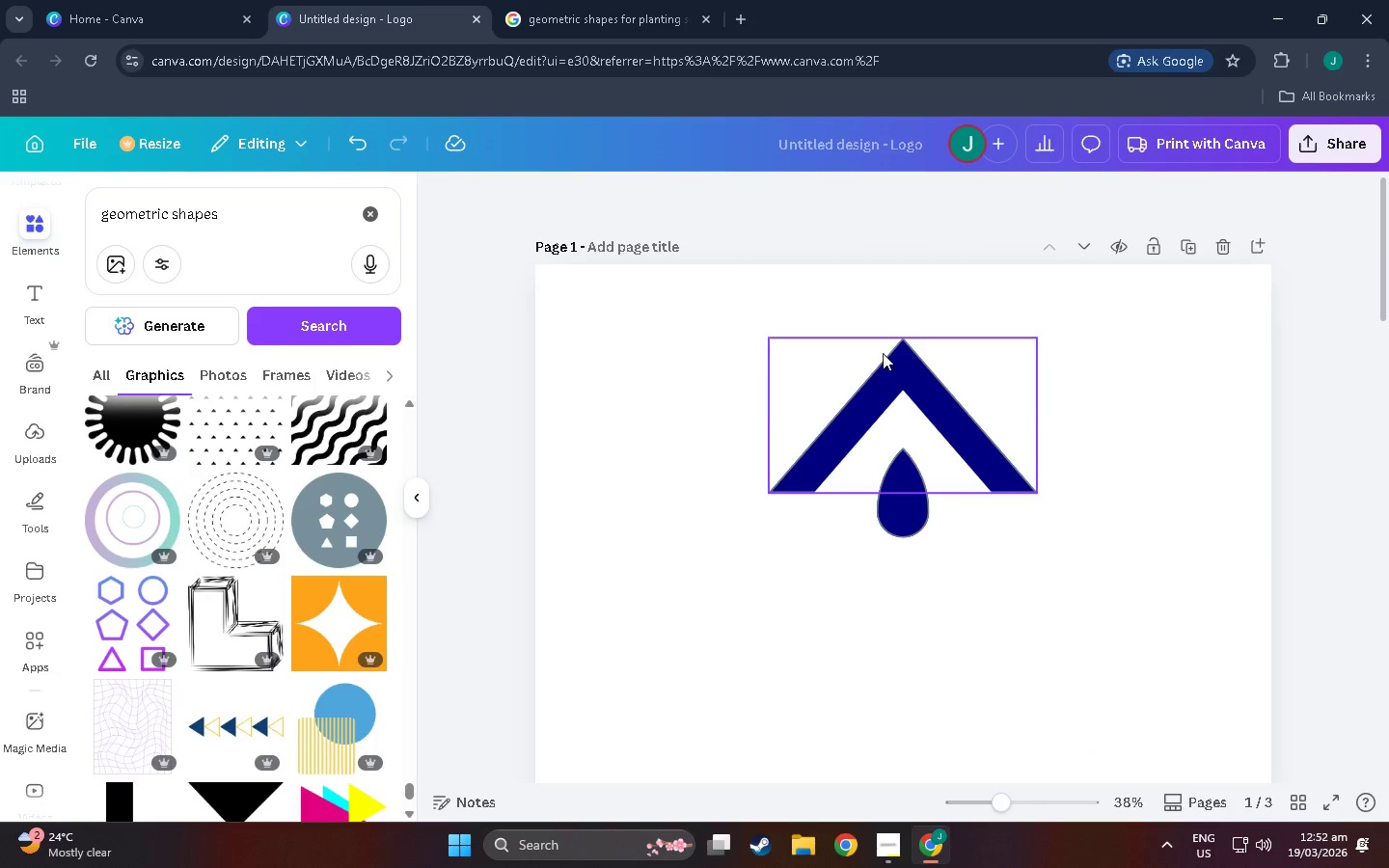 
left_click([884, 353])
 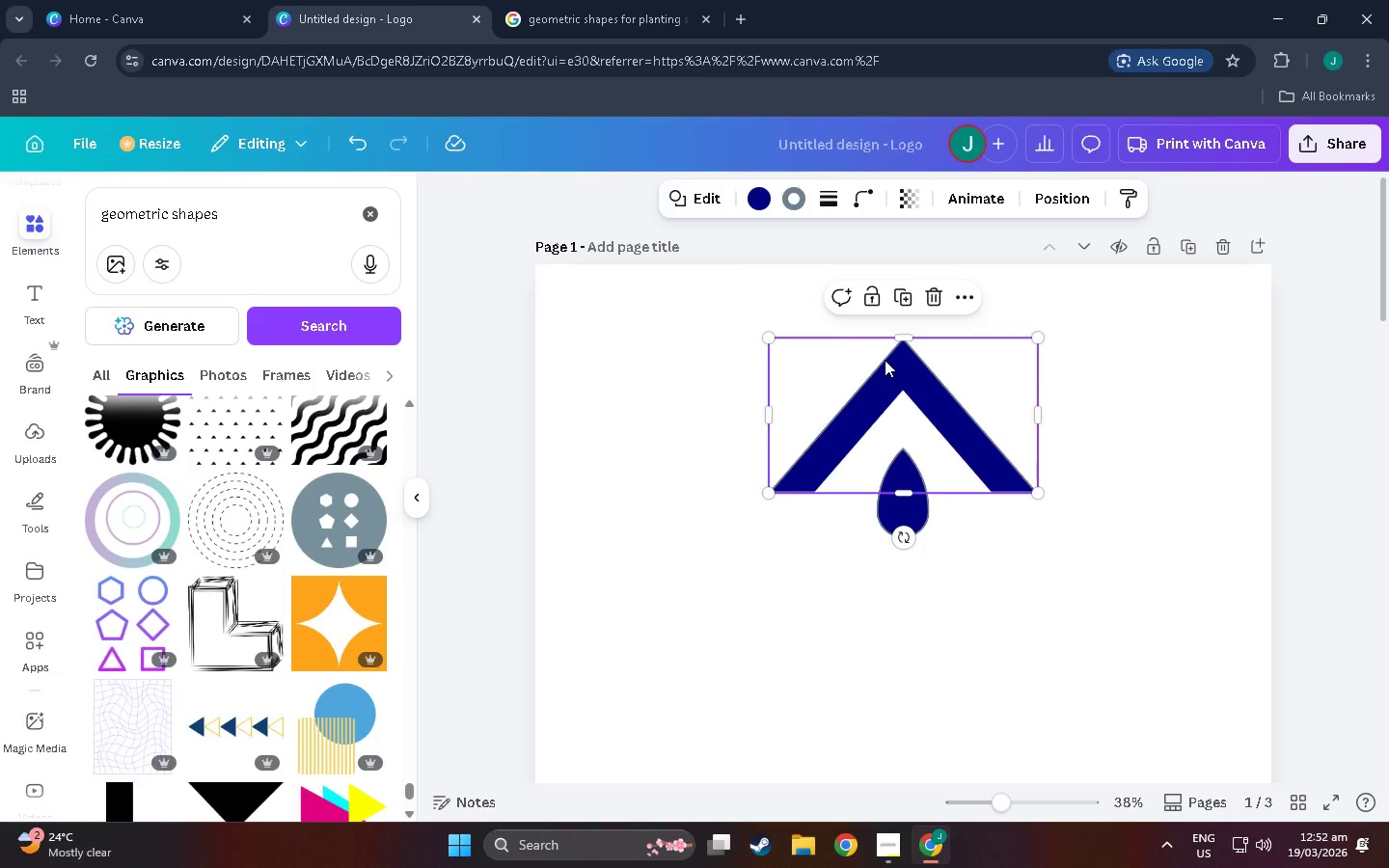 
key(Control+C)
 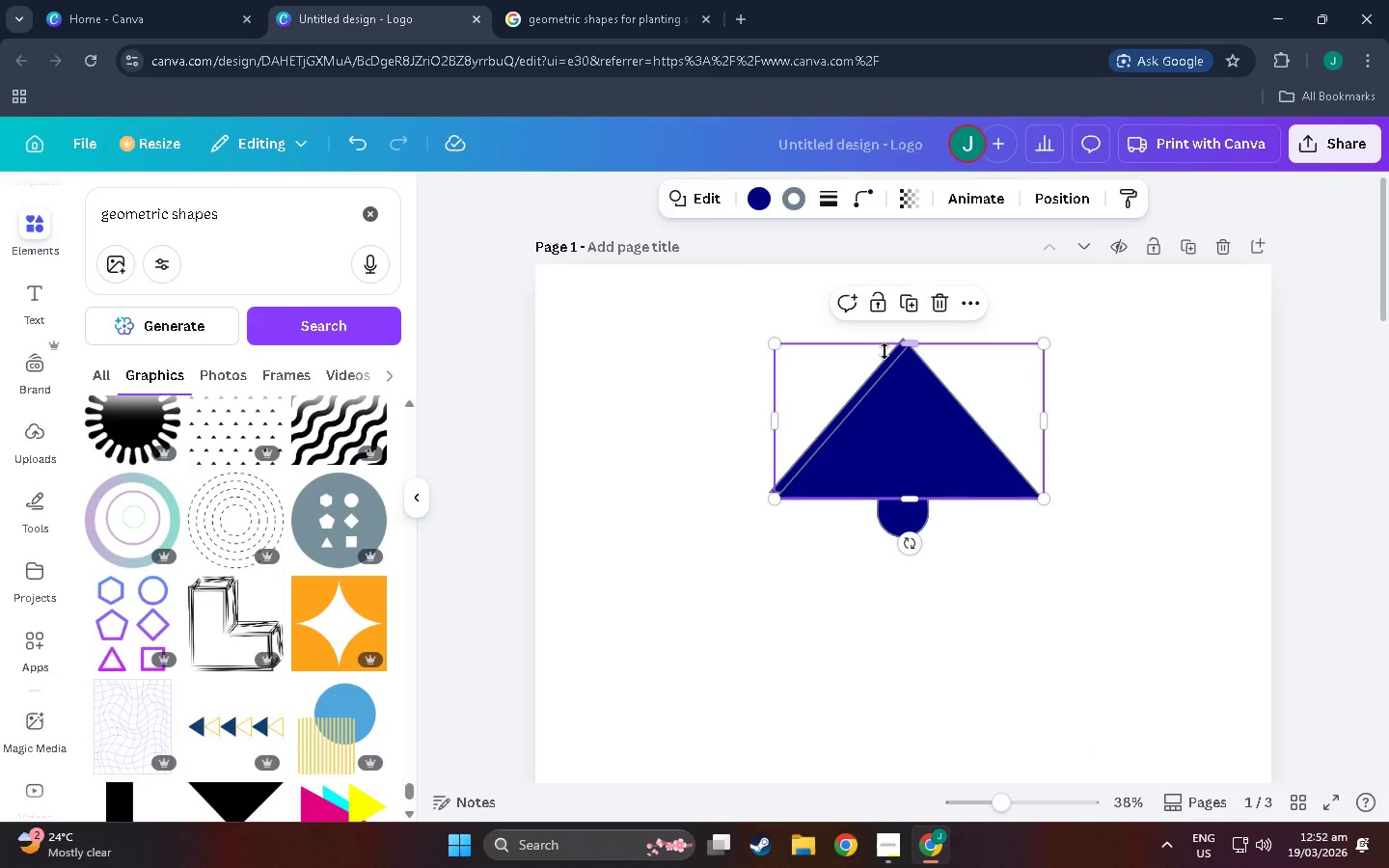 
key(Control+V)
 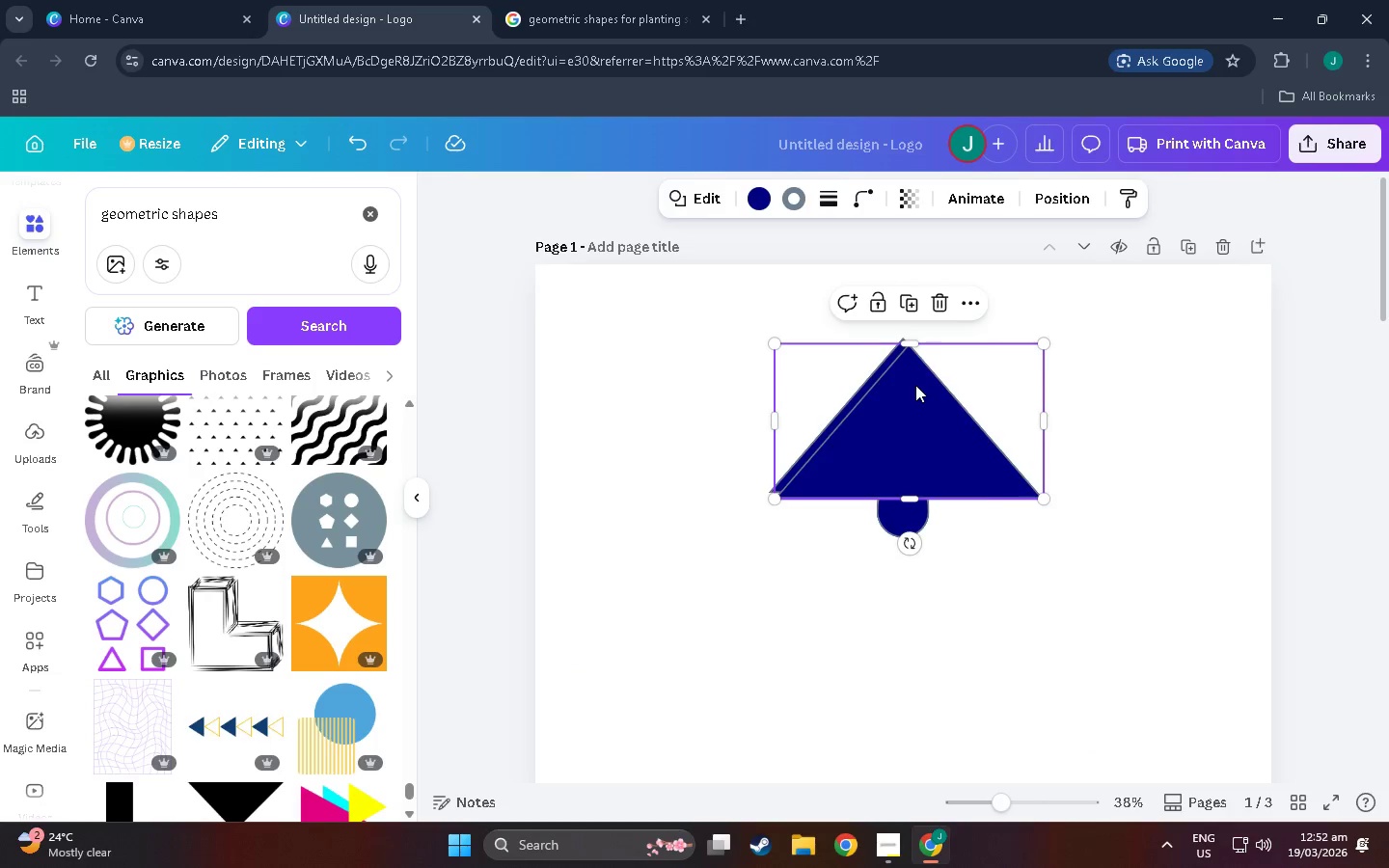 
left_click_drag(start_coordinate=[915, 430], to_coordinate=[909, 635])
 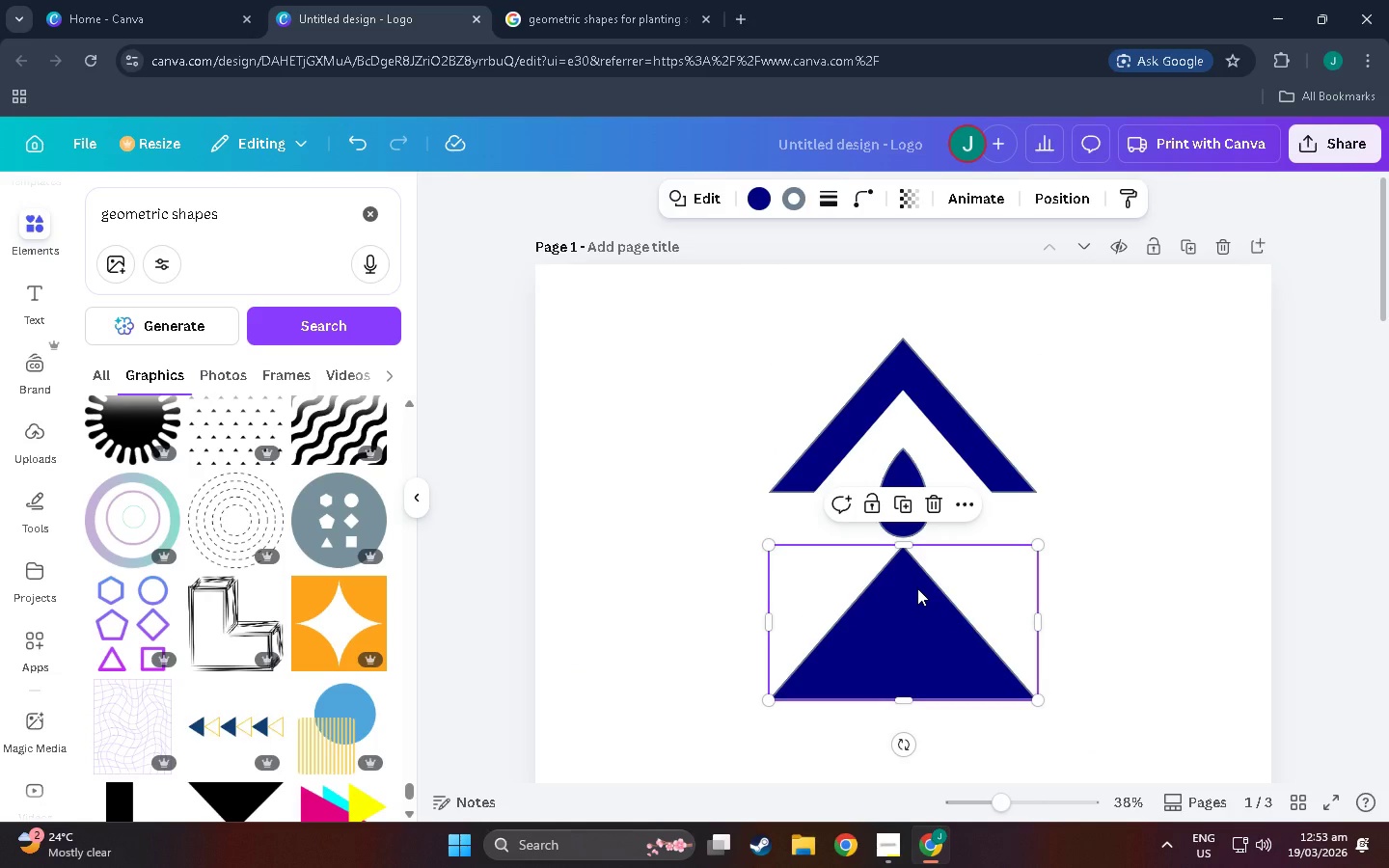 
wait(8.12)
 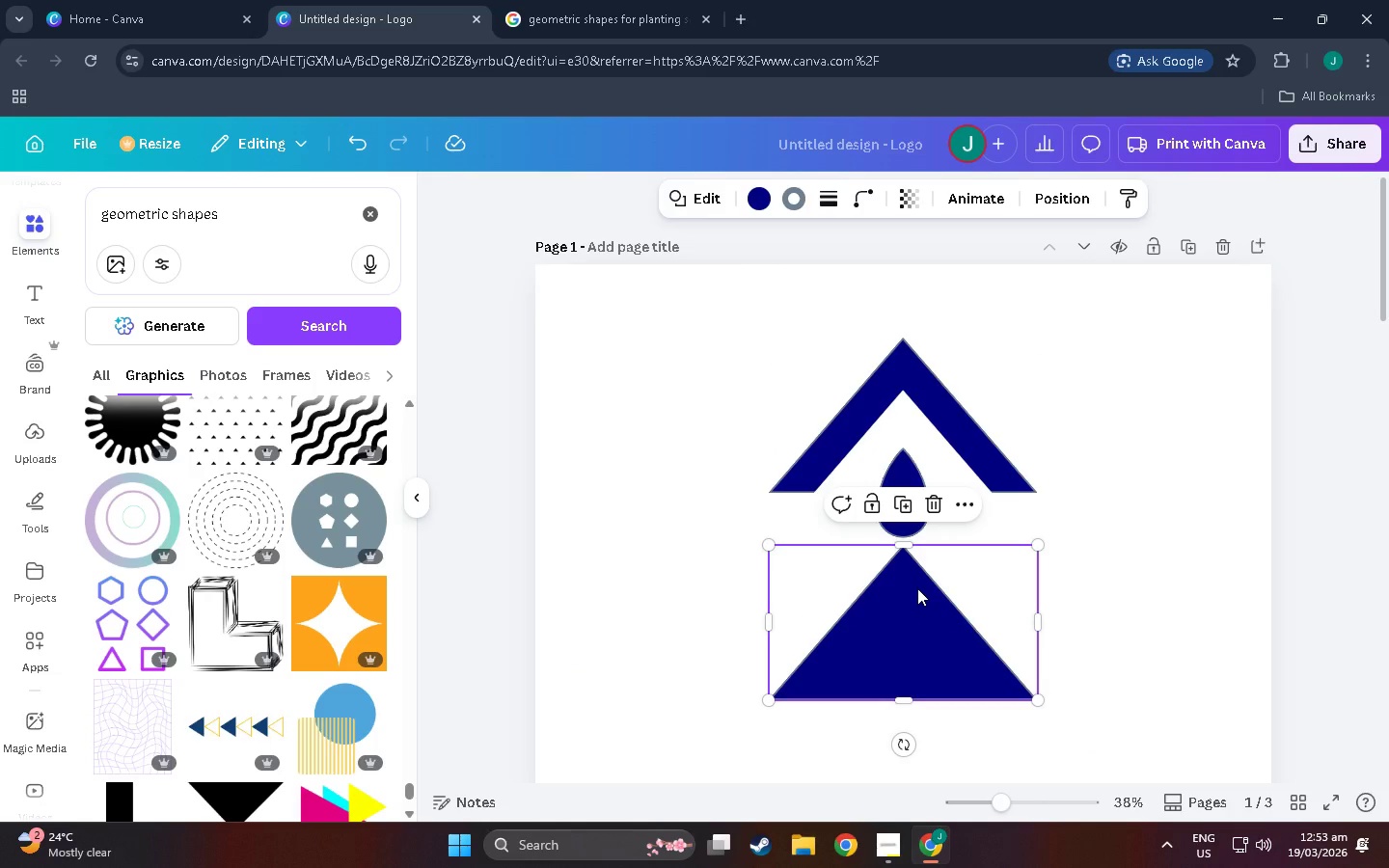 
scroll: coordinate [260, 589], scroll_direction: down, amount: 17.0
 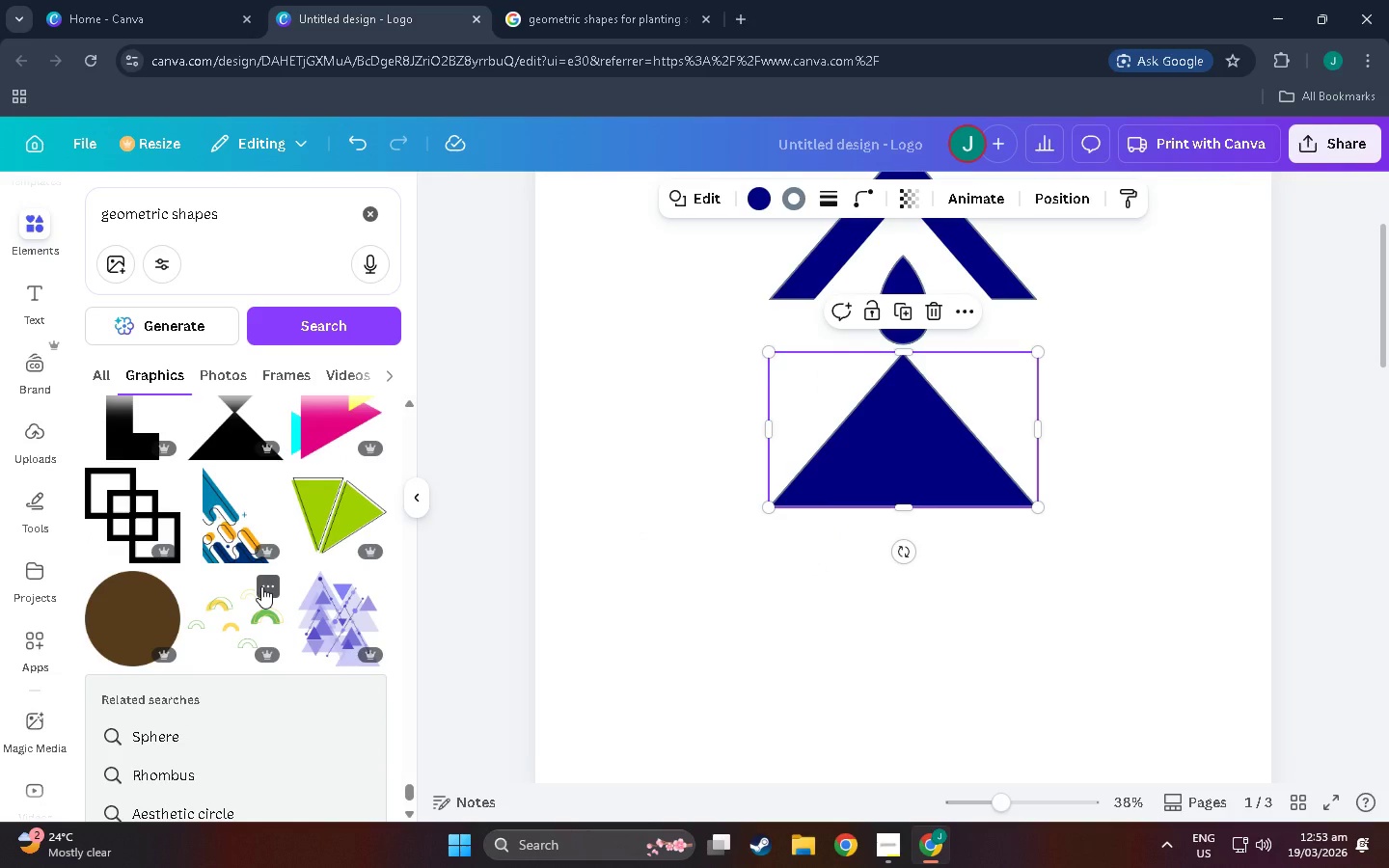 
scroll: coordinate [261, 582], scroll_direction: down, amount: 11.0
 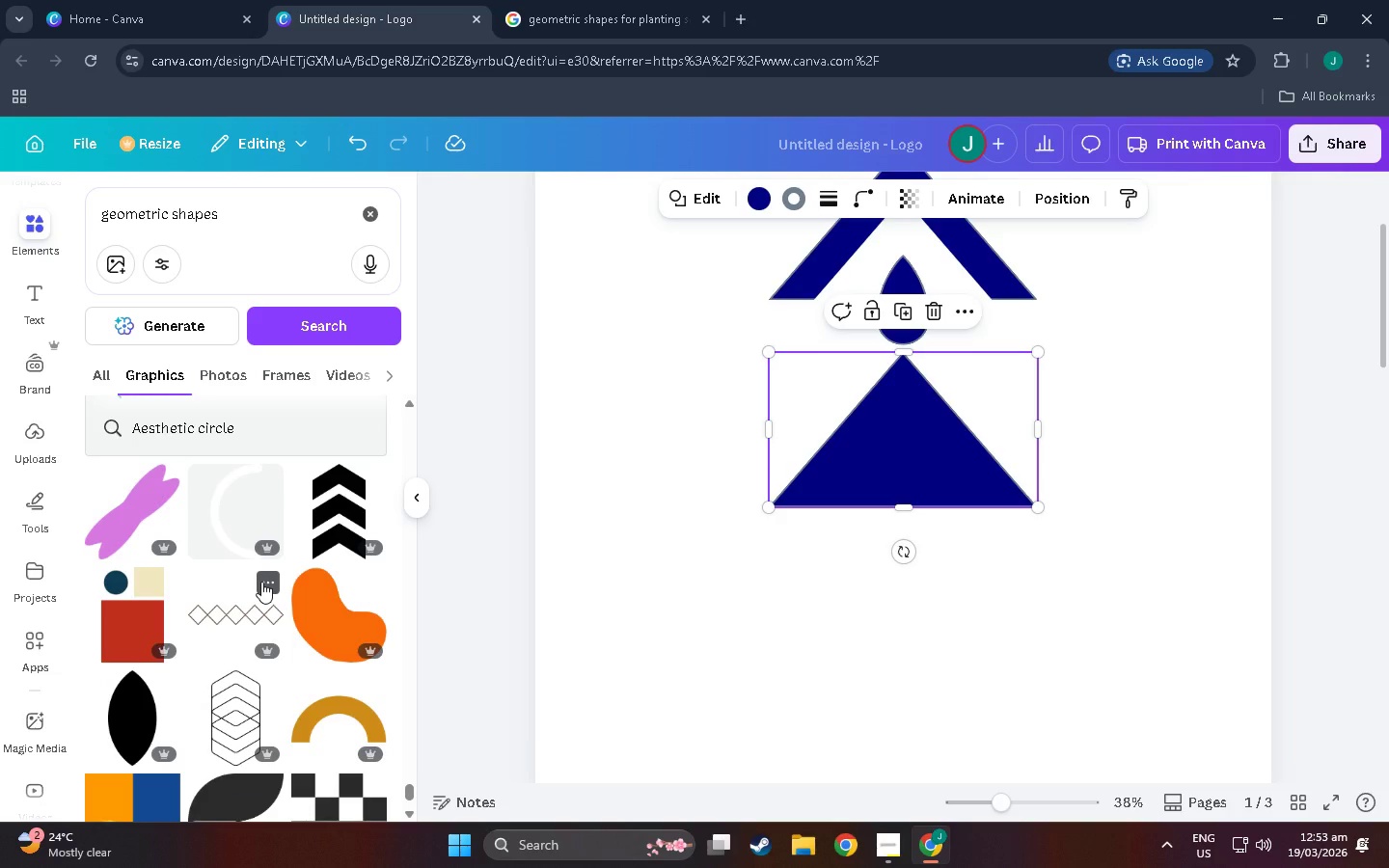 
scroll: coordinate [261, 582], scroll_direction: down, amount: 10.0
 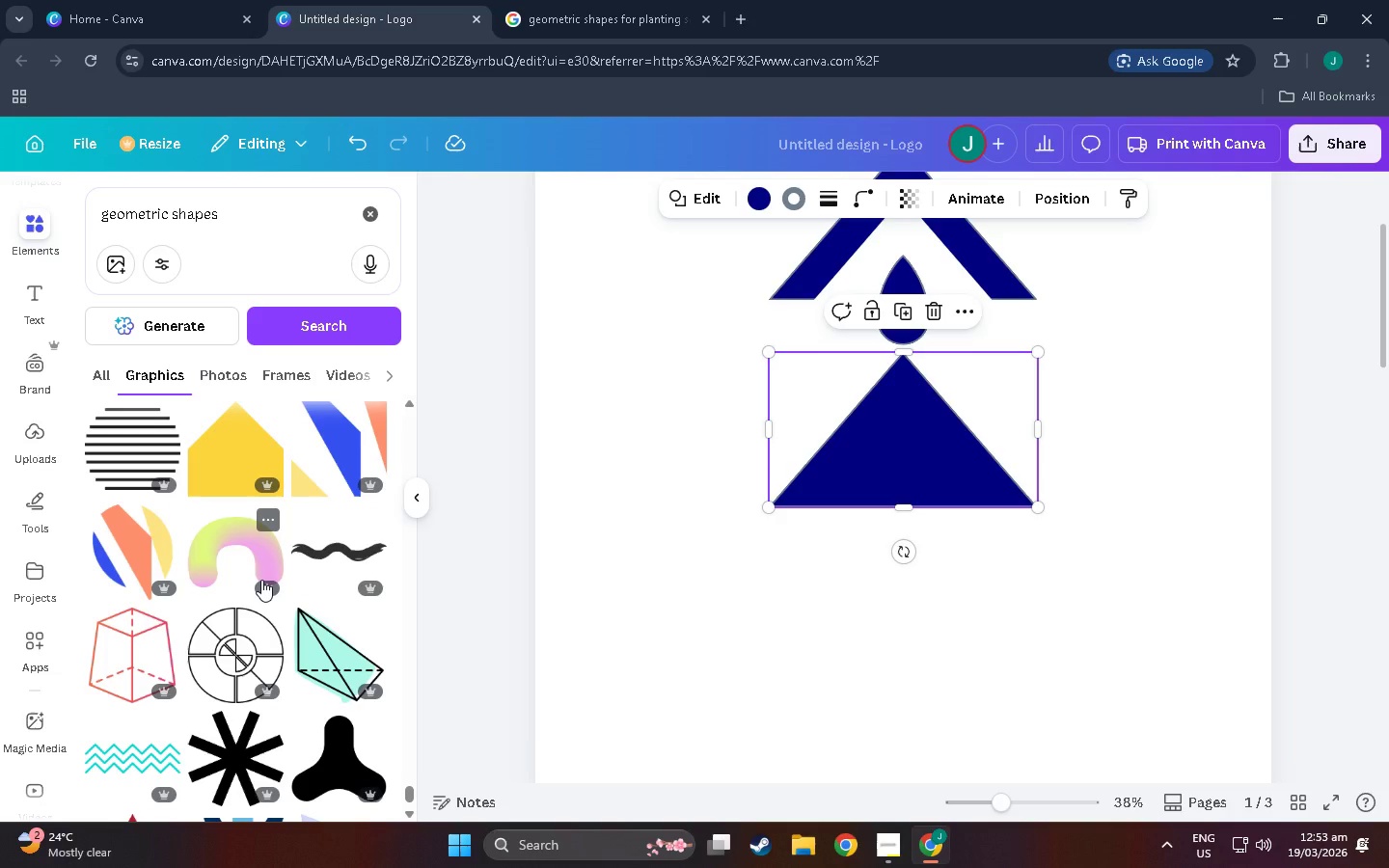 
scroll: coordinate [261, 580], scroll_direction: down, amount: 6.0
 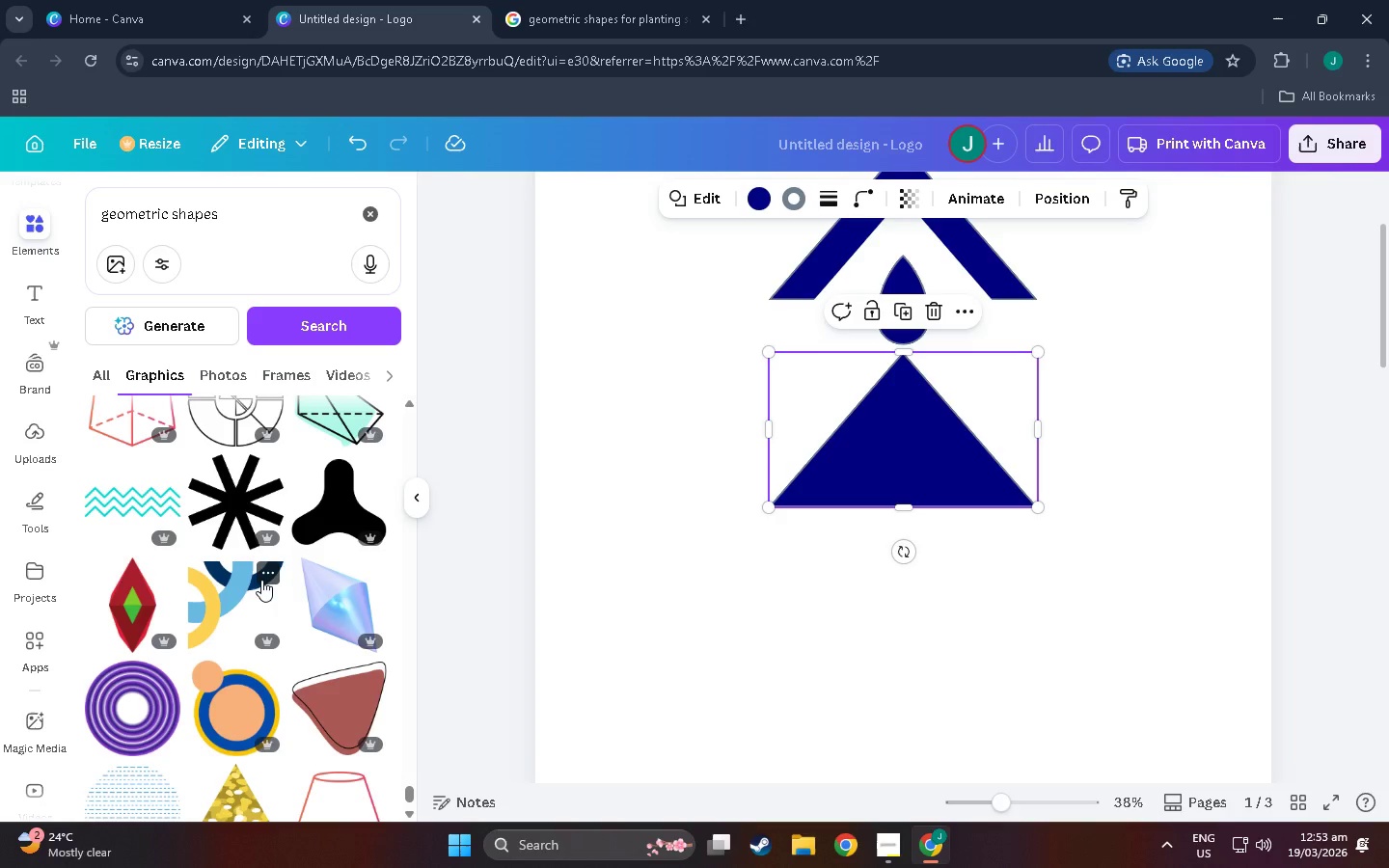 
wait(5.03)
 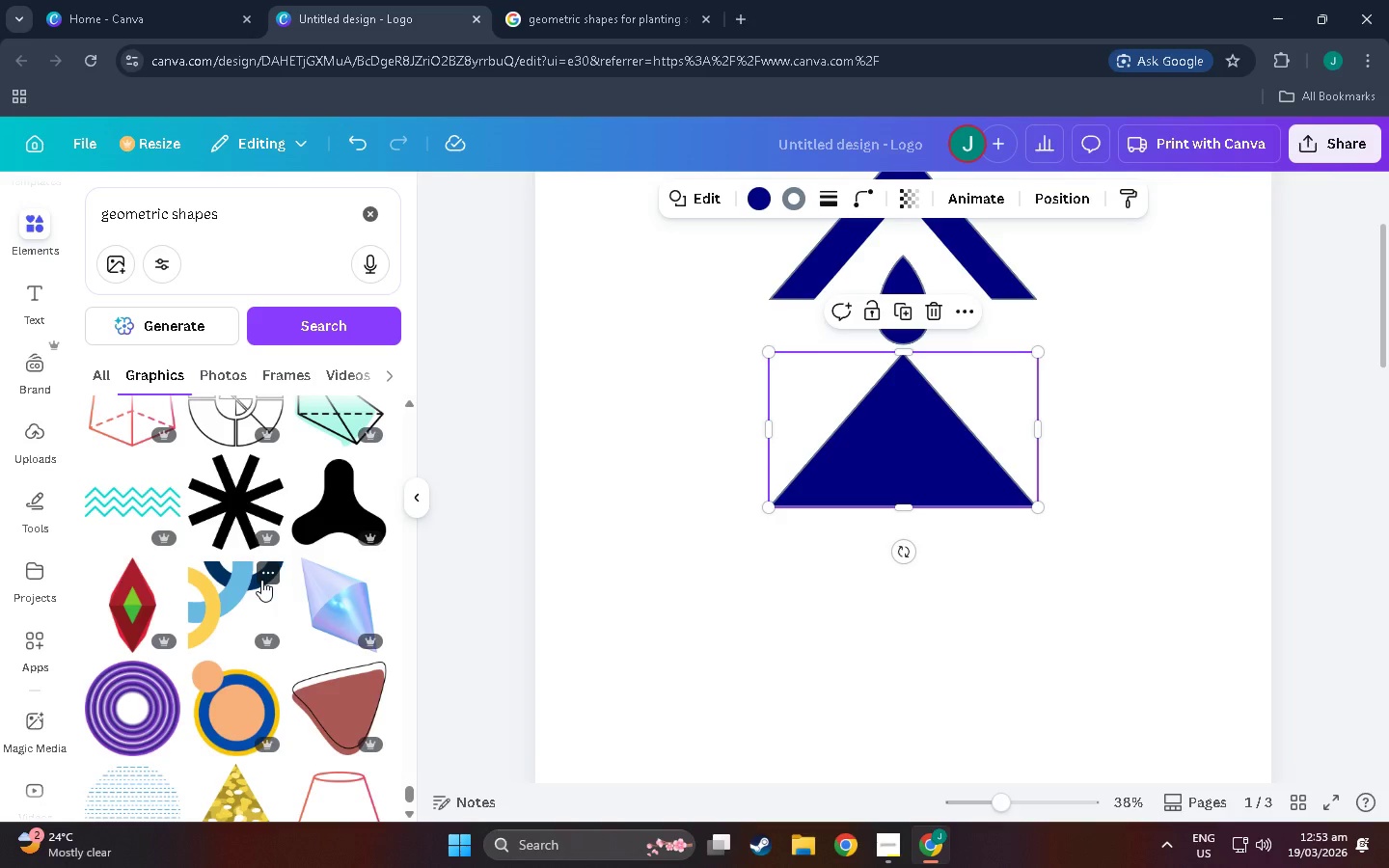 
scroll: coordinate [261, 580], scroll_direction: down, amount: 9.0
 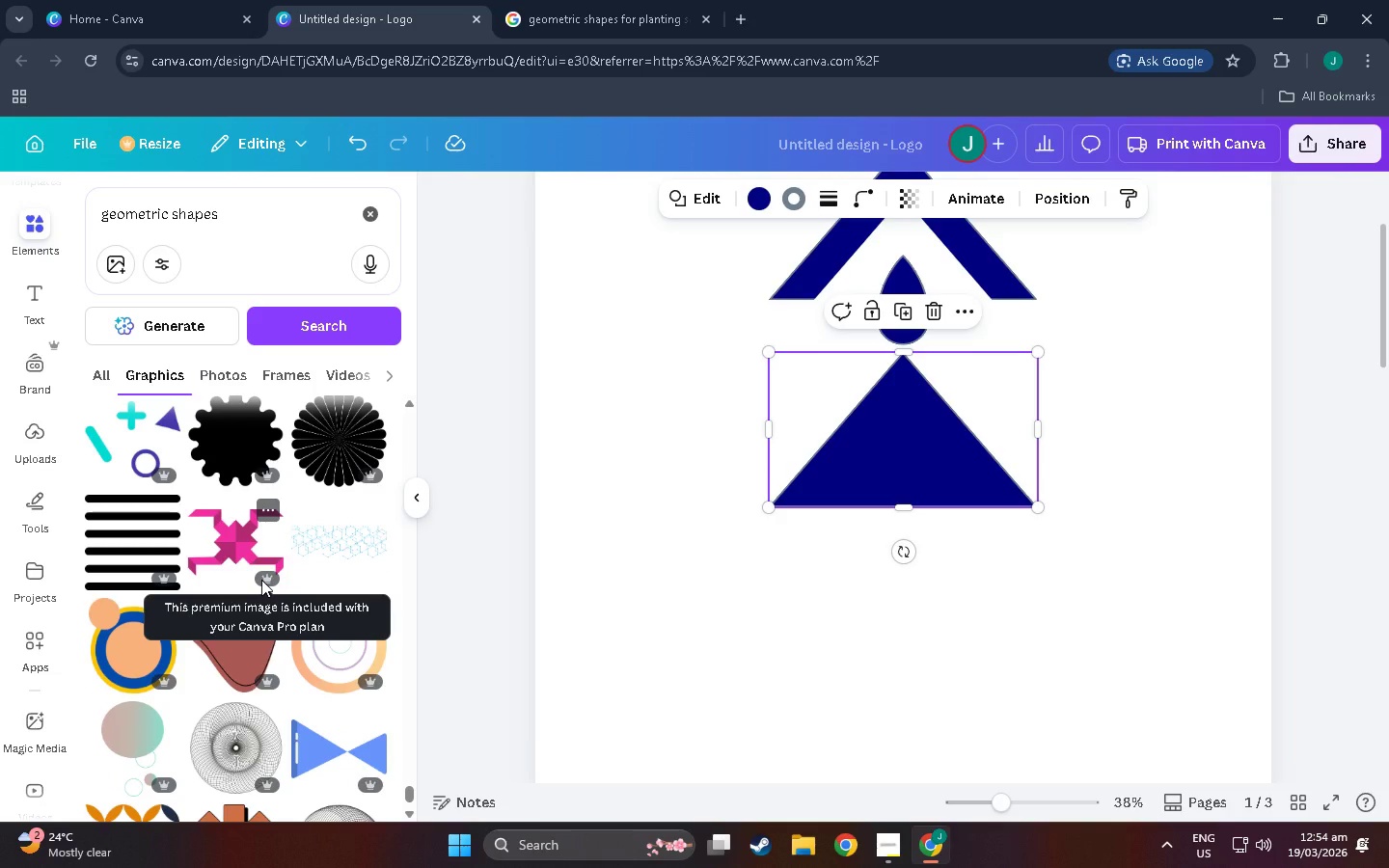 
scroll: coordinate [261, 580], scroll_direction: down, amount: 10.0
 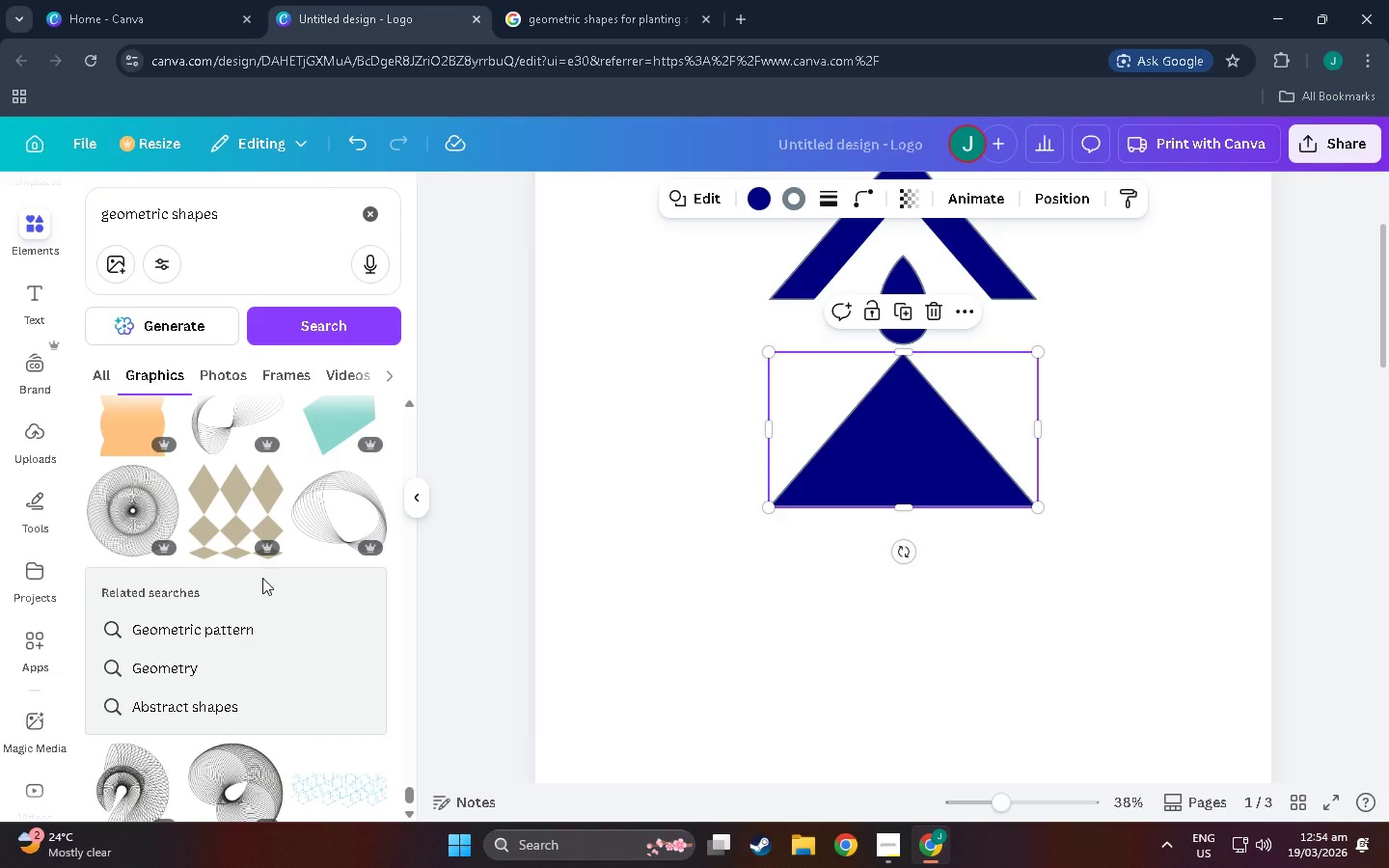 
scroll: coordinate [254, 589], scroll_direction: down, amount: 16.0
 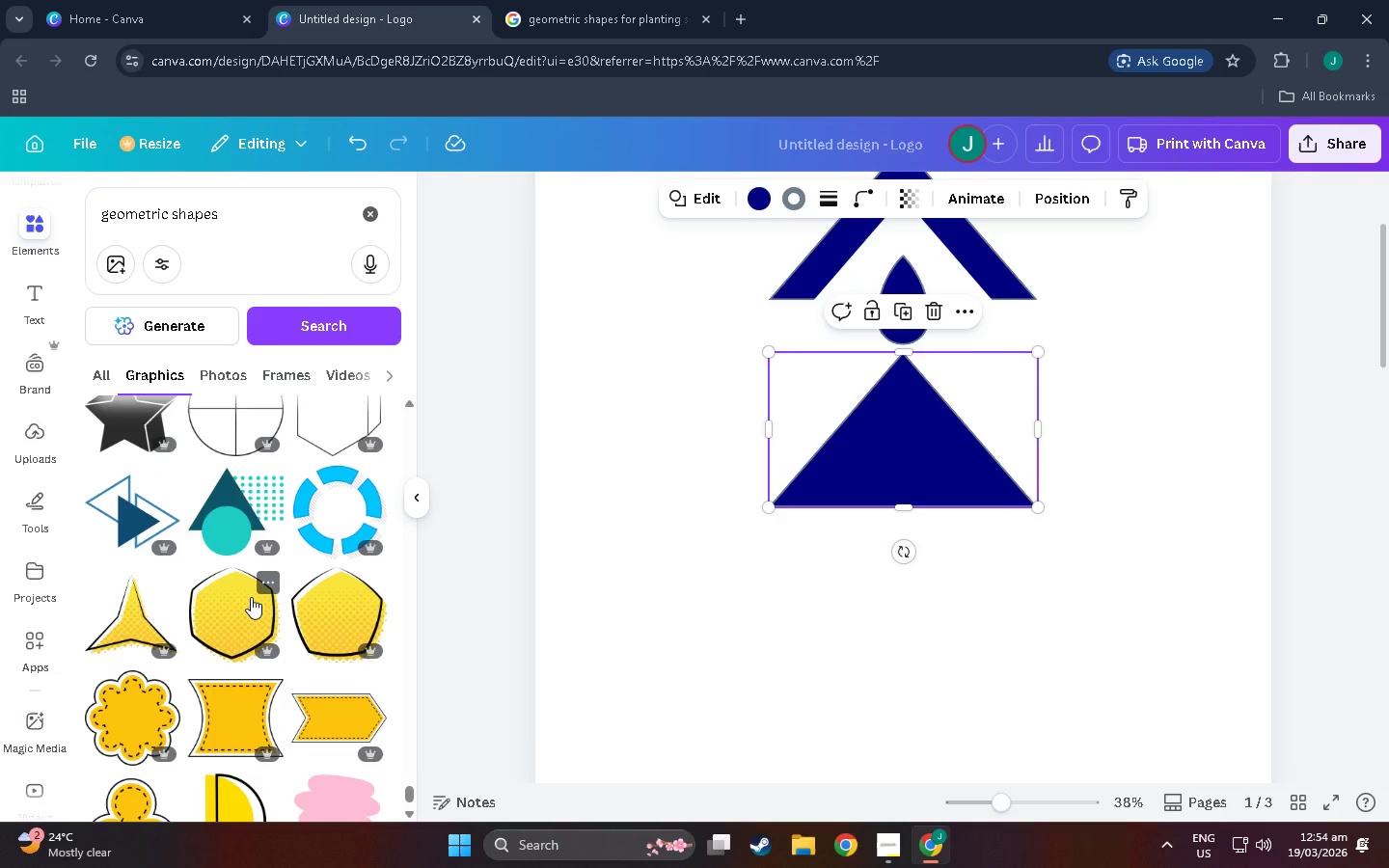 
wait(15.77)
 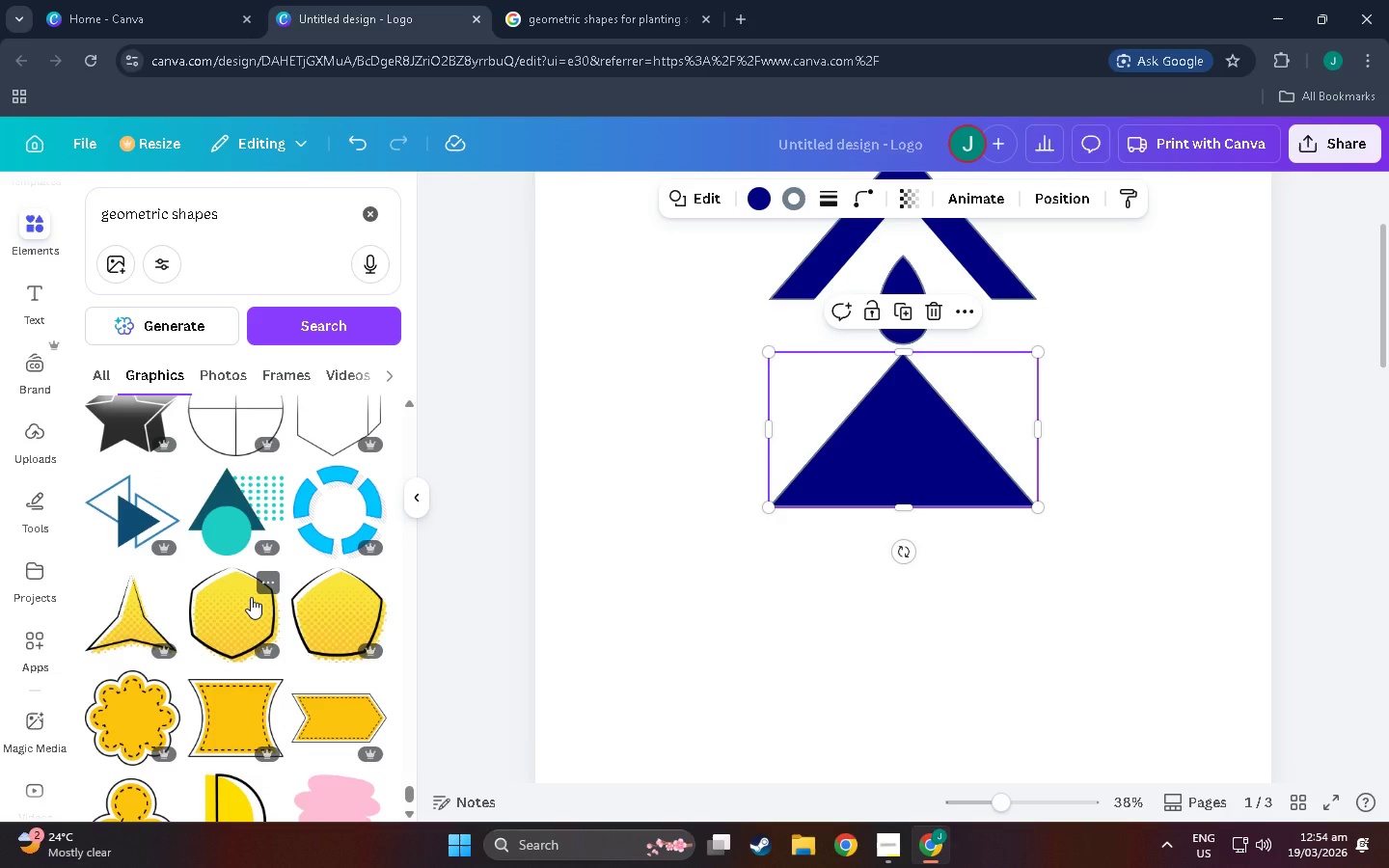 
scroll: coordinate [240, 635], scroll_direction: down, amount: 12.0
 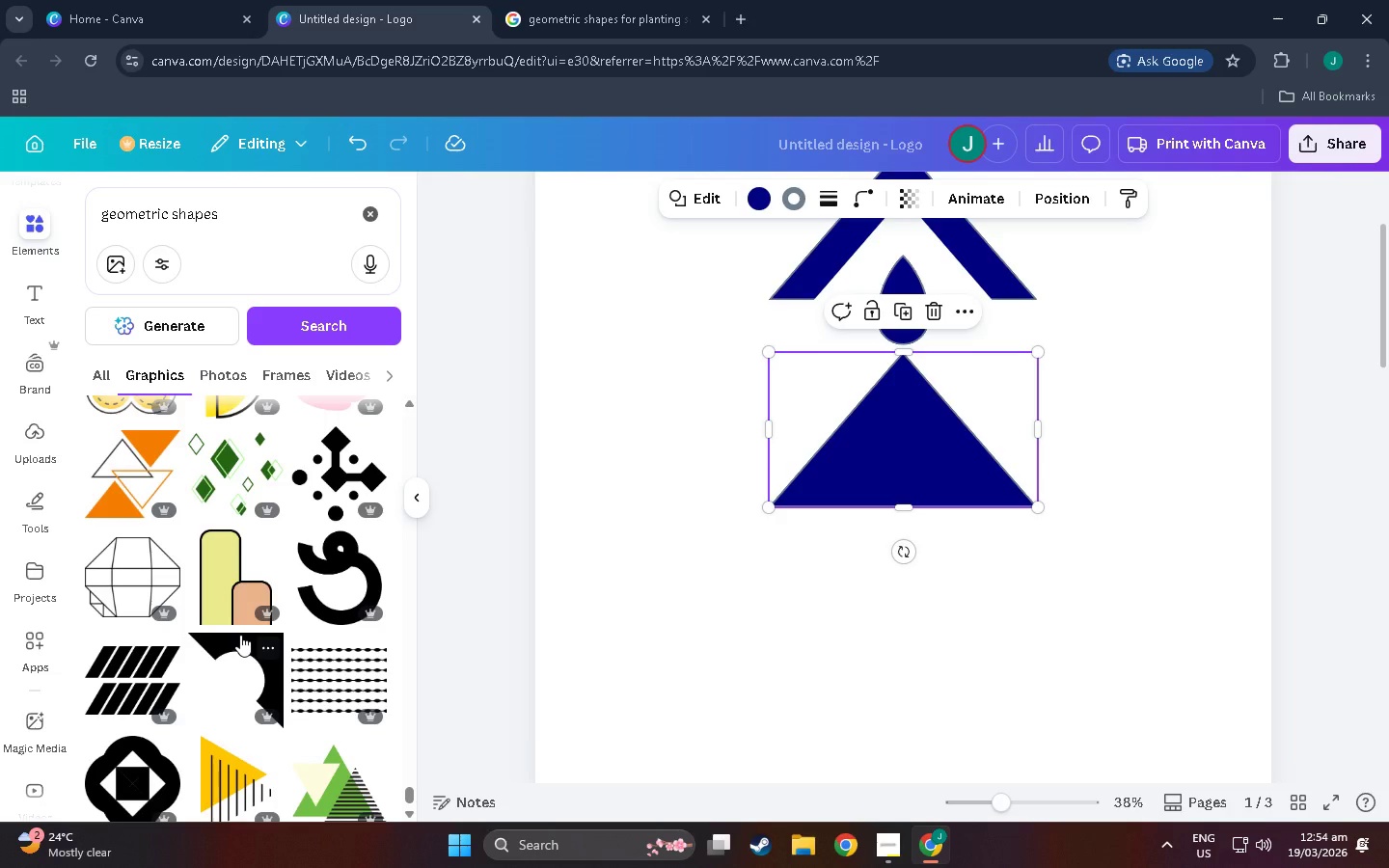 
wait(9.16)
 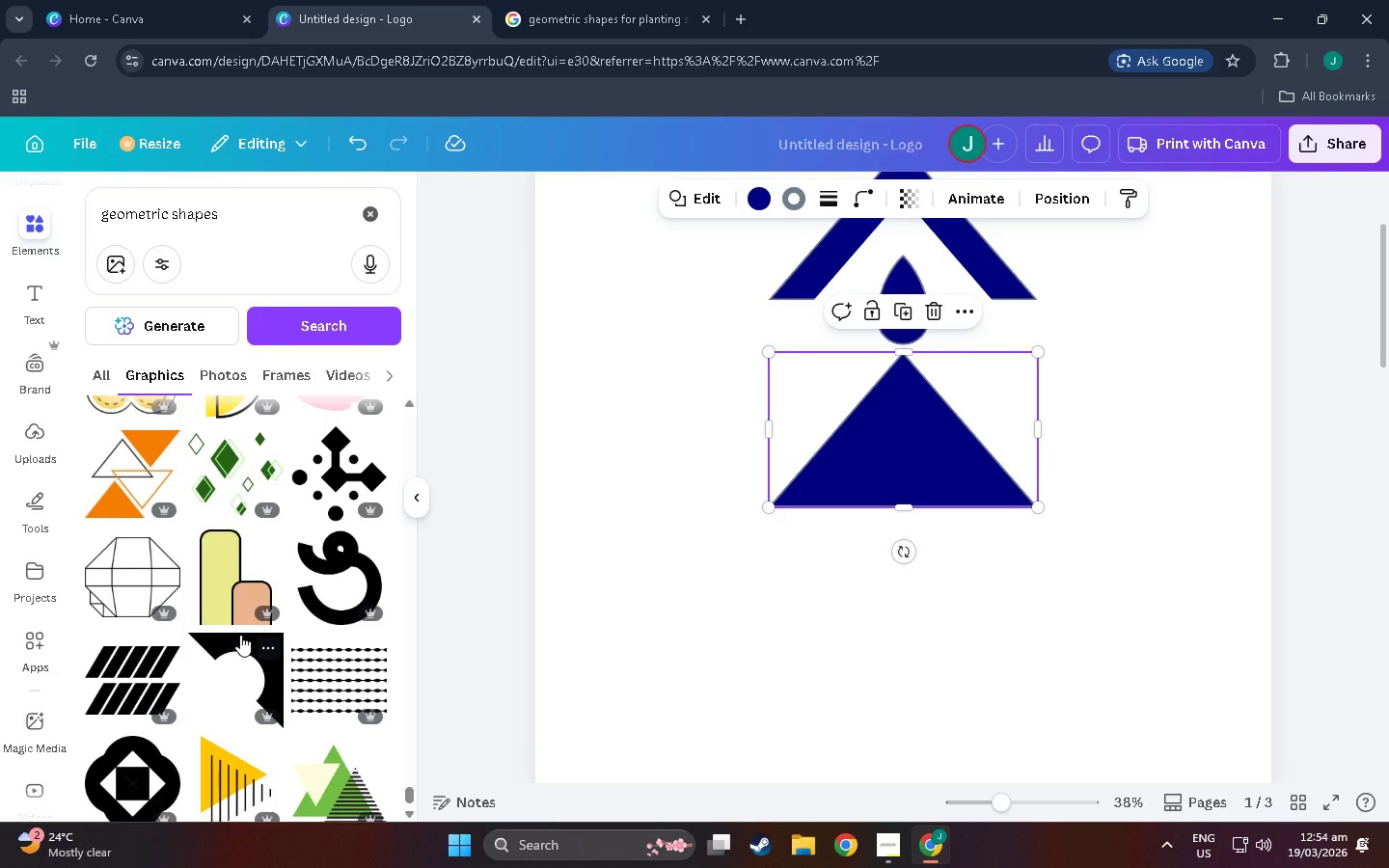 
scroll: coordinate [260, 754], scroll_direction: down, amount: 25.0
 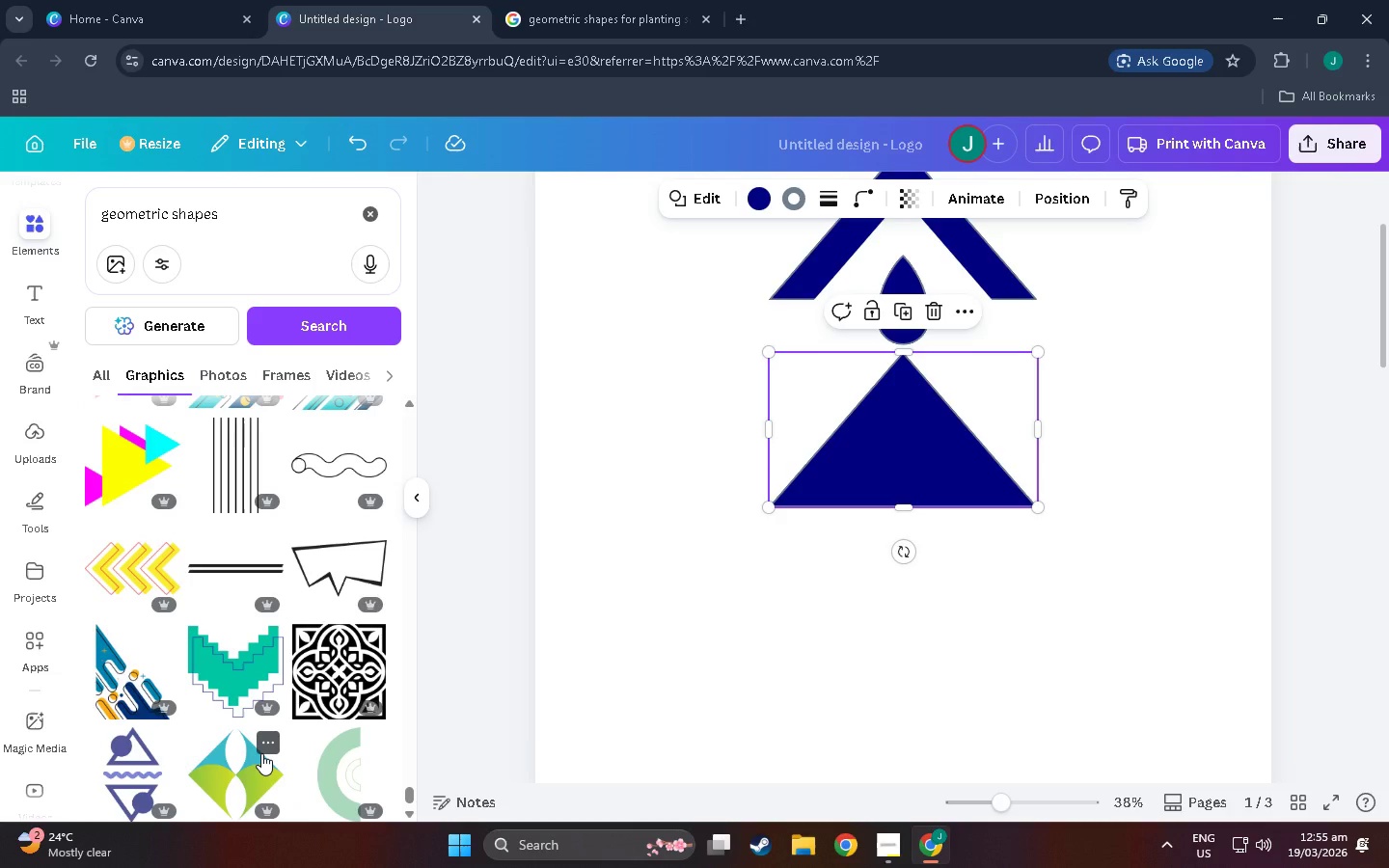 
scroll: coordinate [261, 753], scroll_direction: down, amount: 7.0
 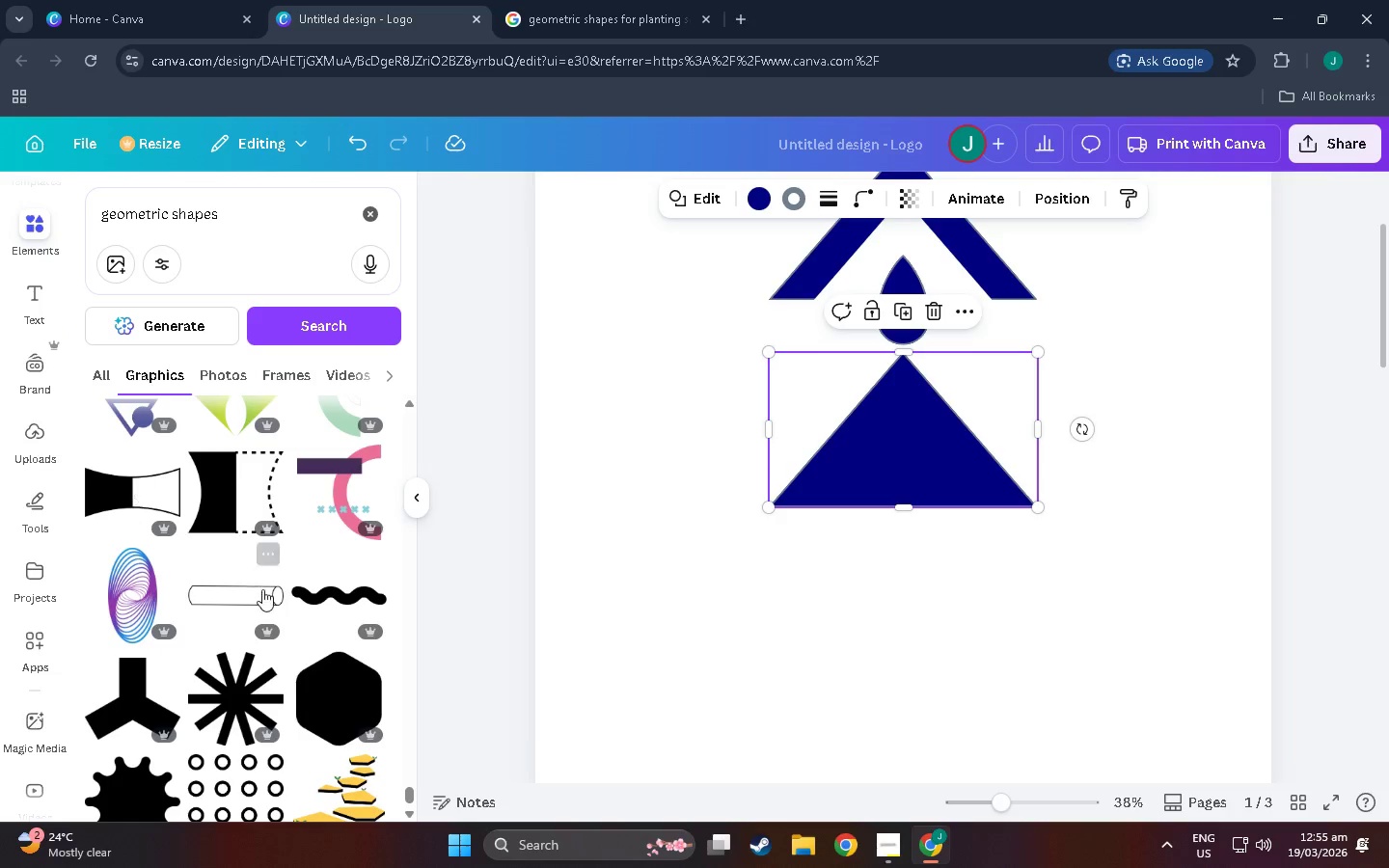 
wait(6.5)
 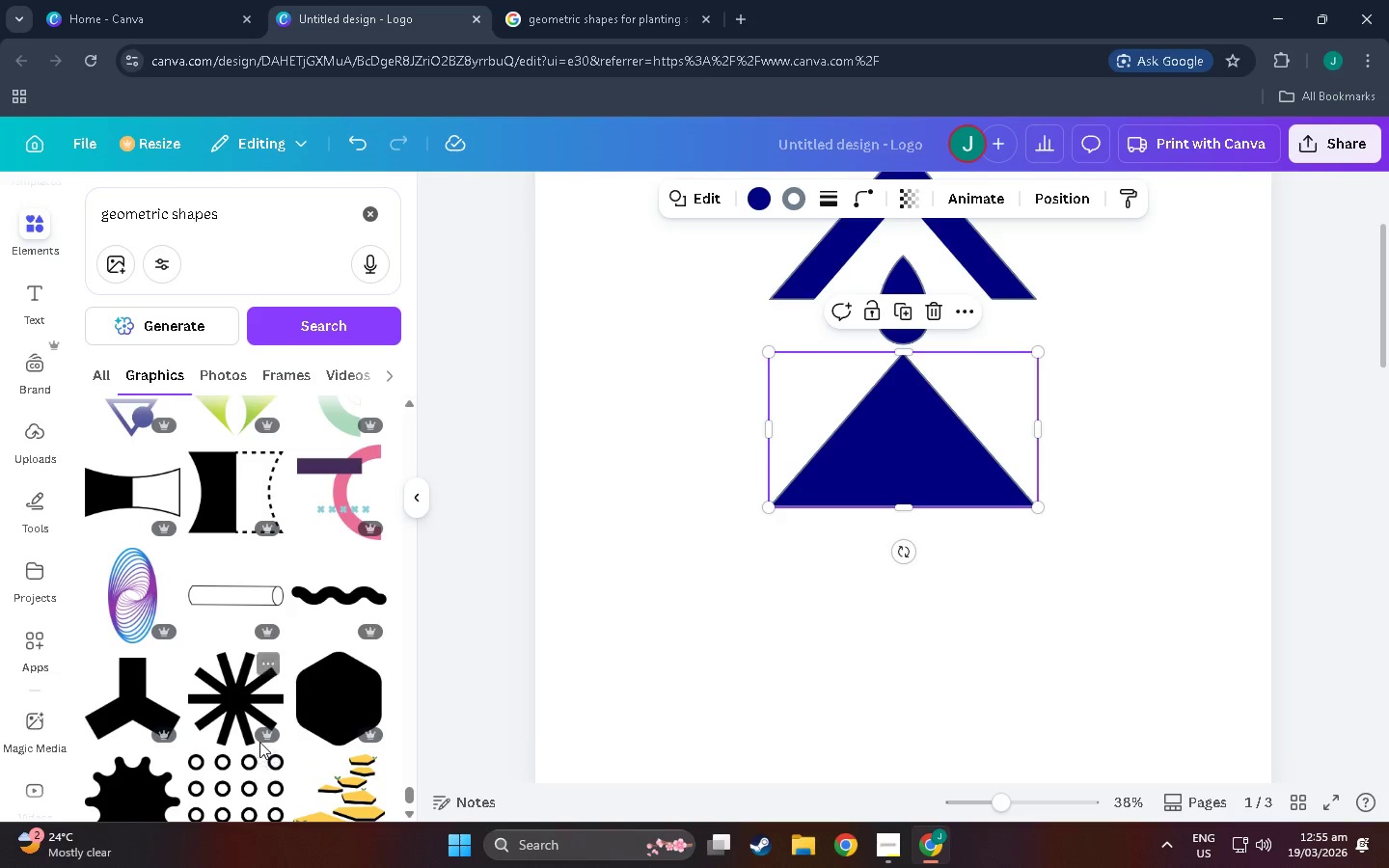 
left_click([680, 203])
 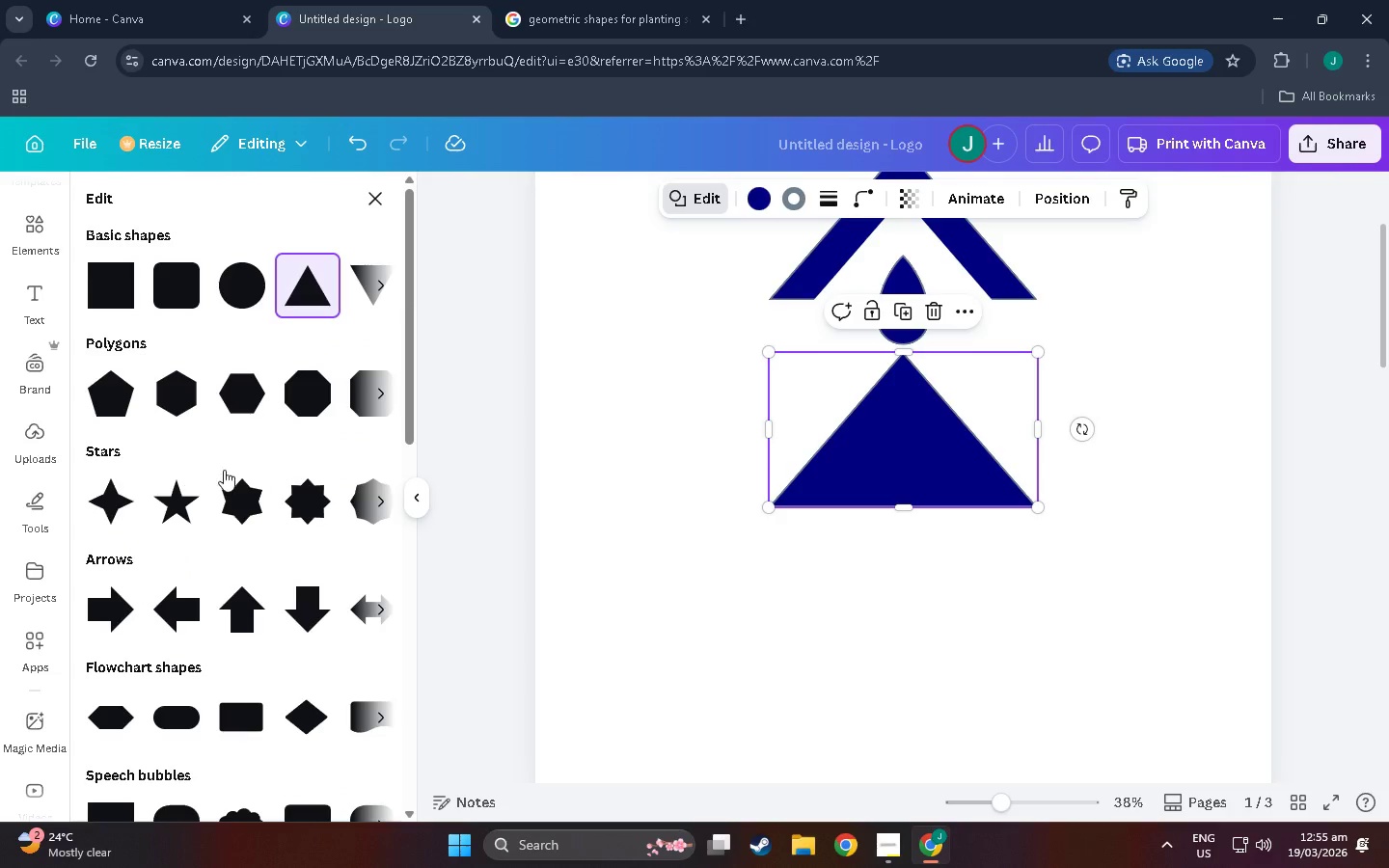 
scroll: coordinate [224, 470], scroll_direction: down, amount: 3.0
 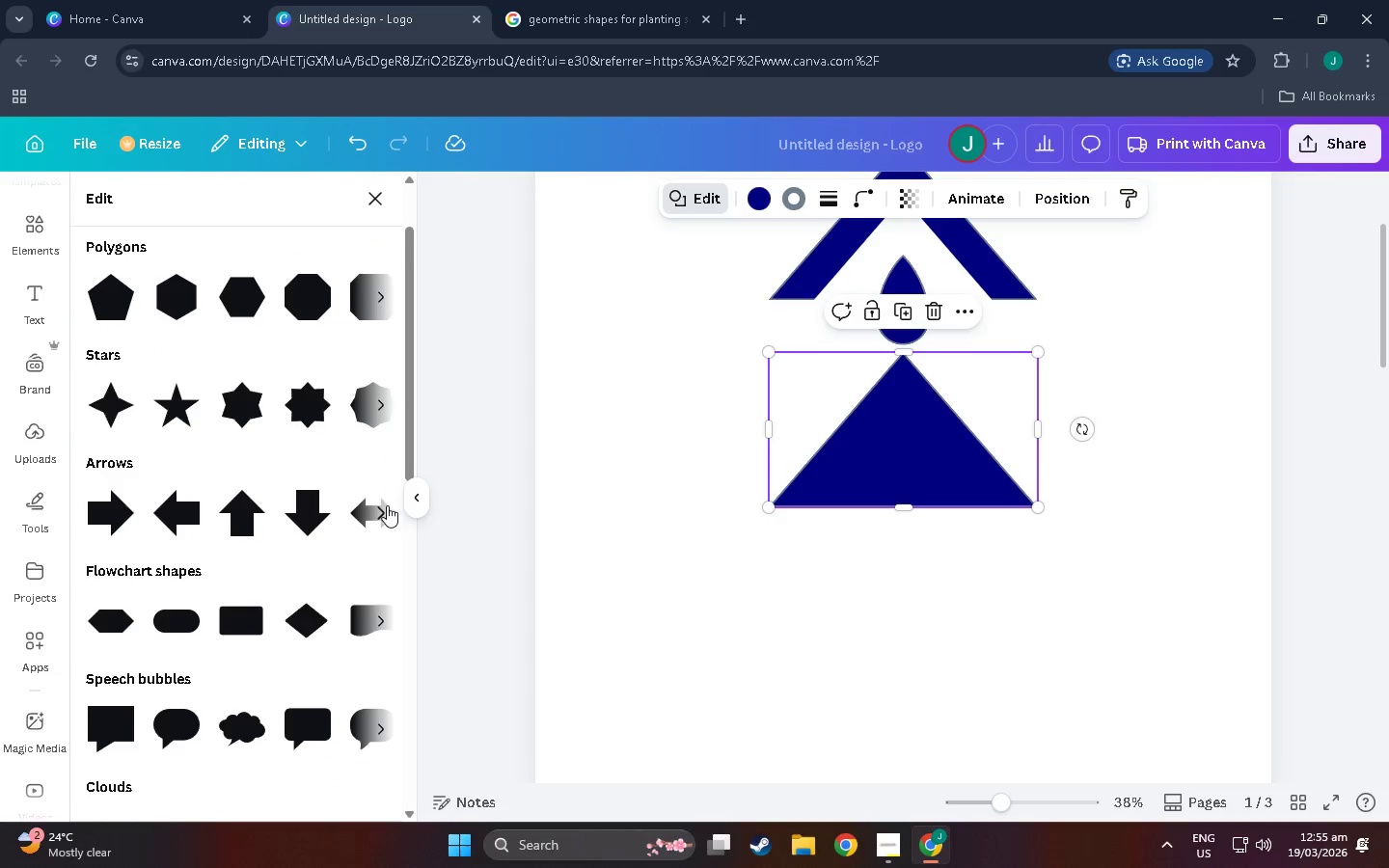 
left_click([381, 510])
 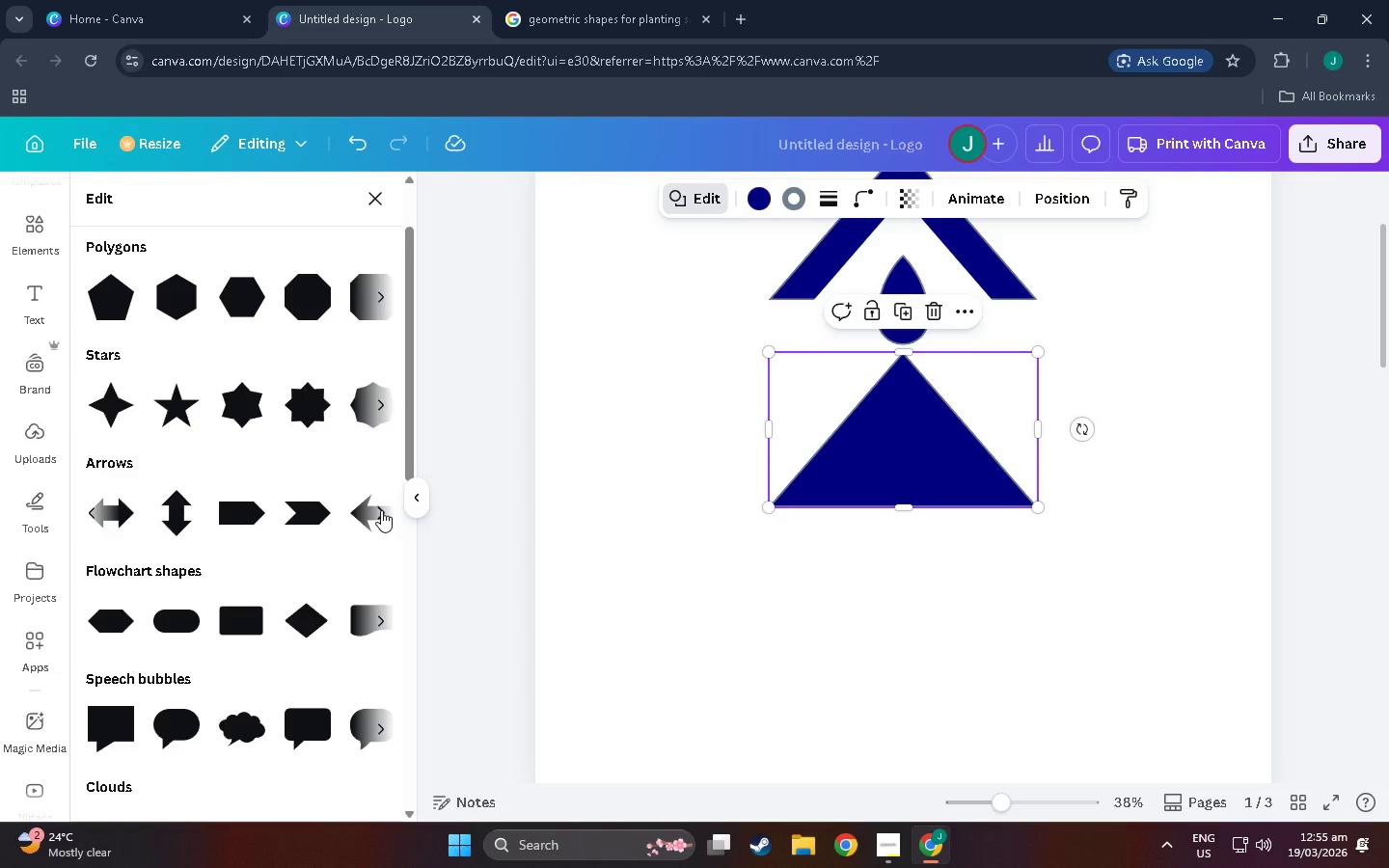 
left_click([381, 510])
 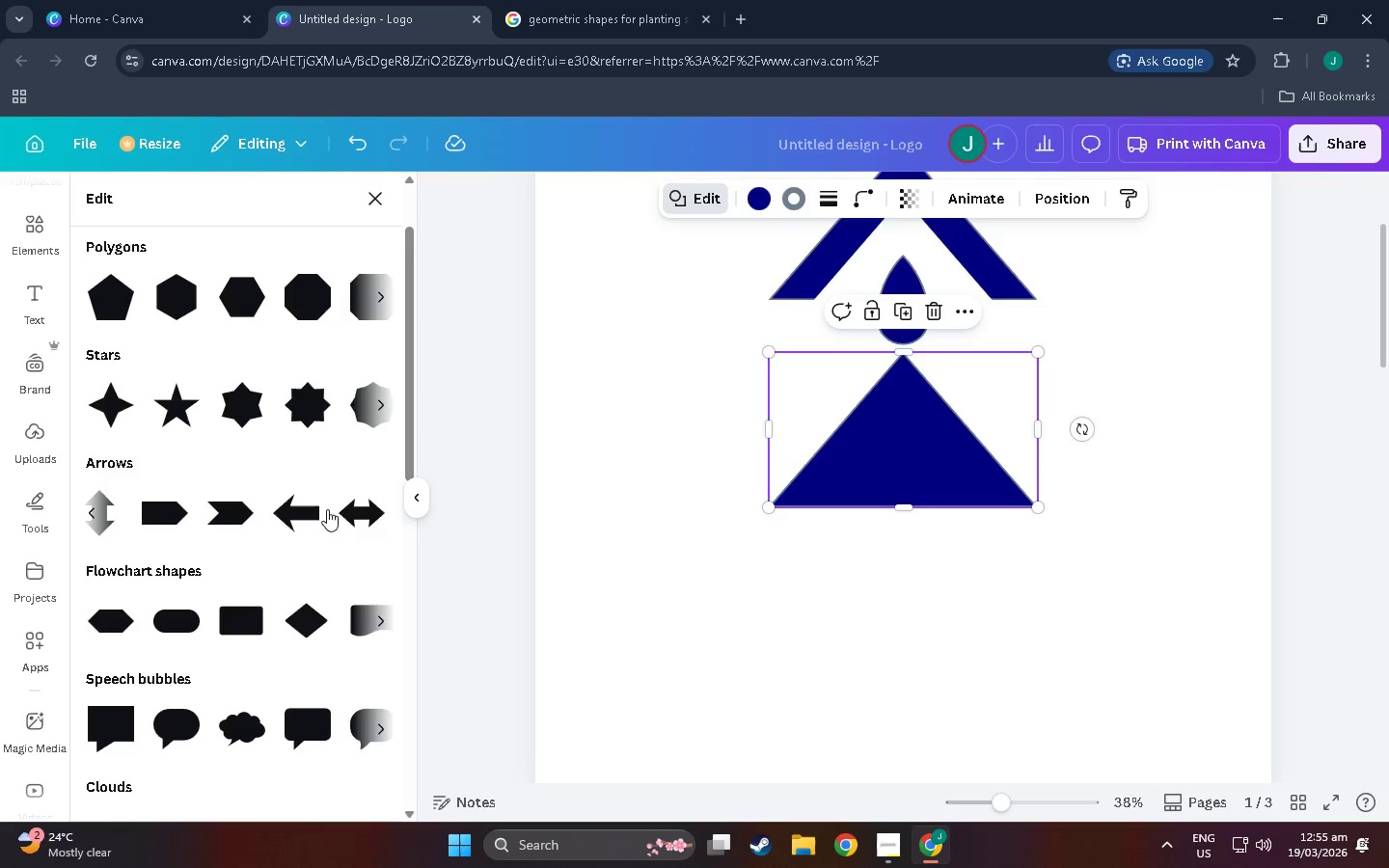 
left_click([240, 506])
 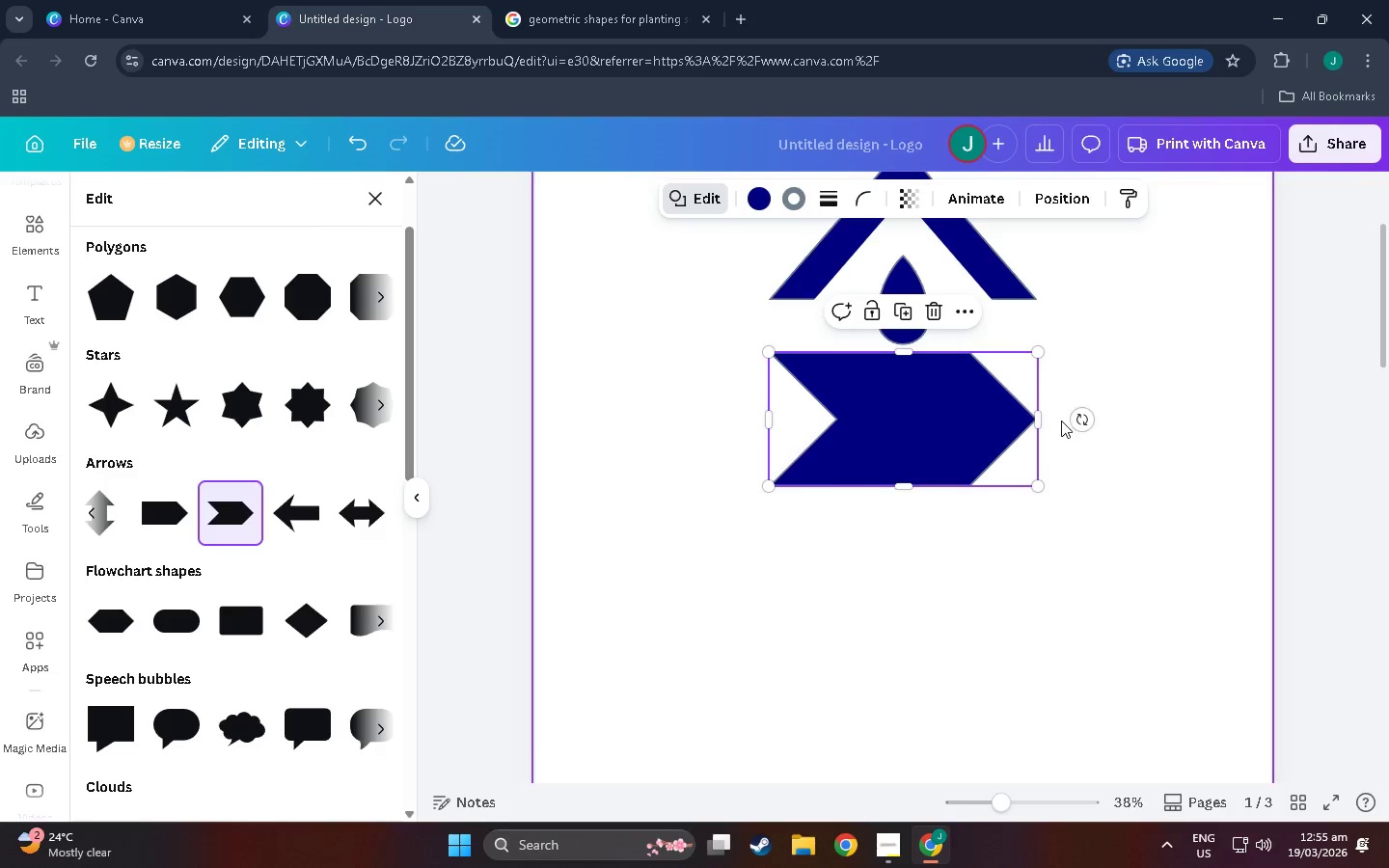 
left_click_drag(start_coordinate=[1079, 420], to_coordinate=[904, 573])
 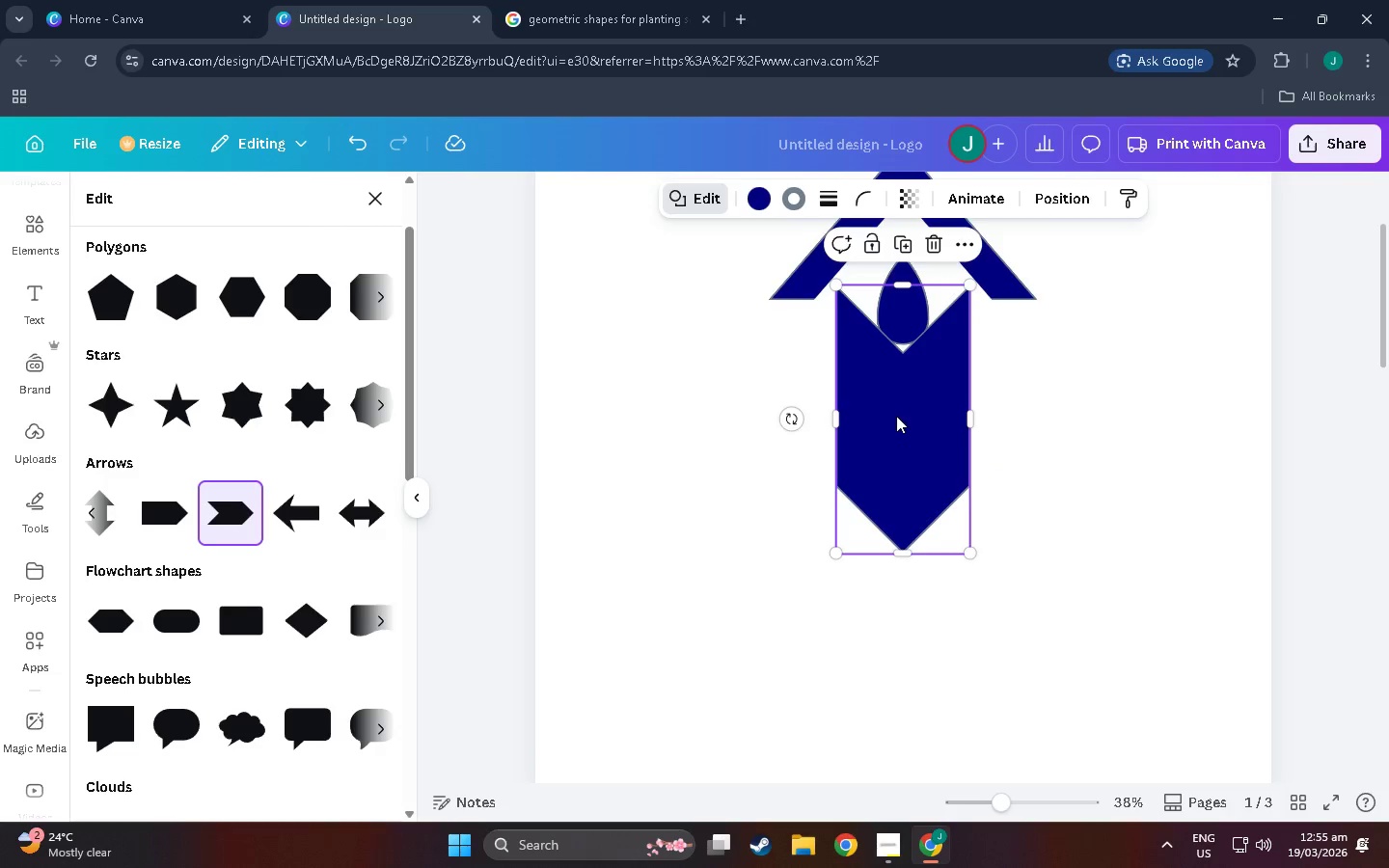 
left_click_drag(start_coordinate=[896, 416], to_coordinate=[897, 458])
 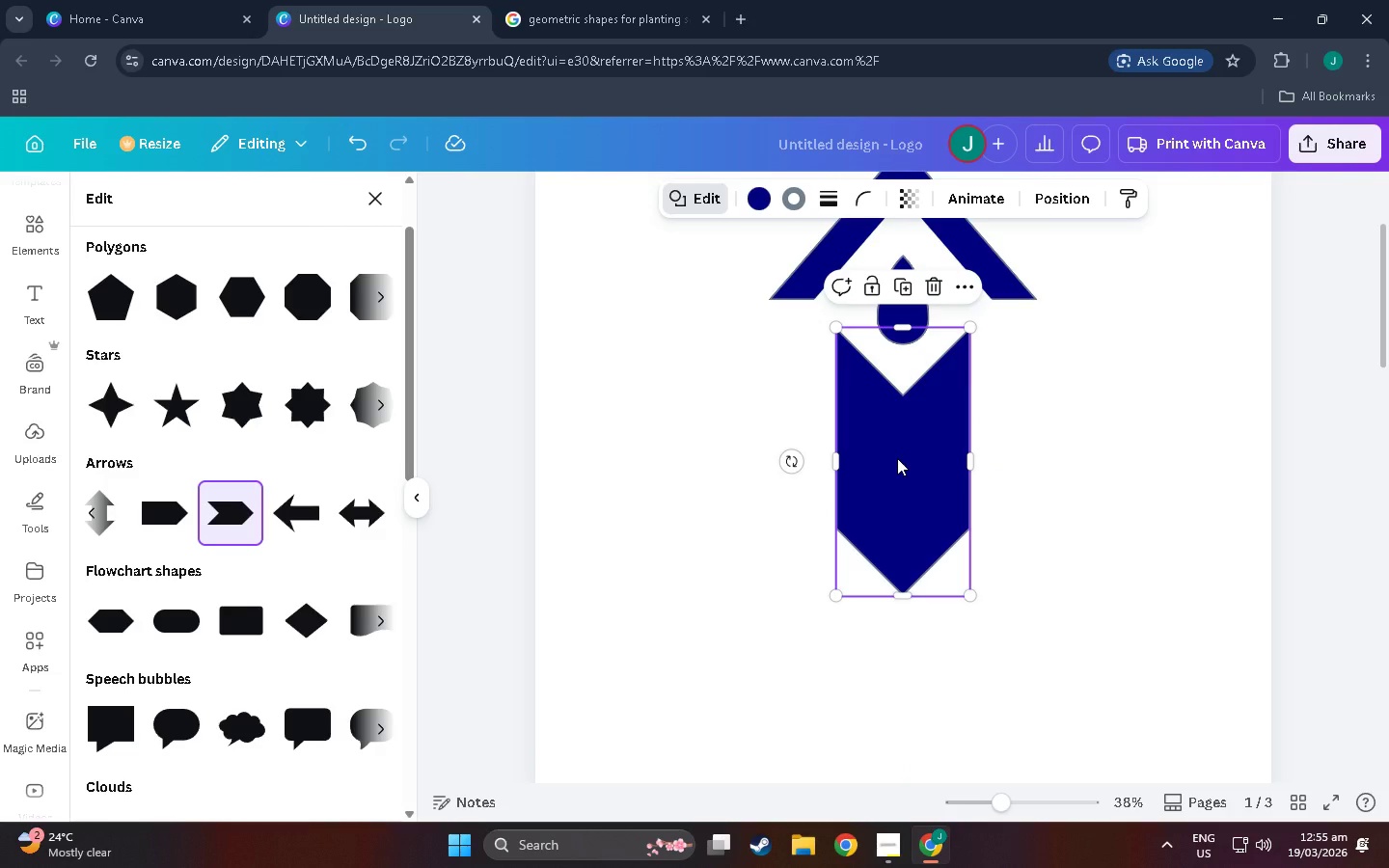 
wait(7.2)
 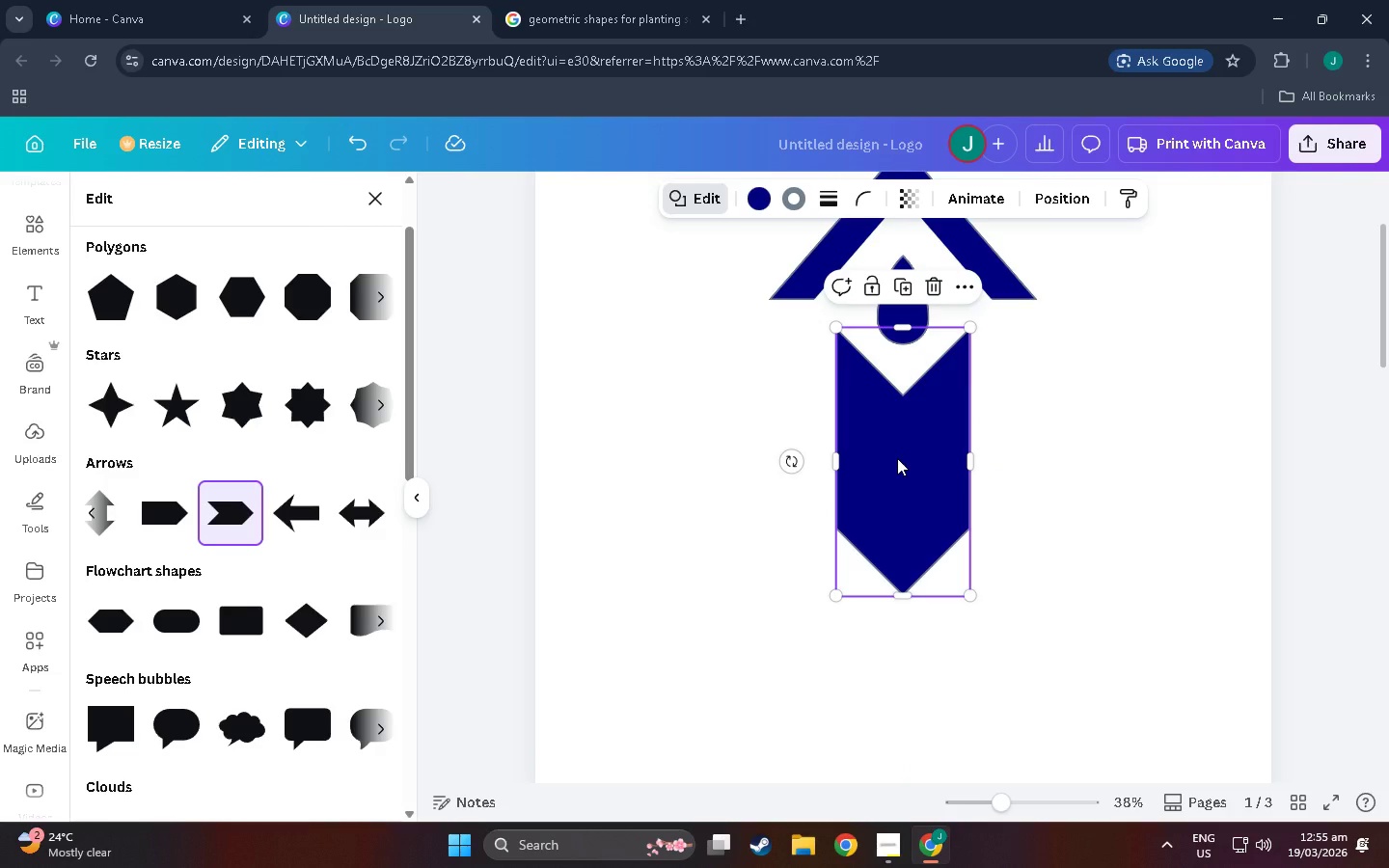 
scroll: coordinate [880, 442], scroll_direction: down, amount: 3.0
 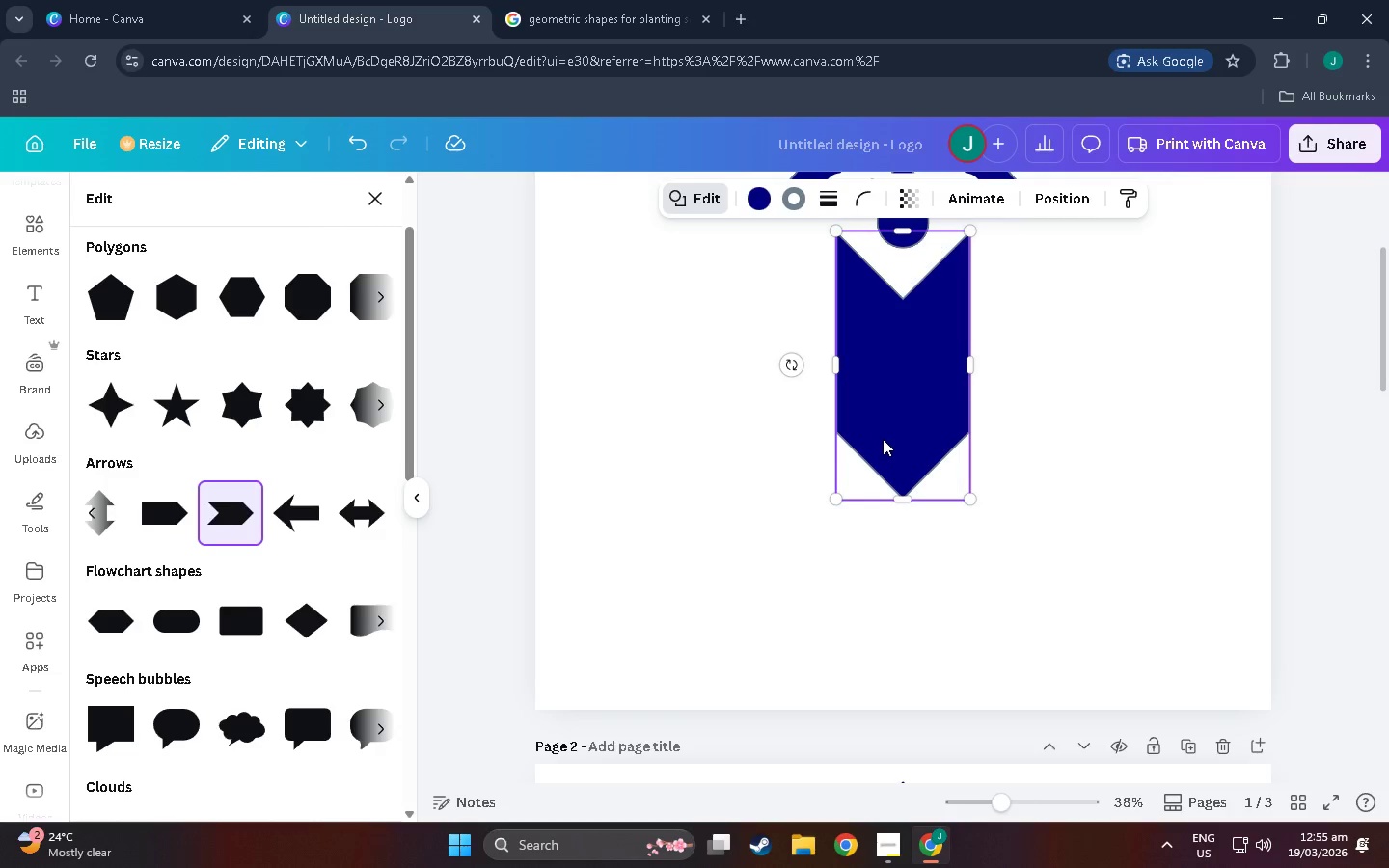 
wait(7.5)
 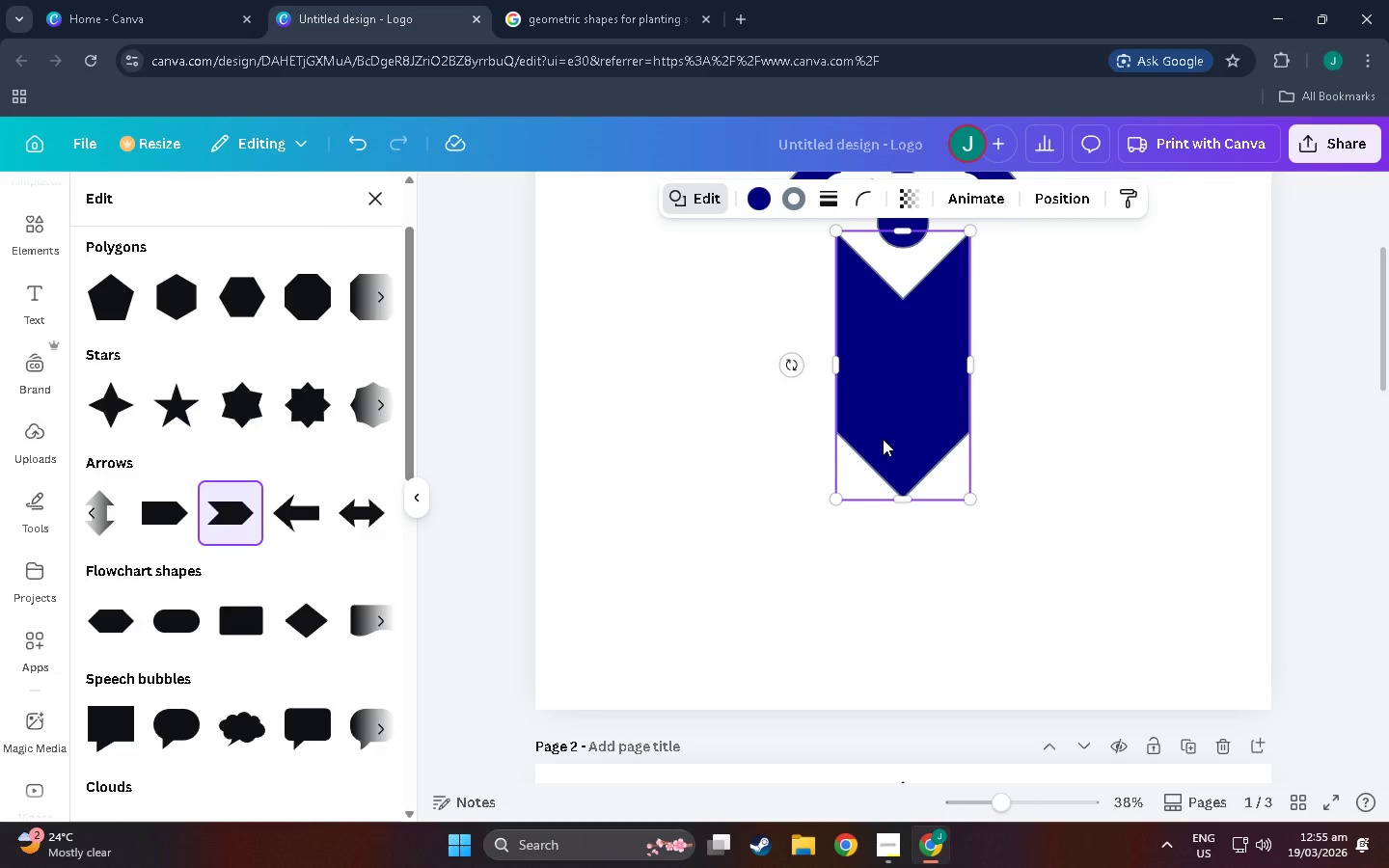 
scroll: coordinate [1225, 391], scroll_direction: down, amount: 3.0
 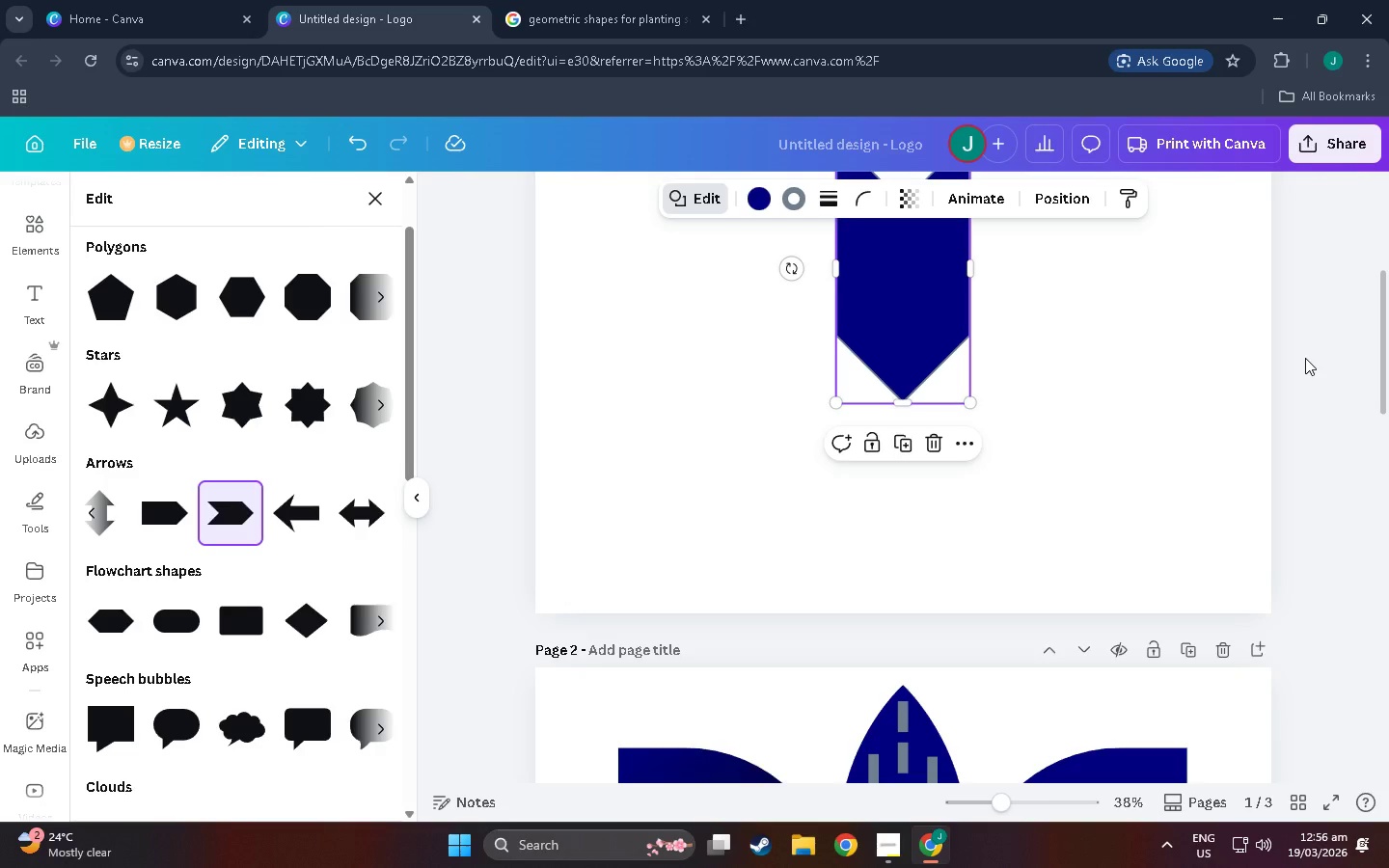 
wait(6.28)
 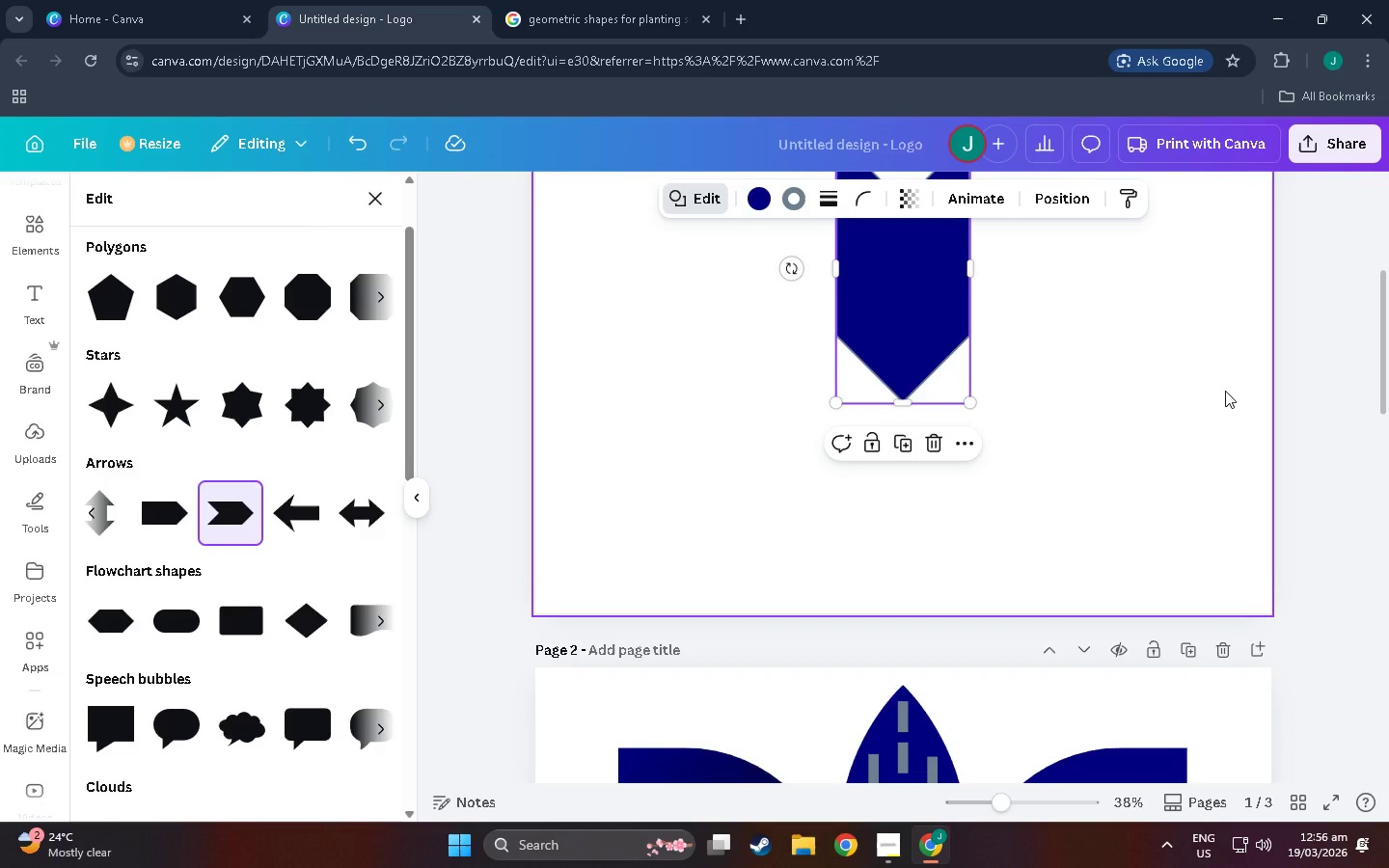 
scroll: coordinate [995, 411], scroll_direction: down, amount: 3.0
 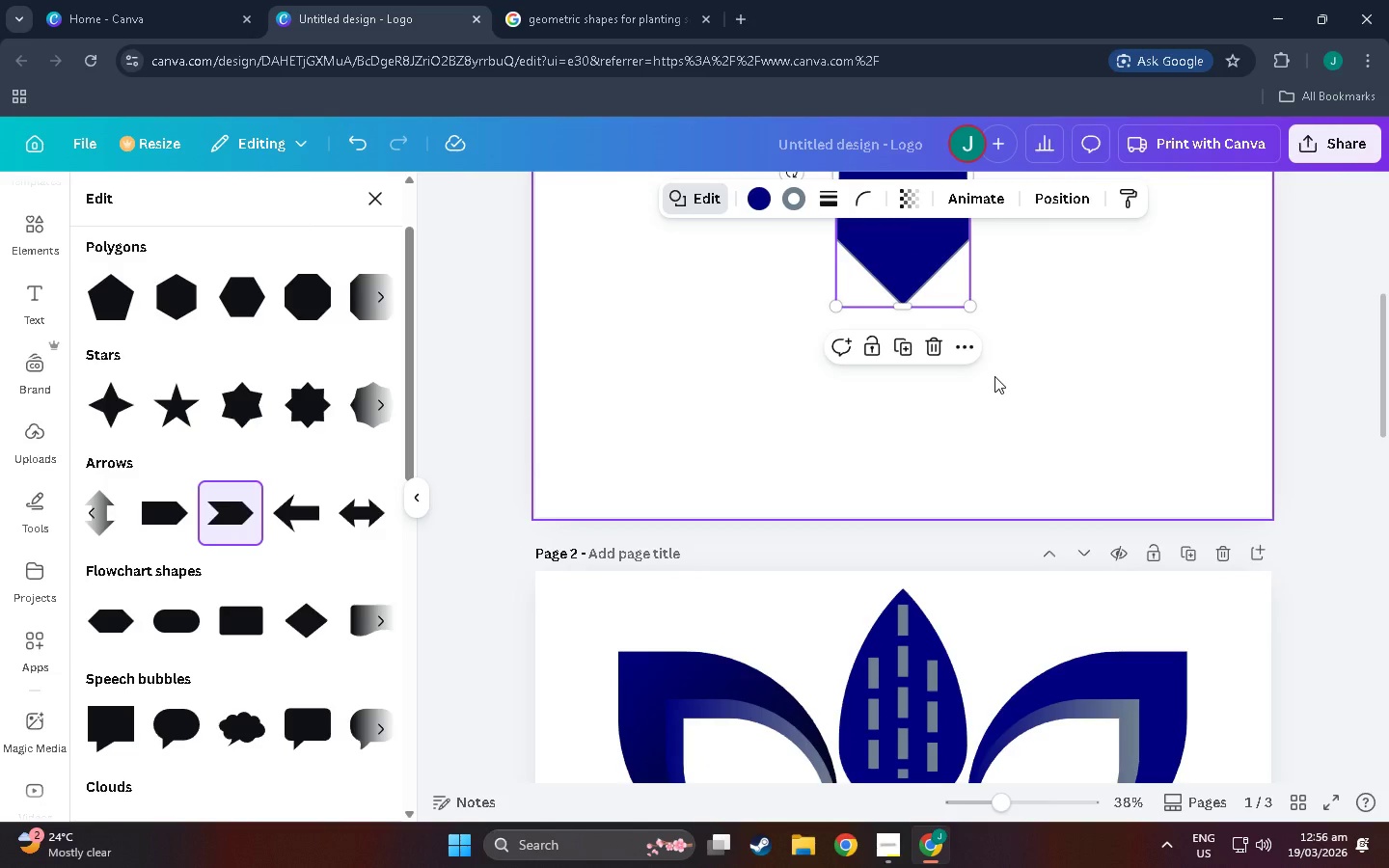 
scroll: coordinate [948, 423], scroll_direction: up, amount: 15.0
 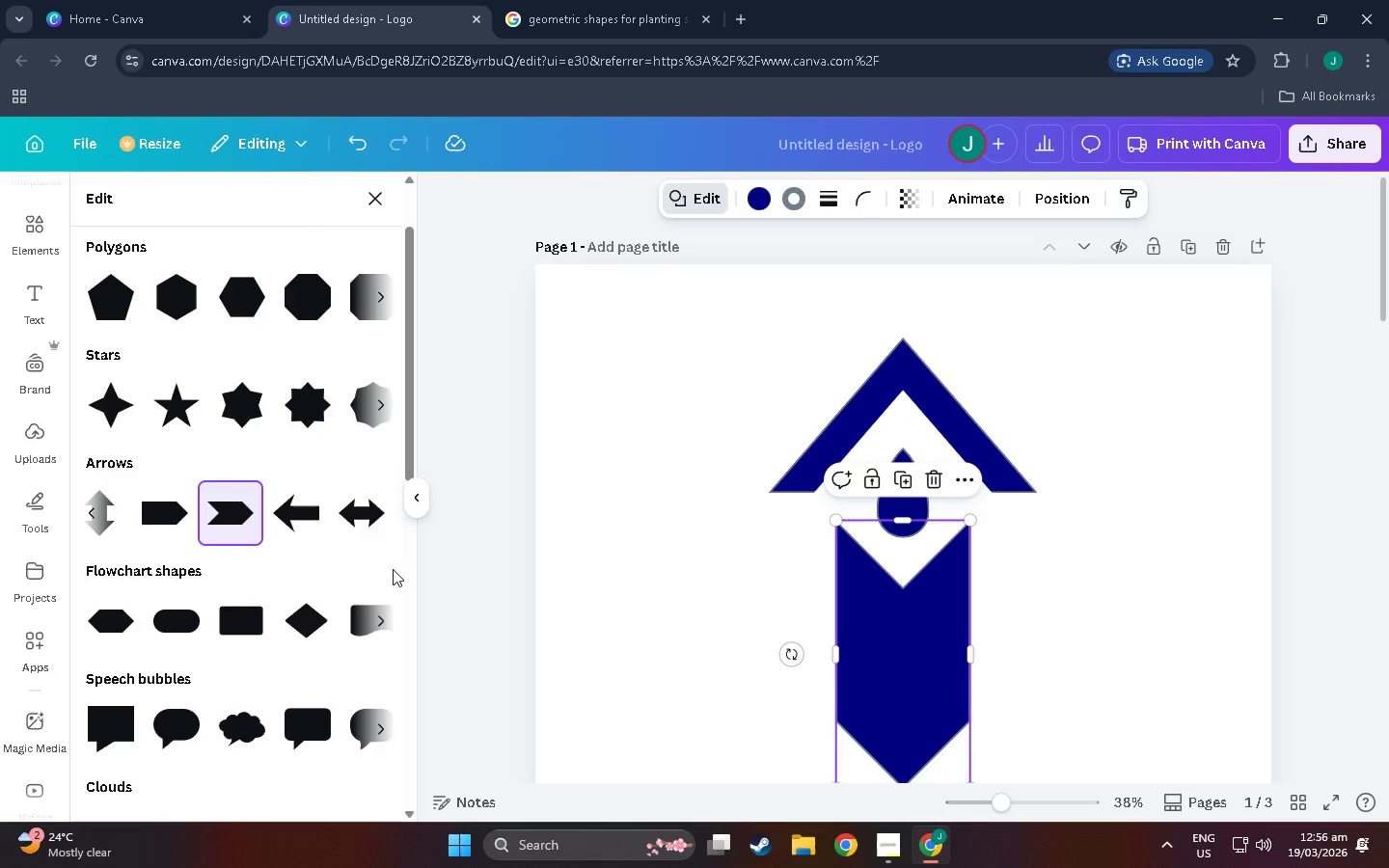 
wait(5.67)
 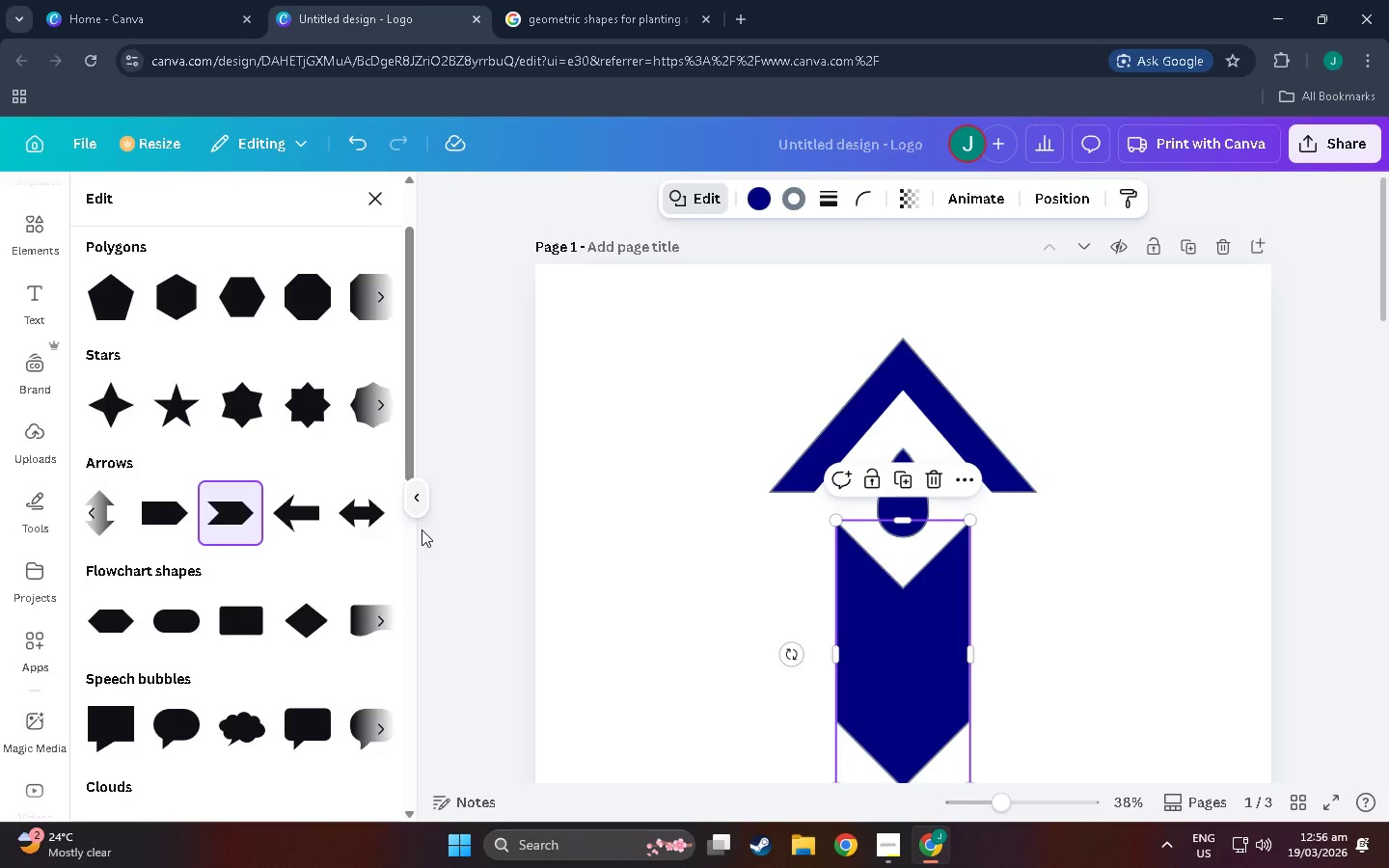 
scroll: coordinate [527, 703], scroll_direction: up, amount: 3.0
 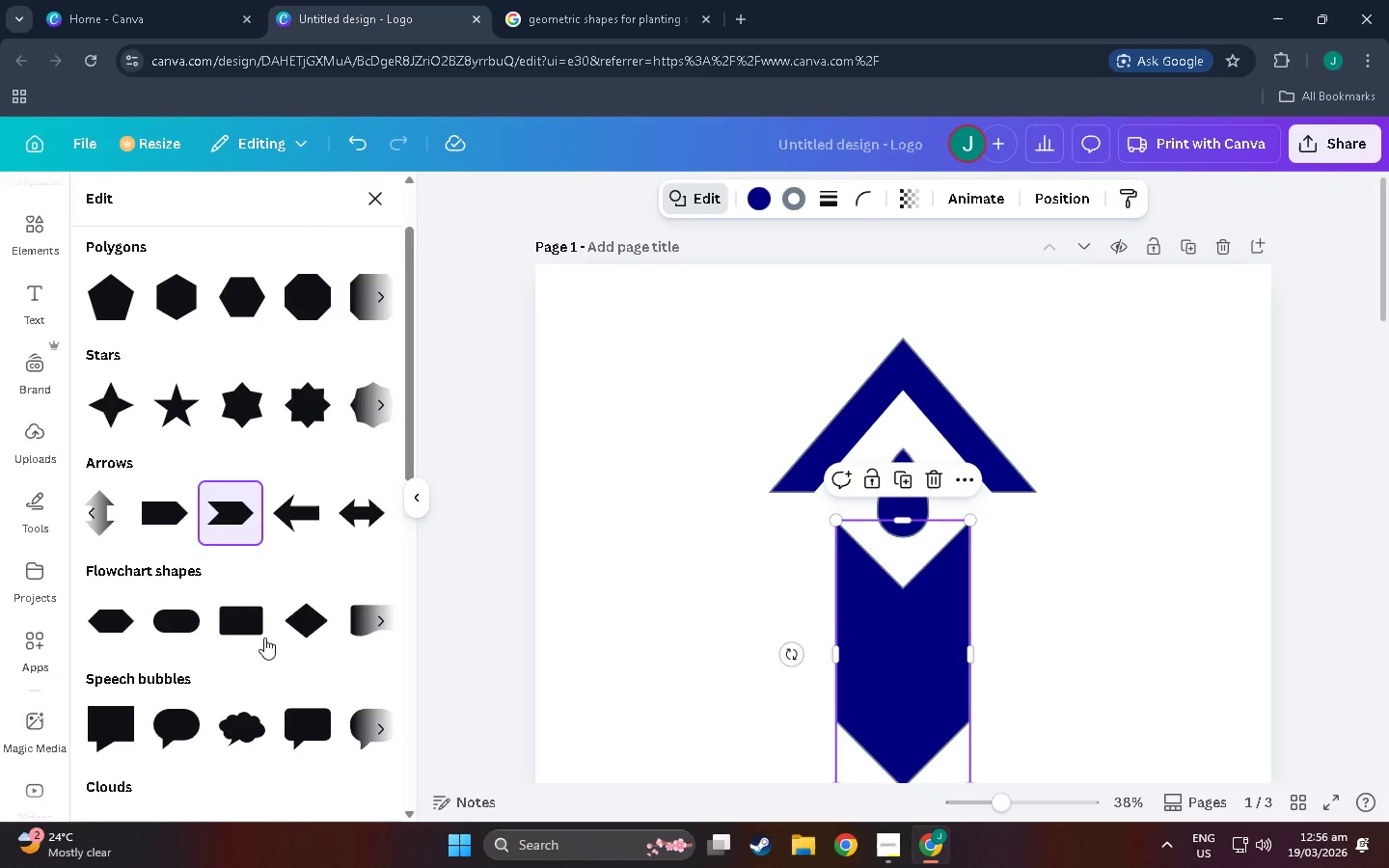 
scroll: coordinate [239, 571], scroll_direction: down, amount: 17.0
 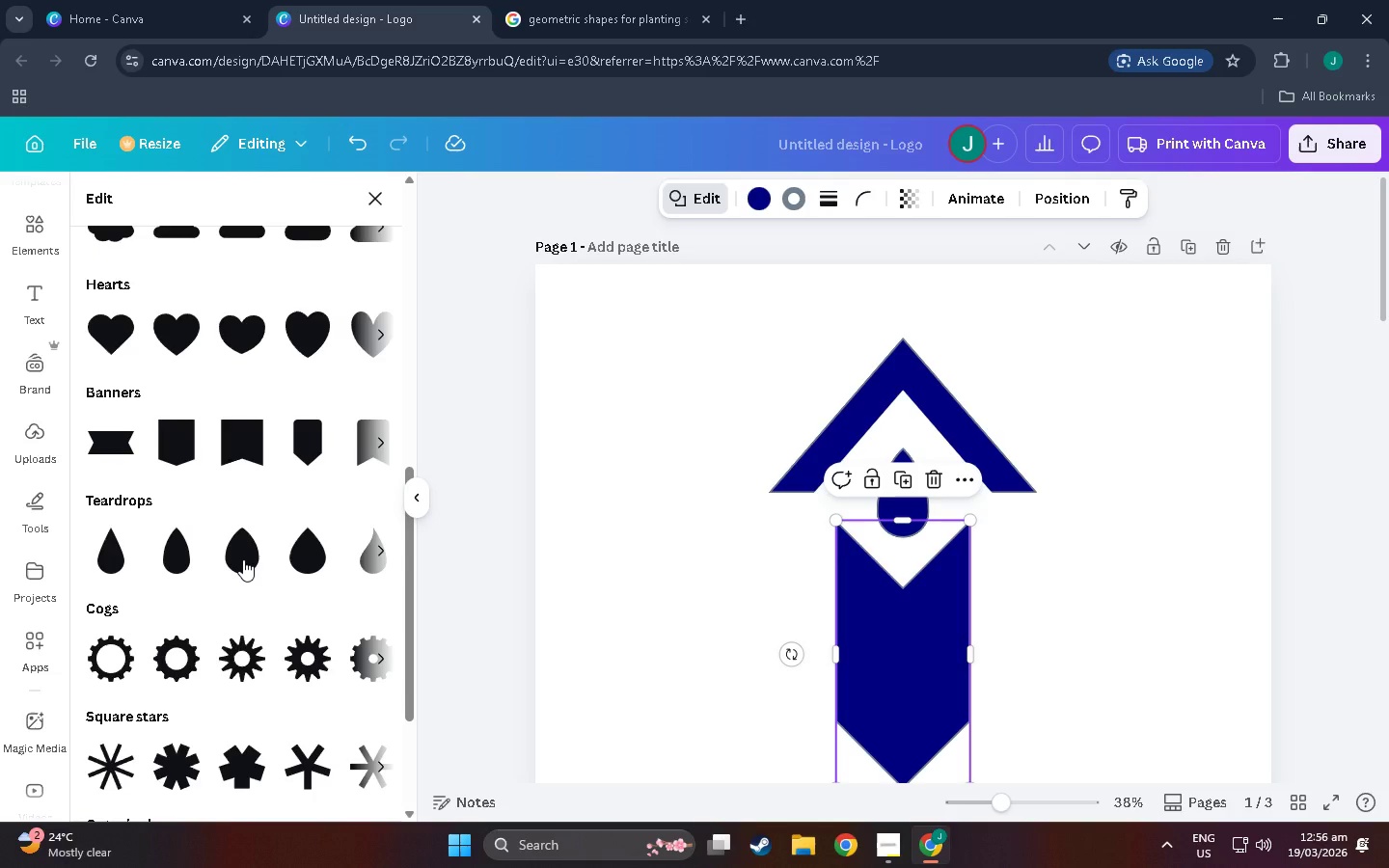 
wait(7.79)
 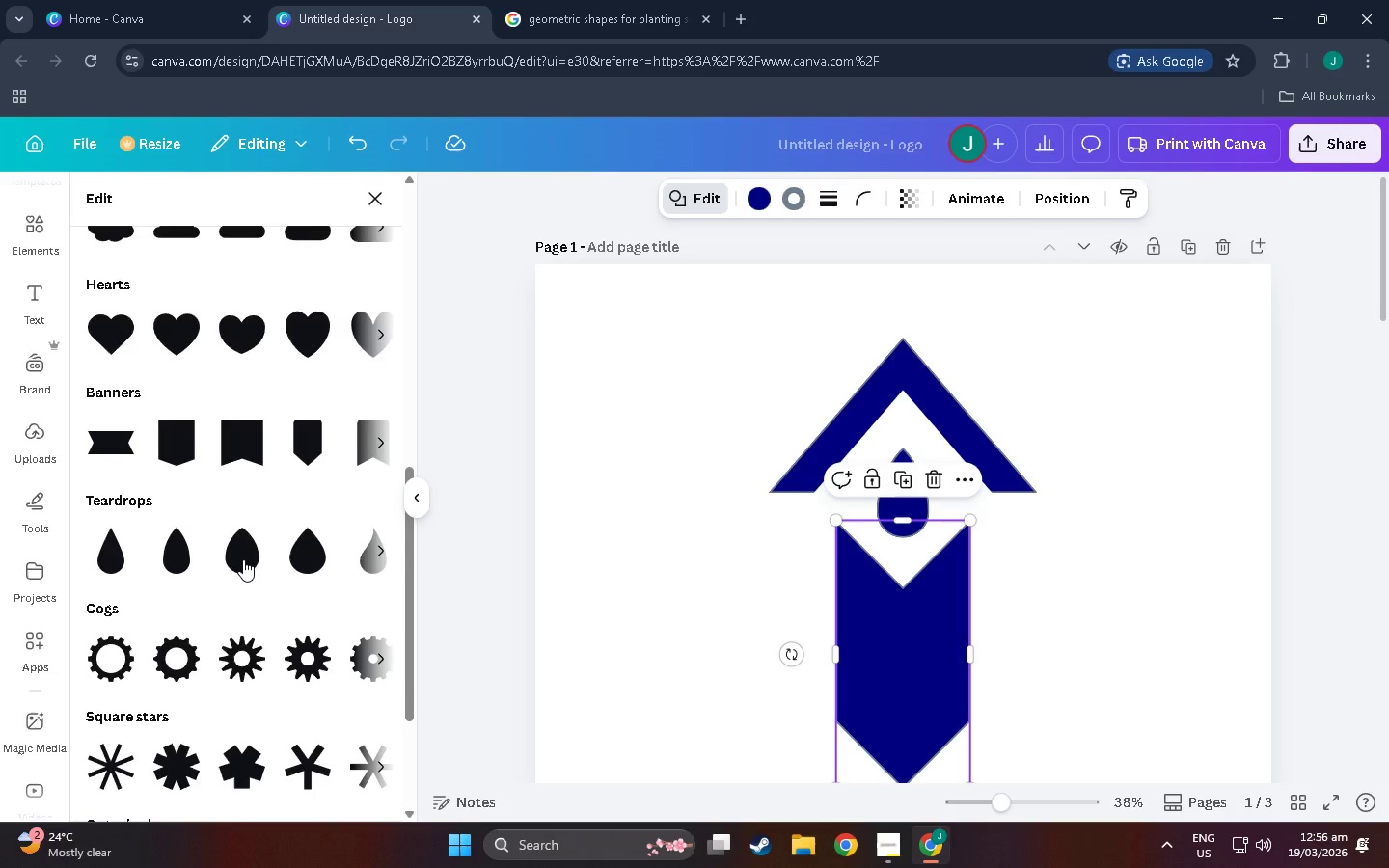 
scroll: coordinate [243, 559], scroll_direction: down, amount: 2.0
 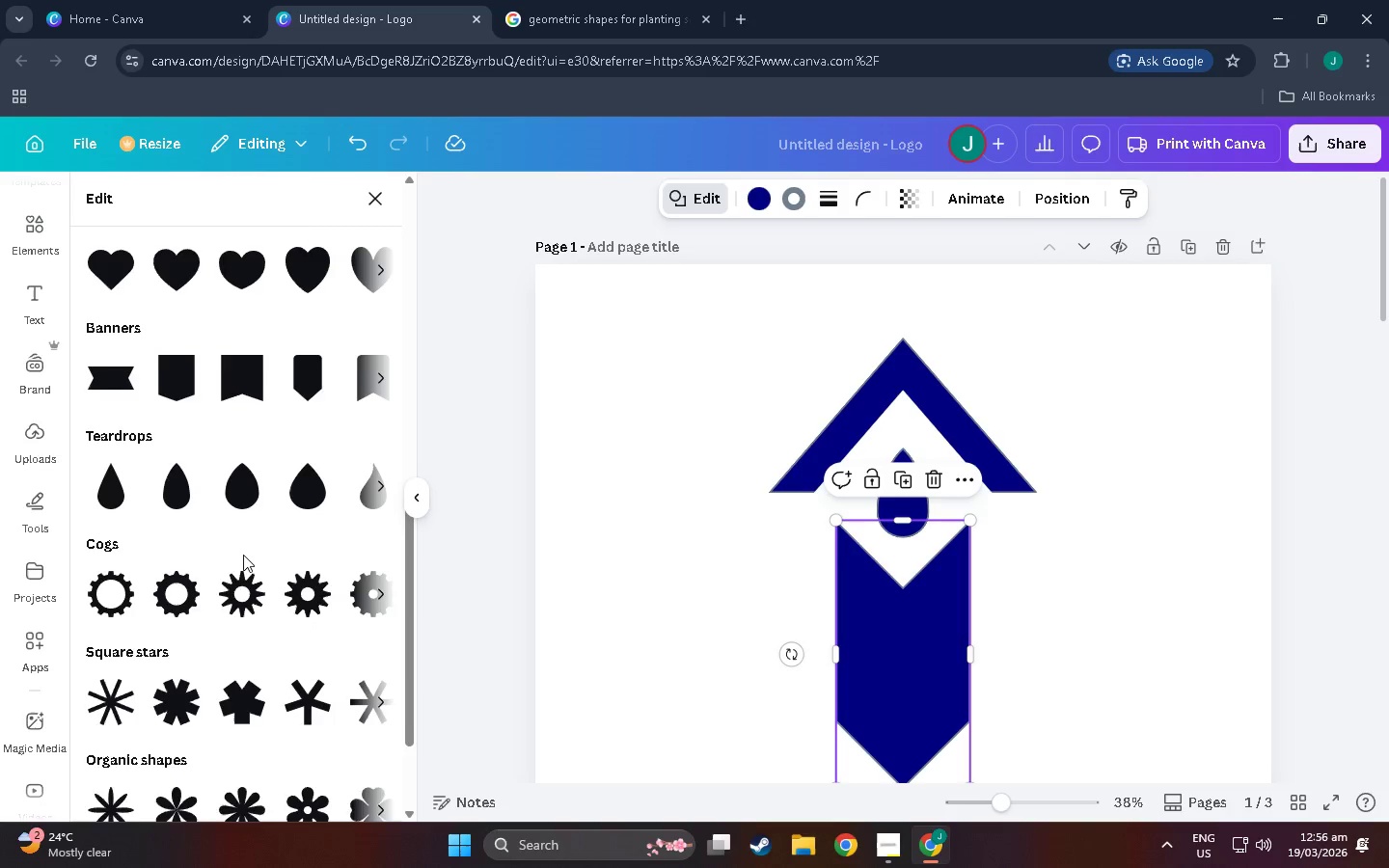 
scroll: coordinate [243, 555], scroll_direction: up, amount: 3.0
 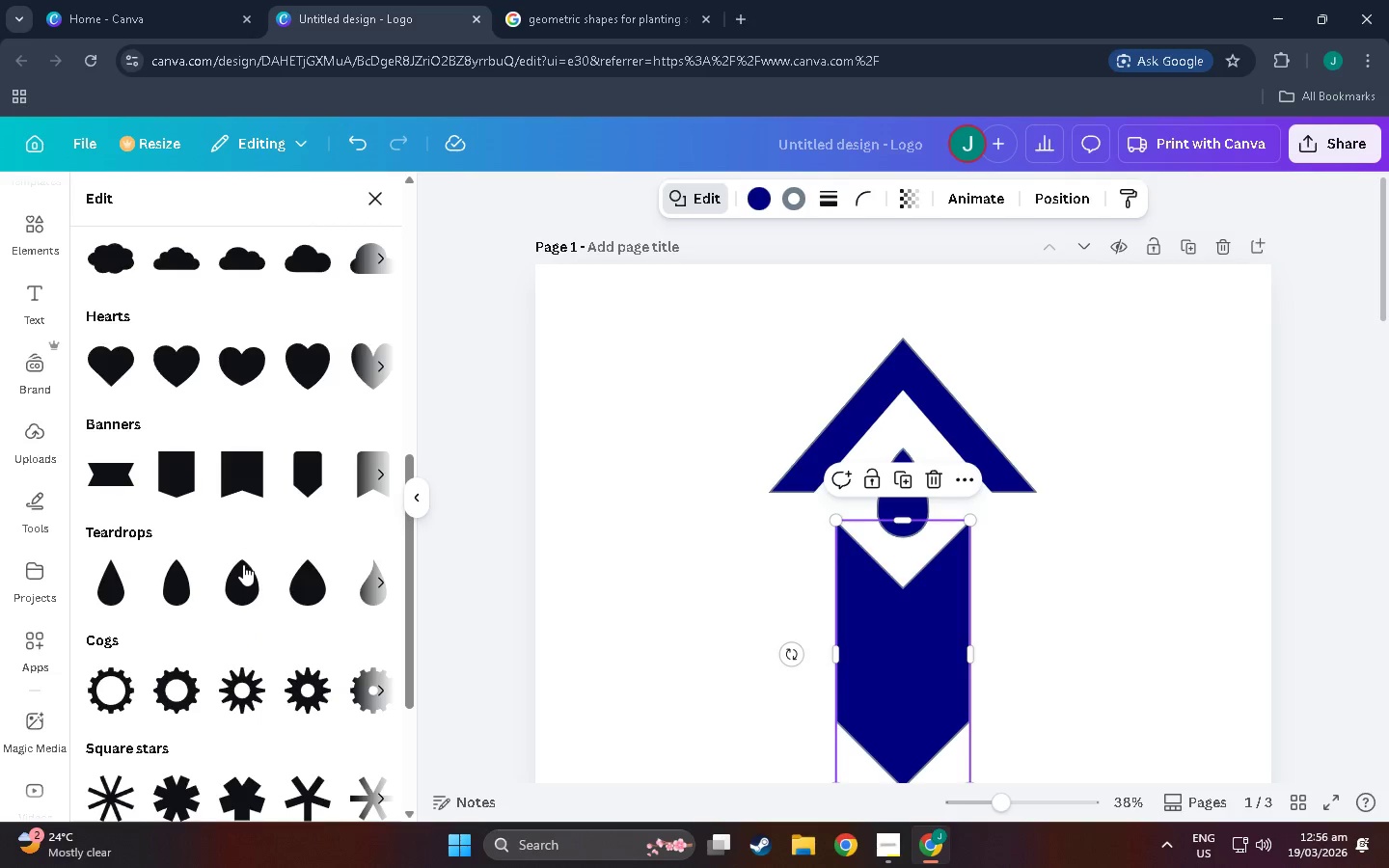 
wait(10.39)
 